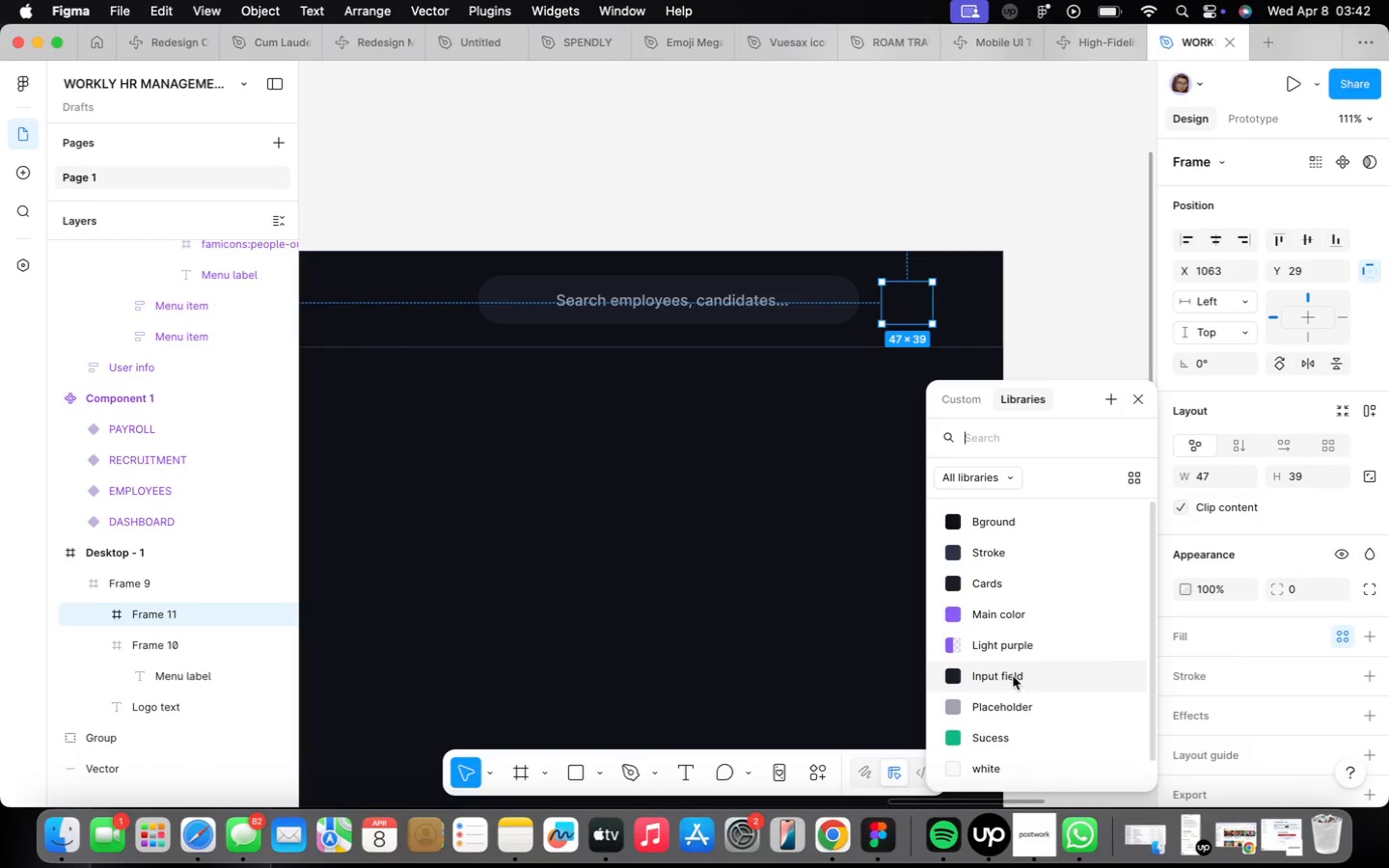 
left_click([1013, 673])
 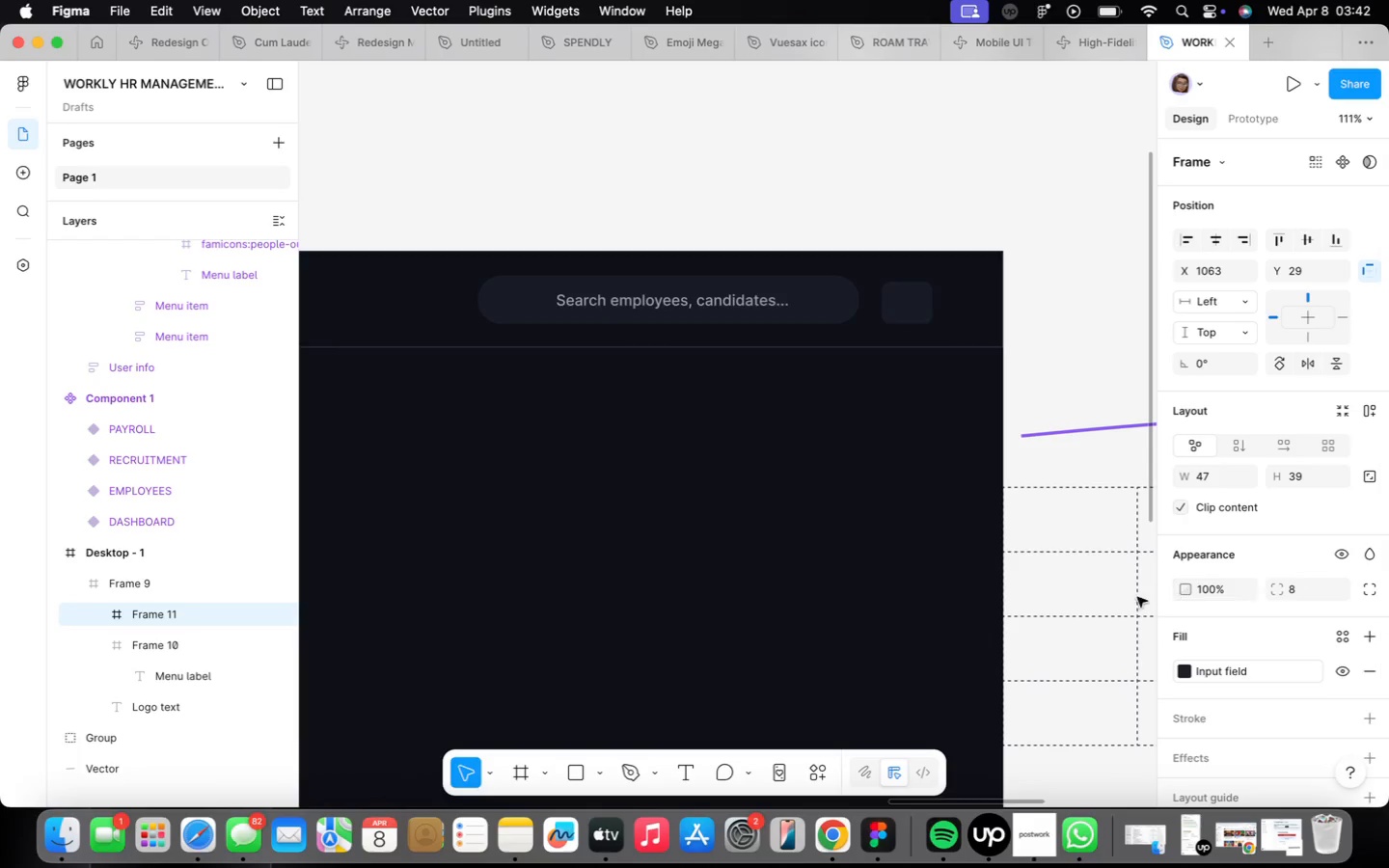 
wait(6.62)
 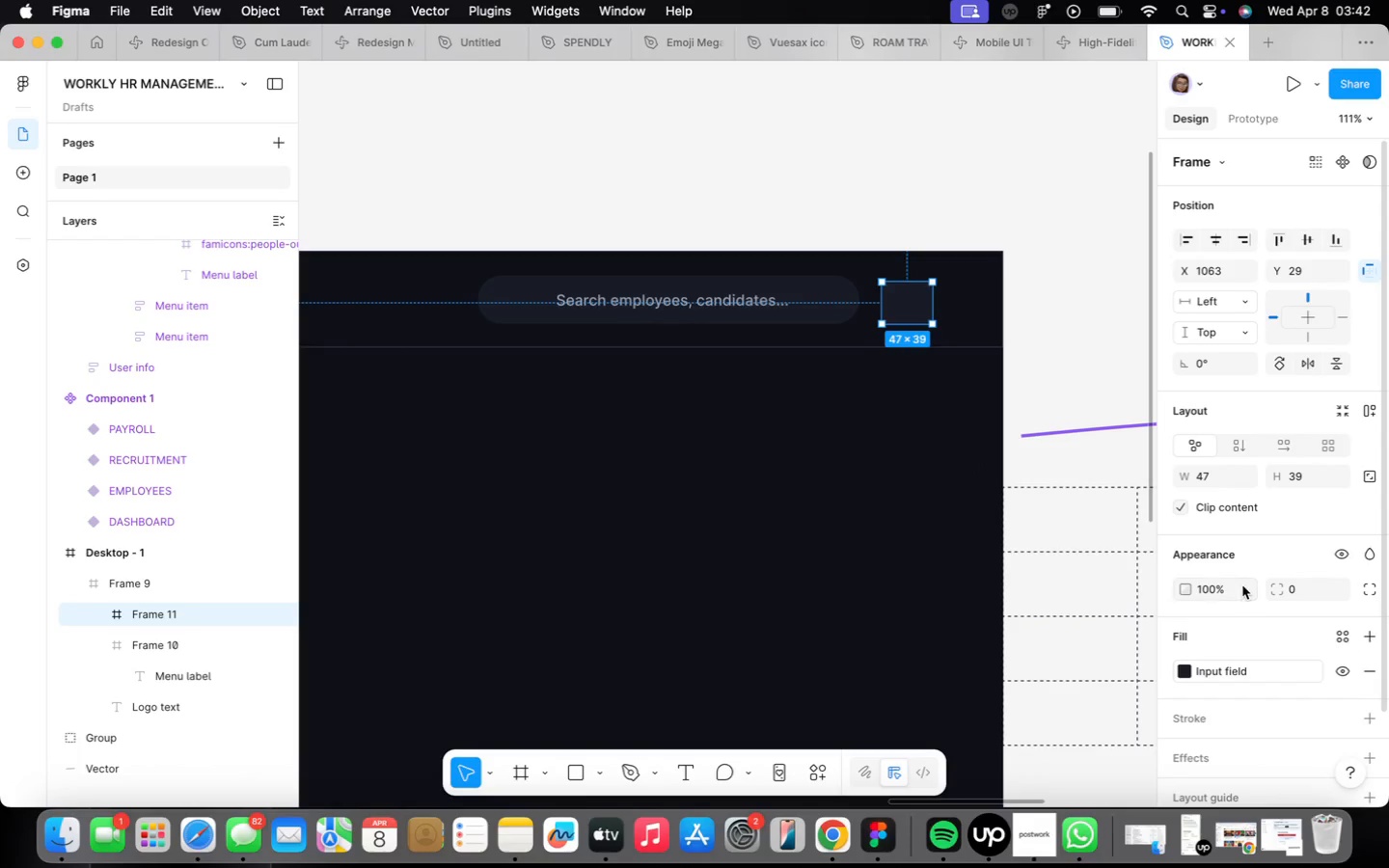 
right_click([695, 423])
 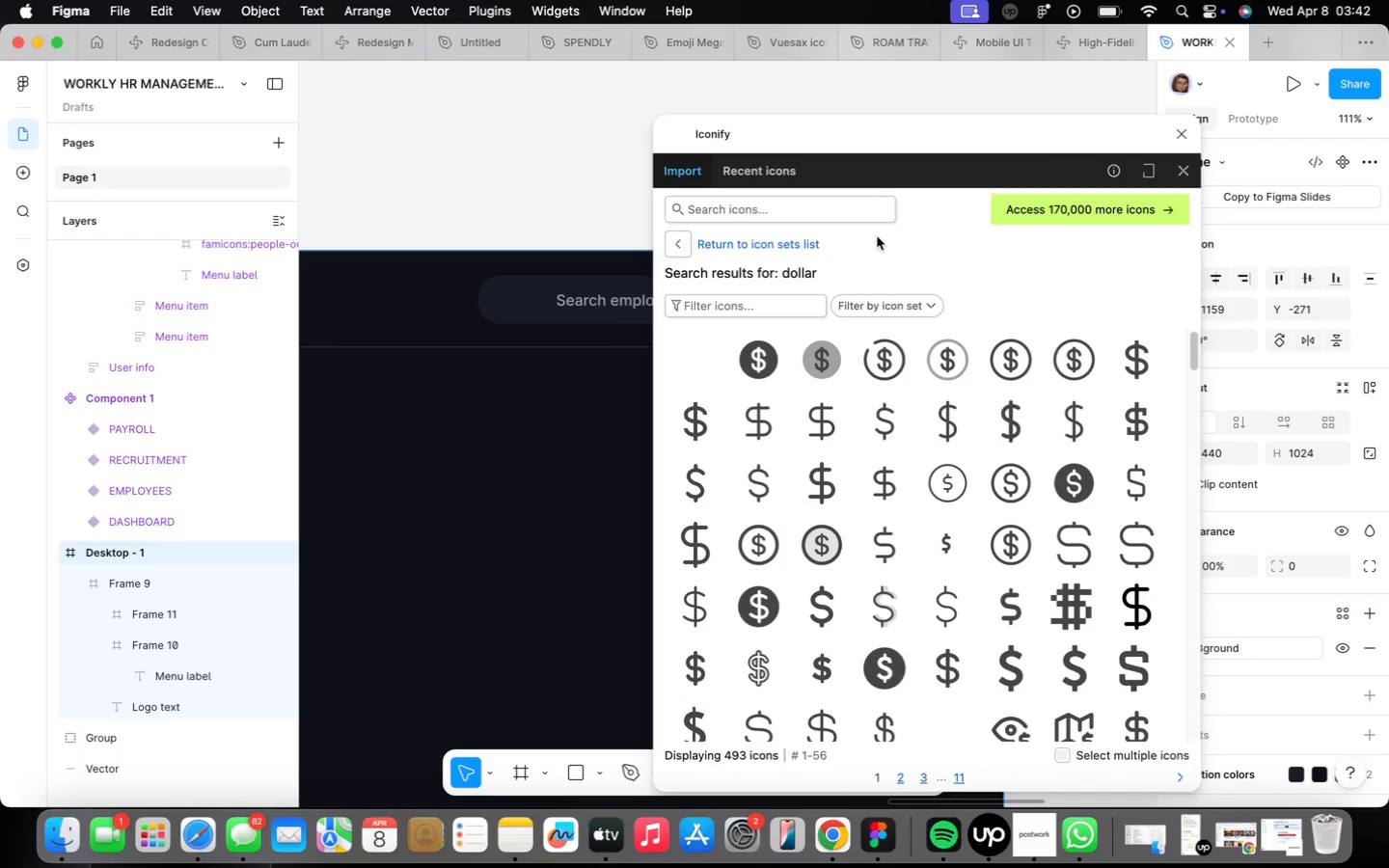 
wait(5.52)
 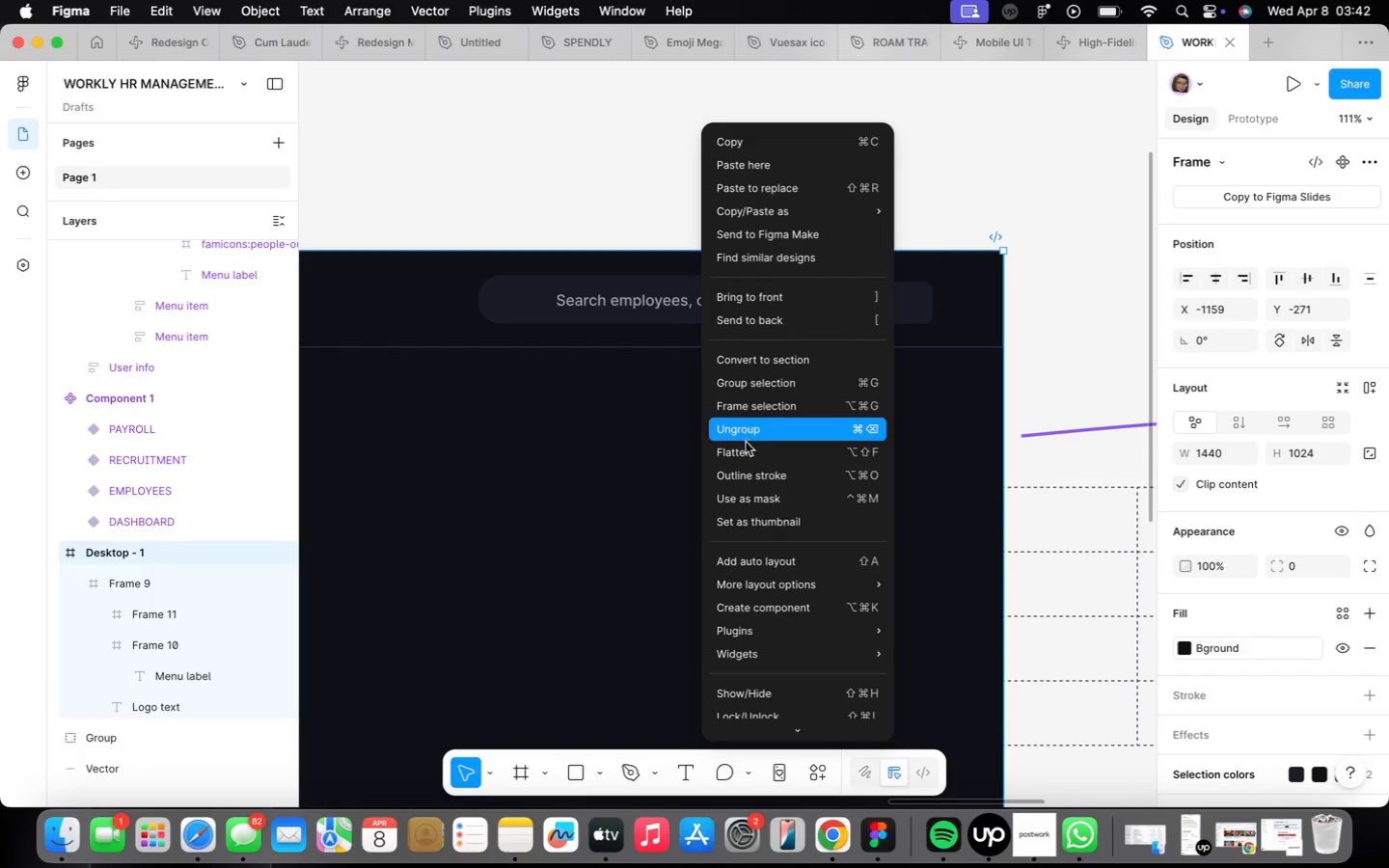 
type(search)
 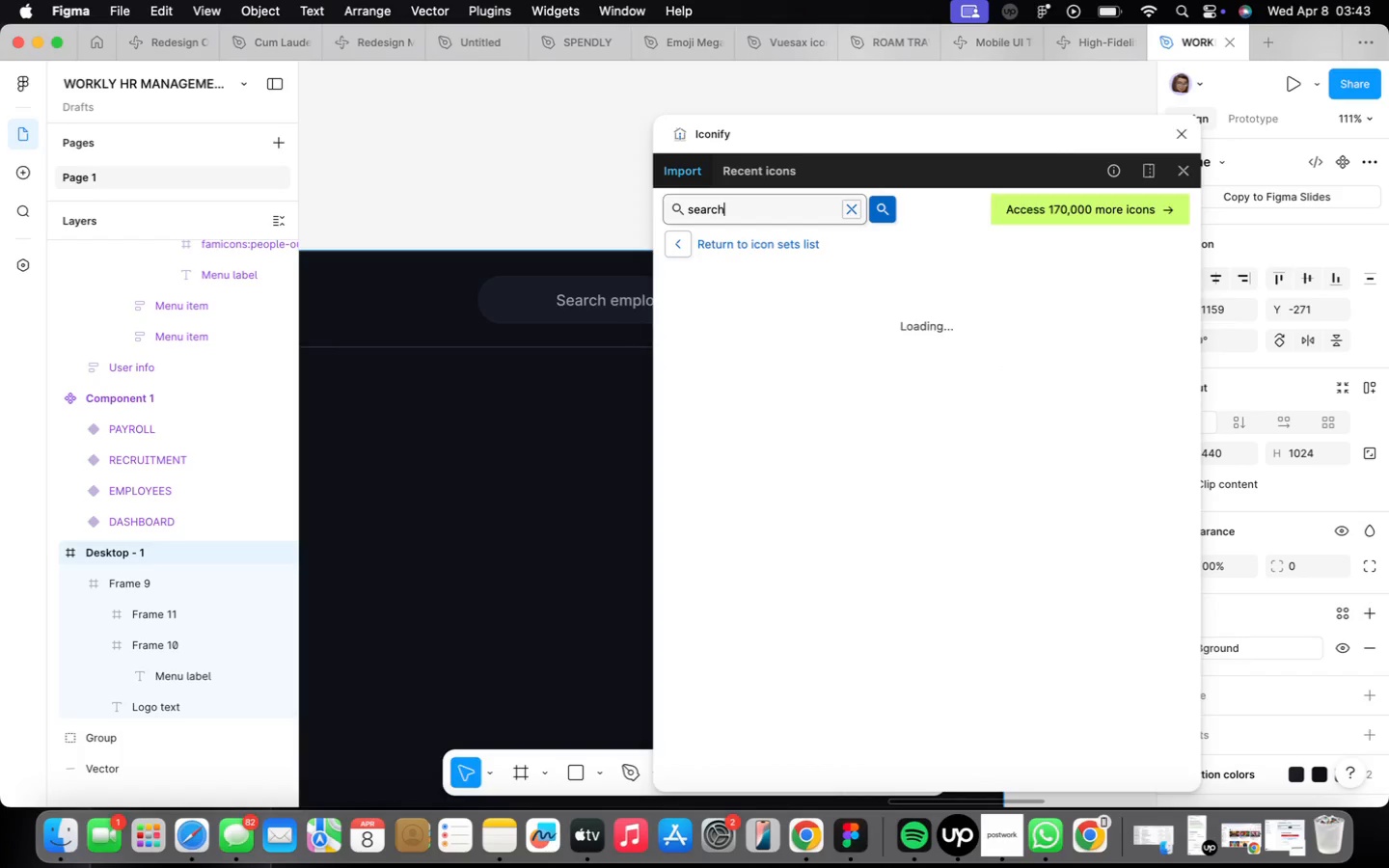 
key(Enter)
 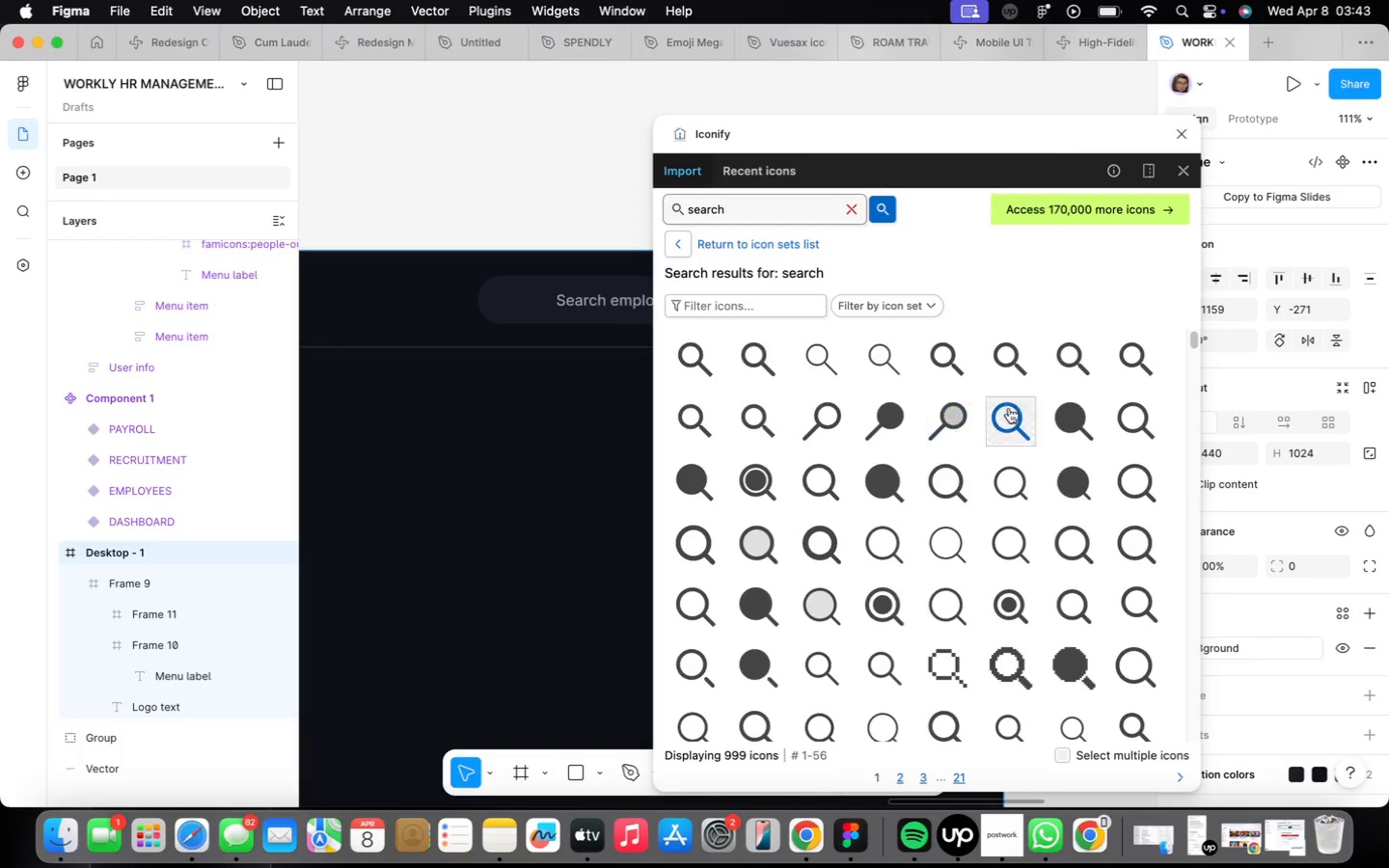 
mouse_move([964, 514])
 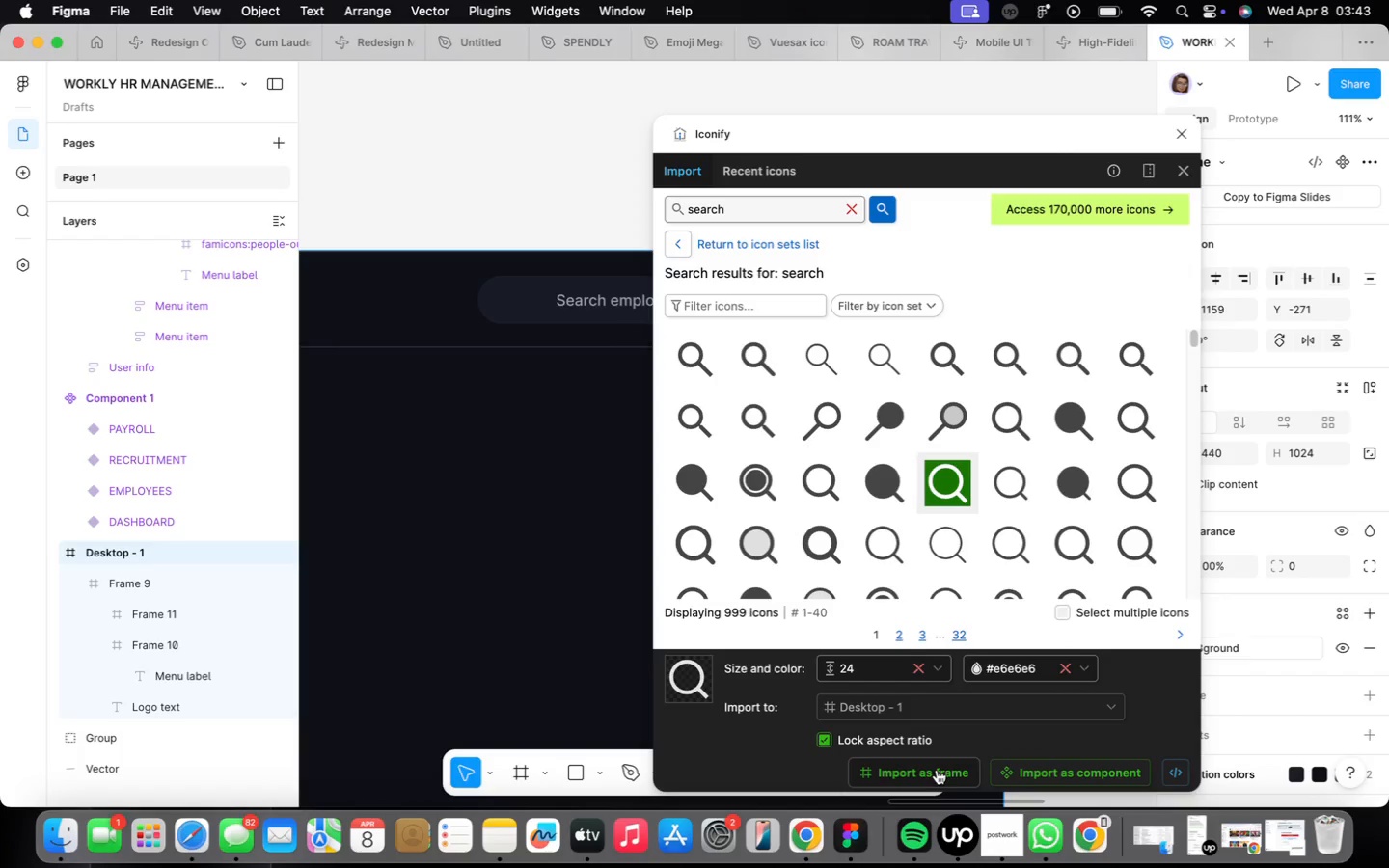 
left_click([937, 770])
 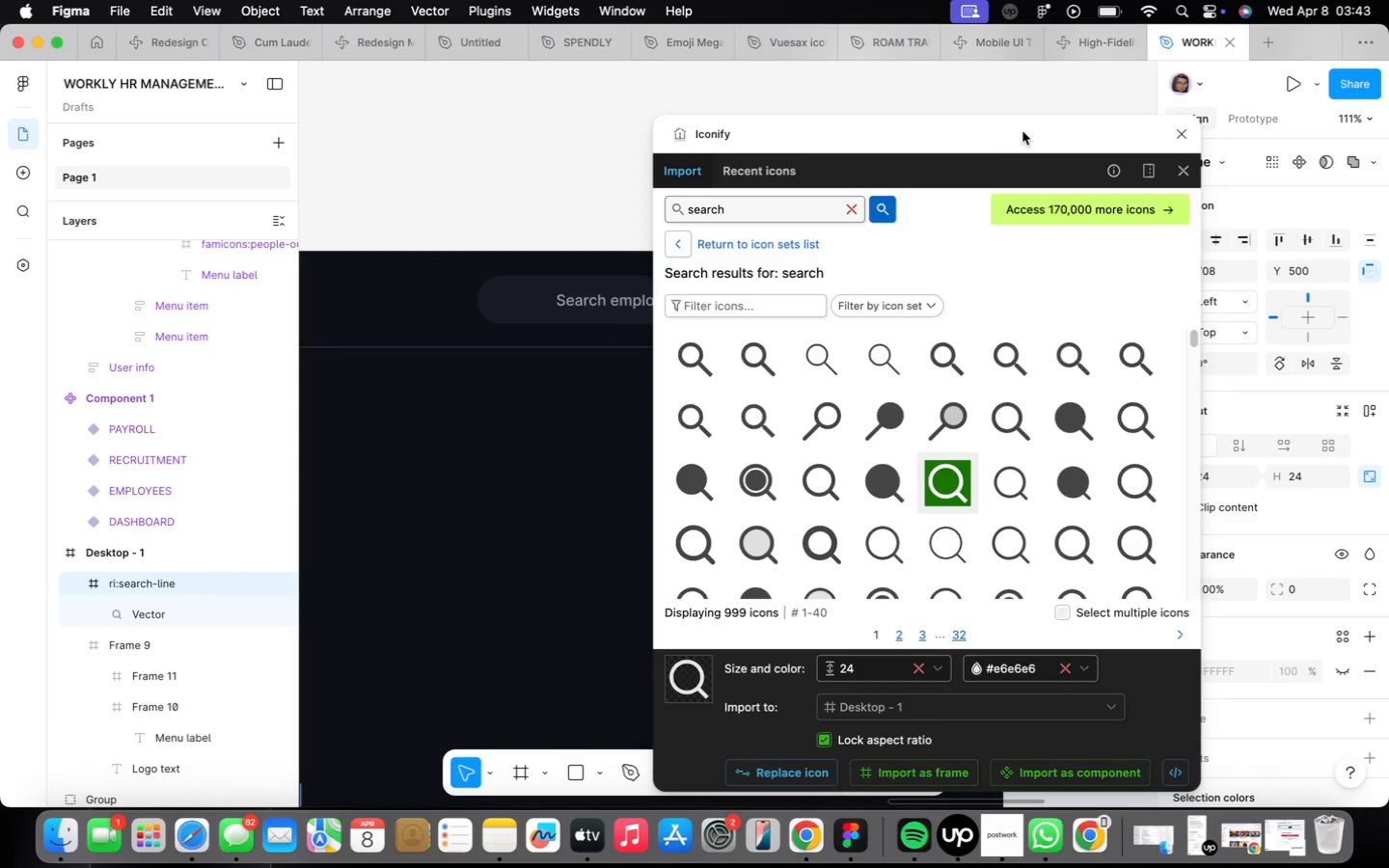 
left_click_drag(start_coordinate=[1023, 130], to_coordinate=[1288, 113])
 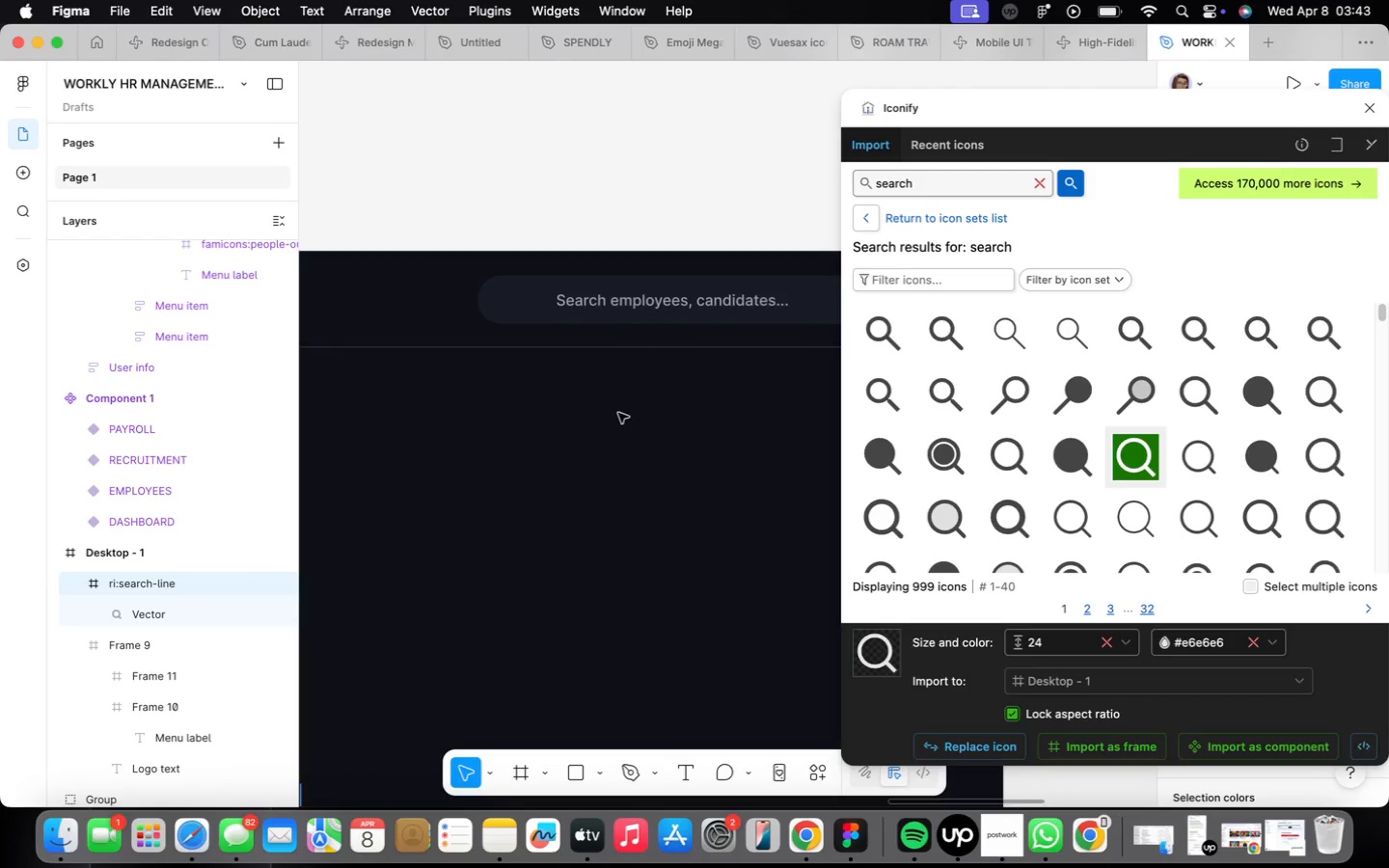 
scroll: coordinate [618, 401], scroll_direction: down, amount: 10.0
 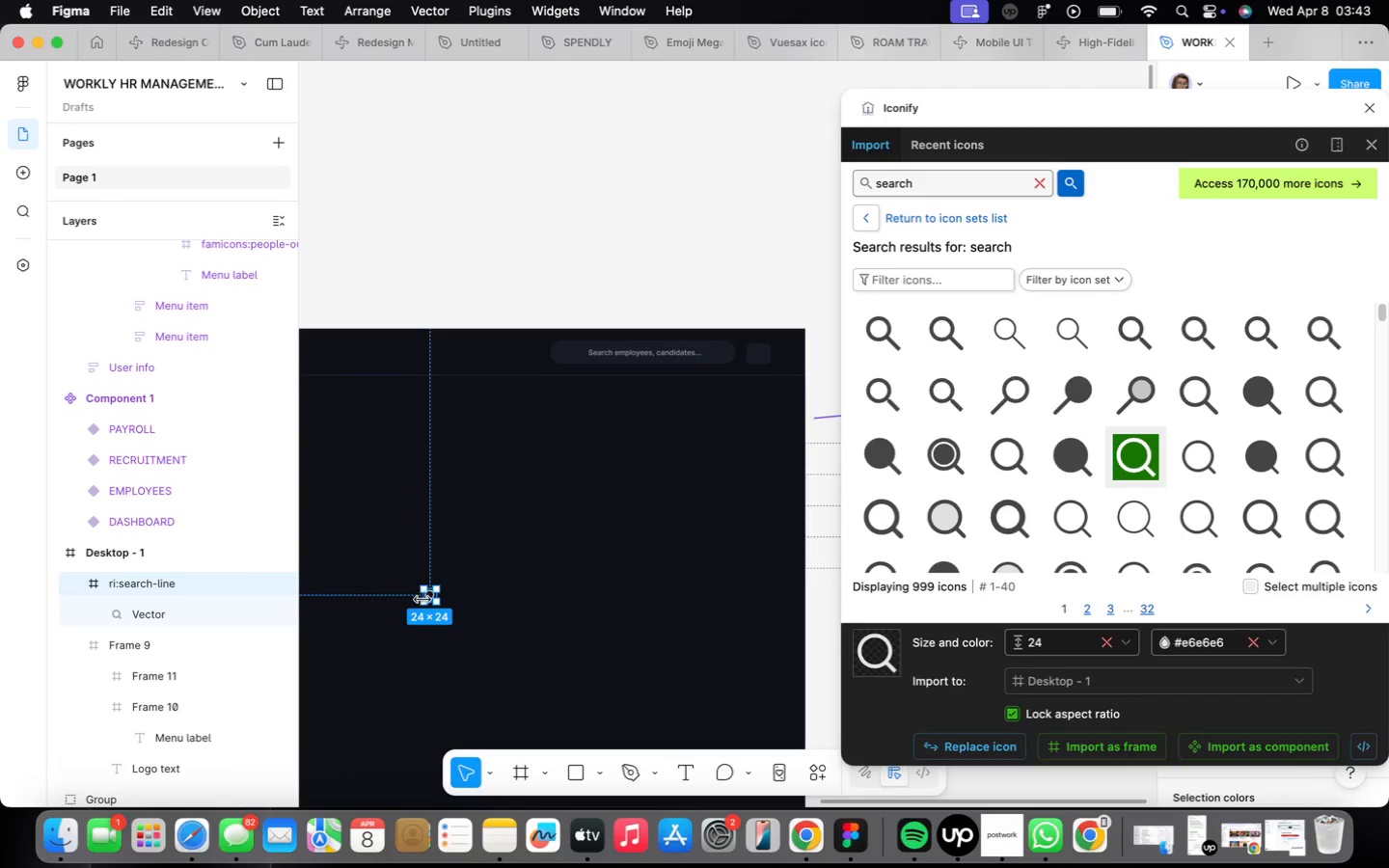 
scroll: coordinate [425, 598], scroll_direction: up, amount: 14.0
 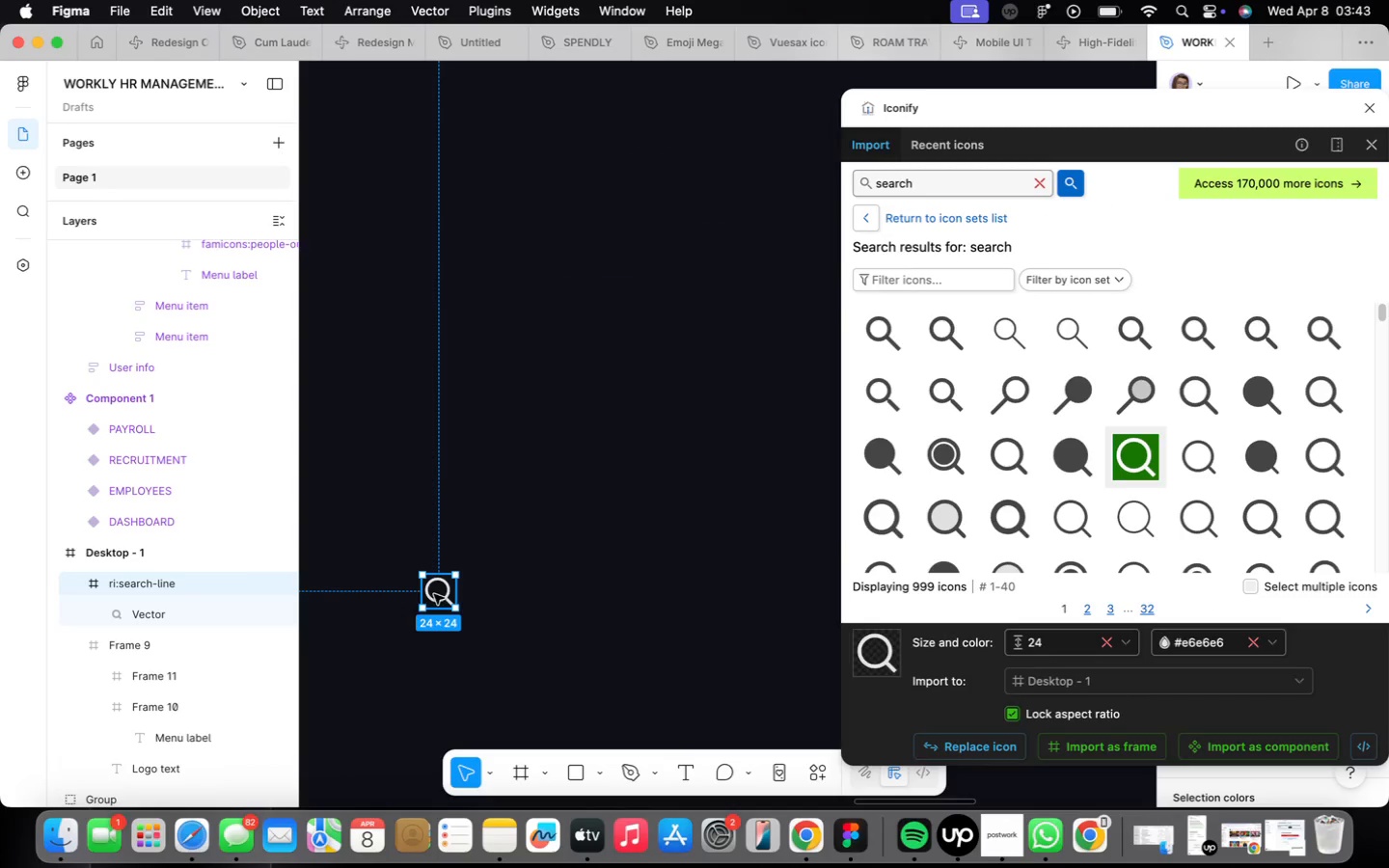 
left_click_drag(start_coordinate=[438, 596], to_coordinate=[786, 140])
 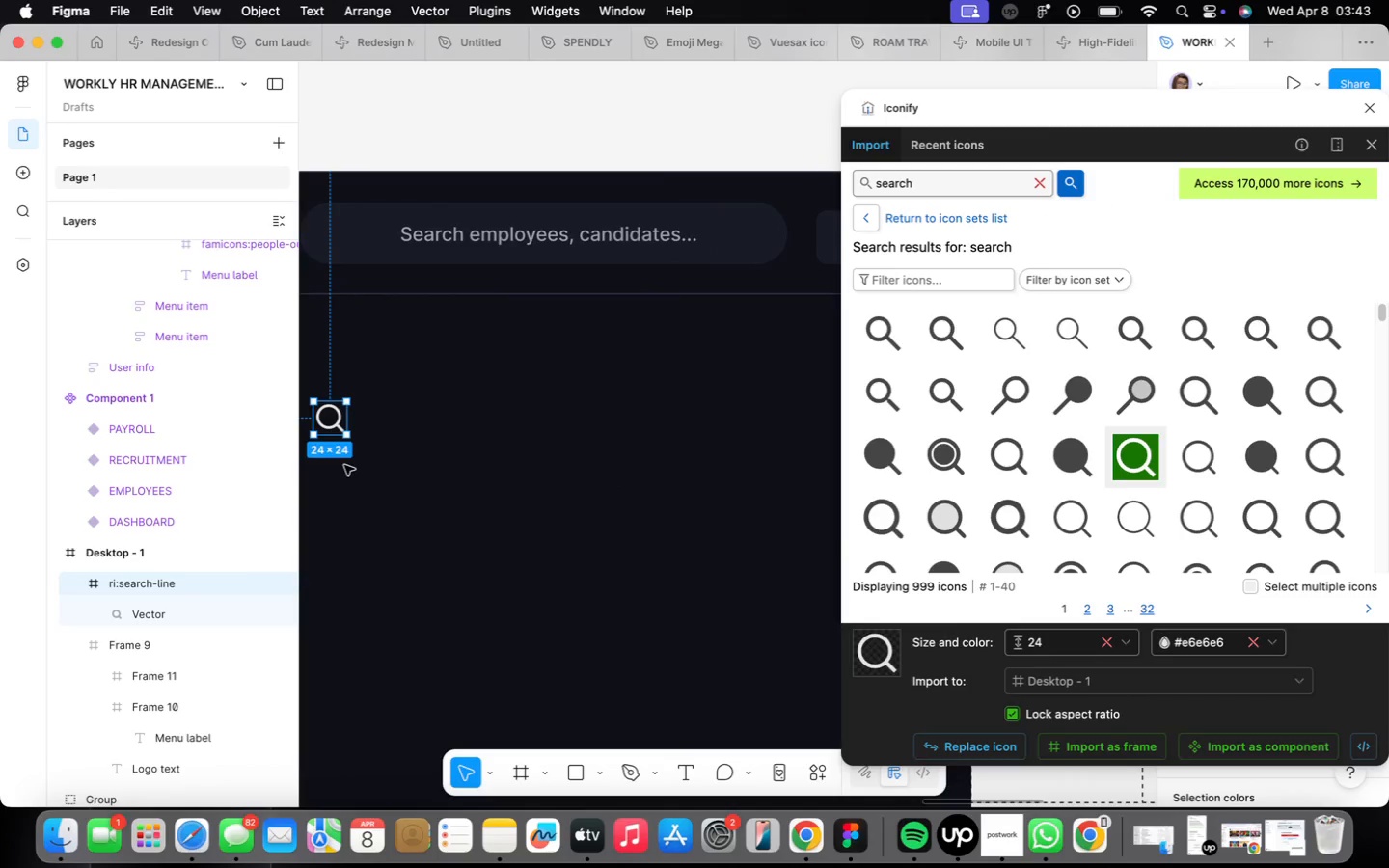 
left_click_drag(start_coordinate=[333, 417], to_coordinate=[332, 238])
 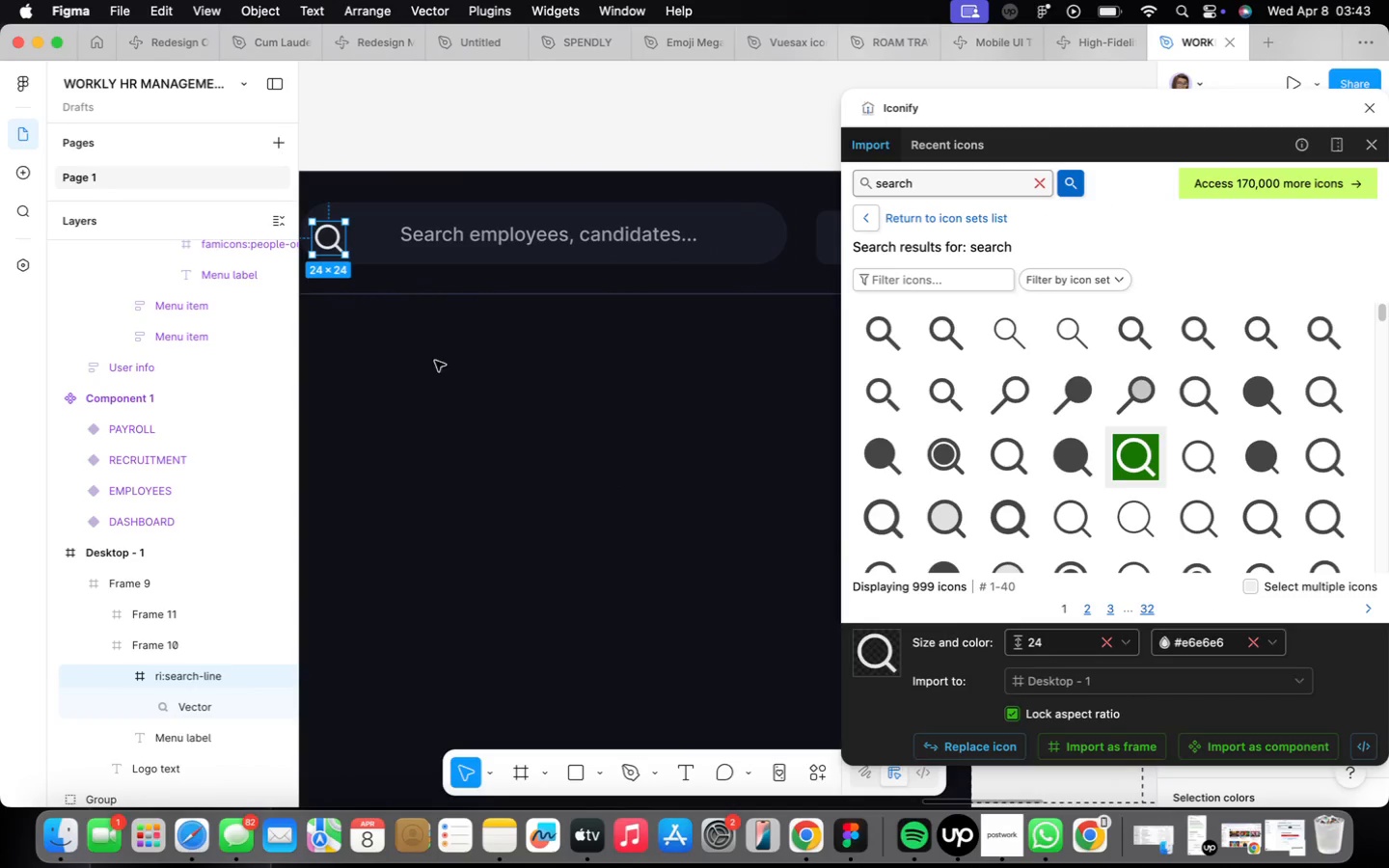 
scroll: coordinate [443, 359], scroll_direction: down, amount: 5.0
 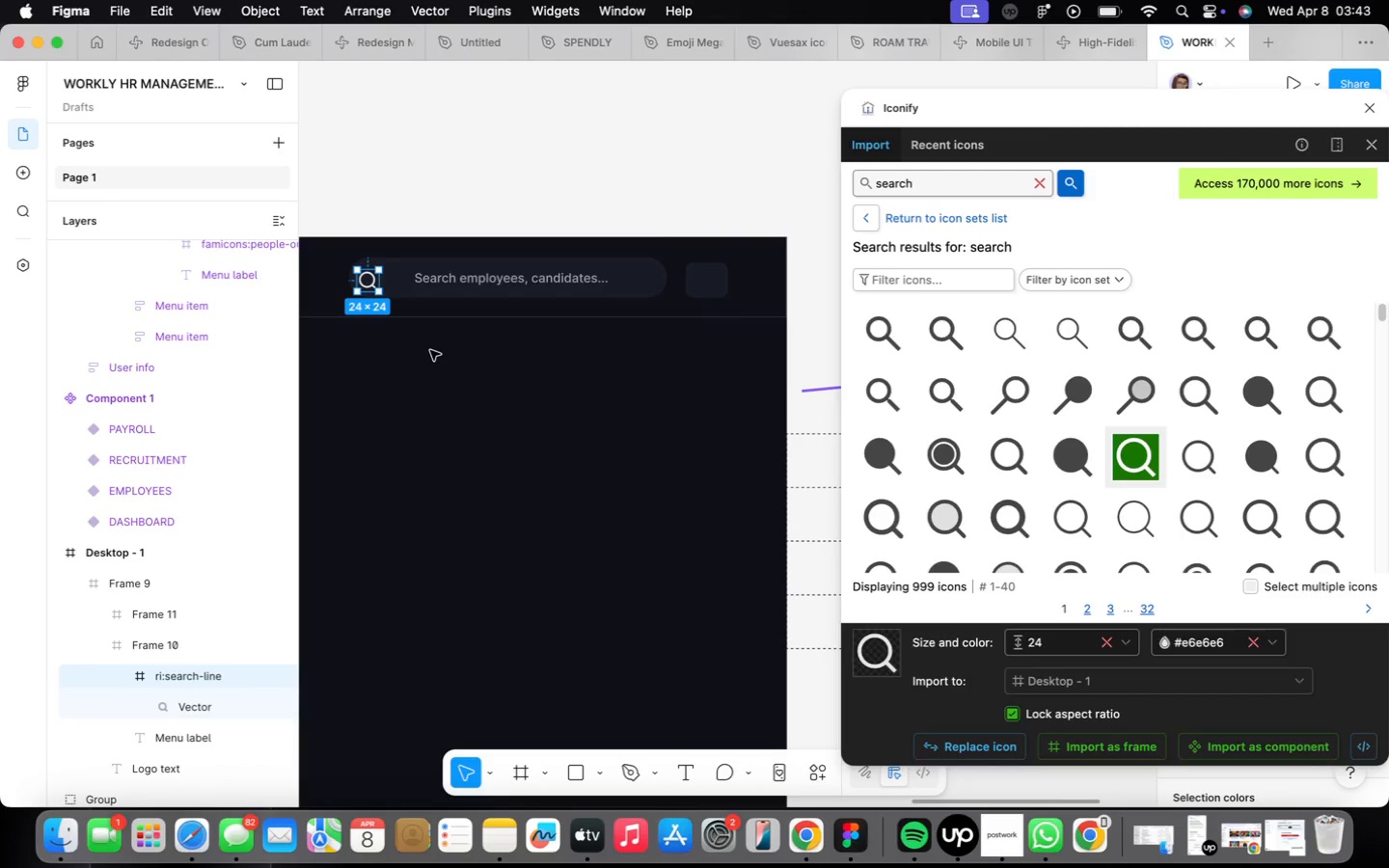 
left_click([430, 350])
 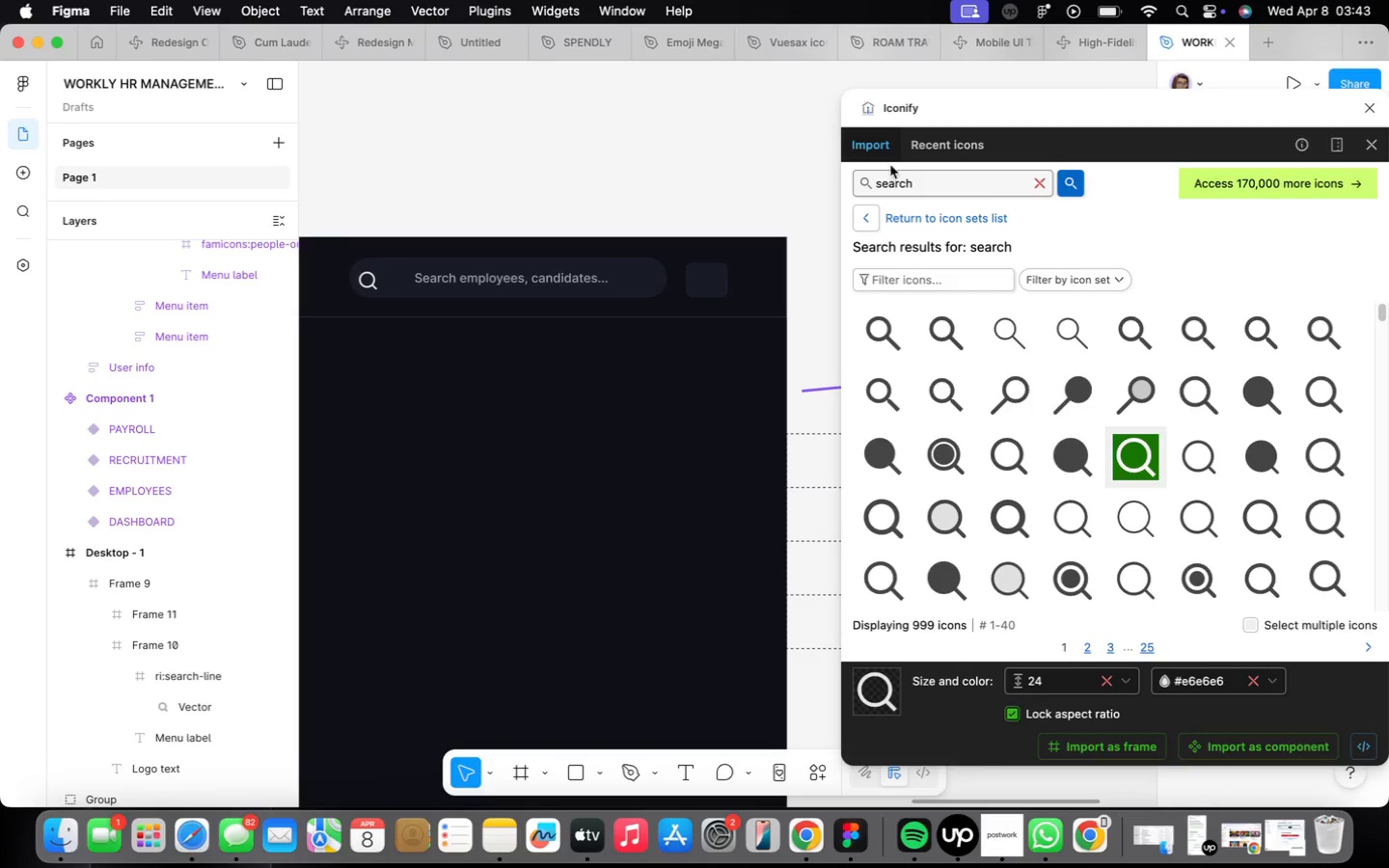 
double_click([889, 182])
 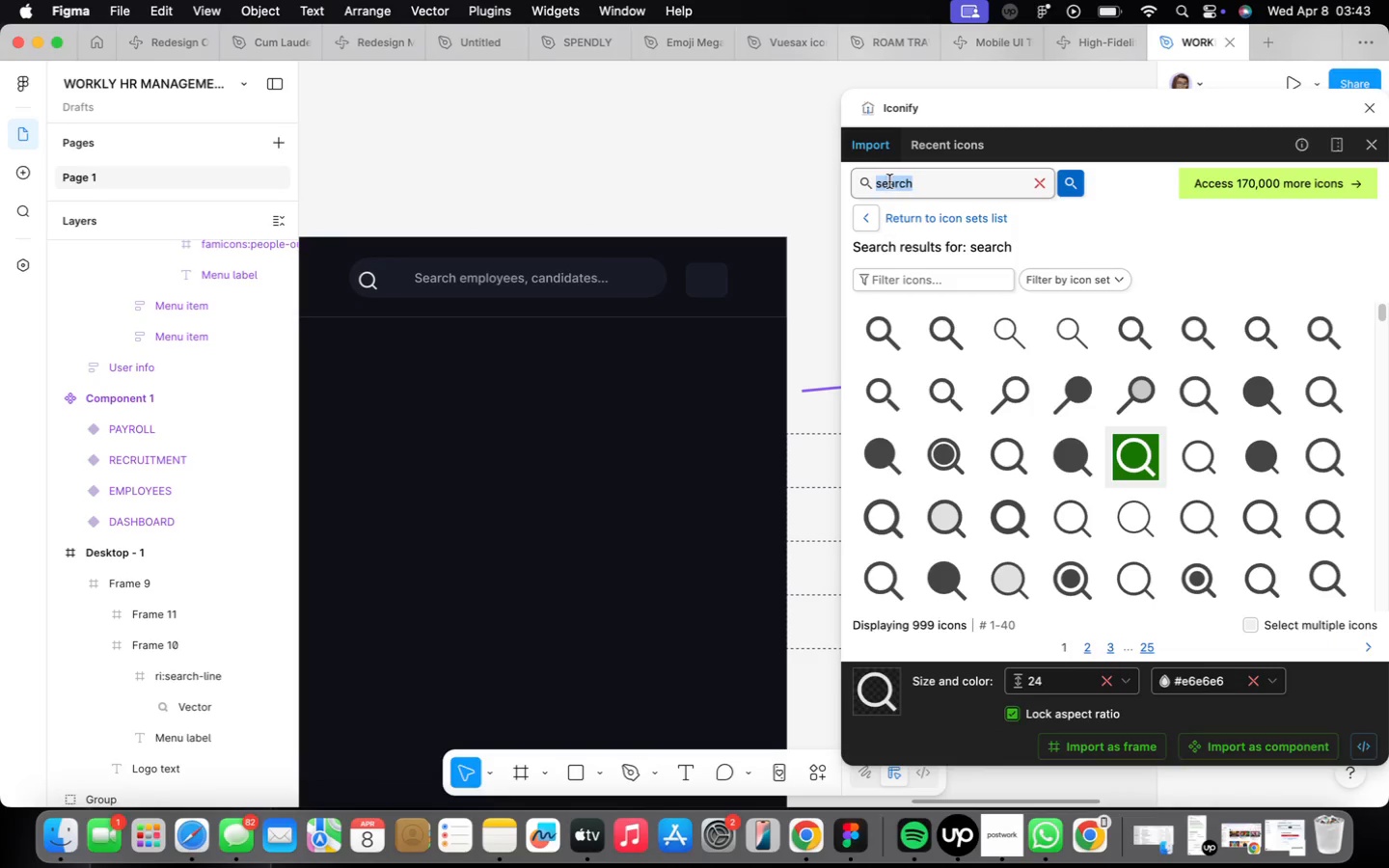 
type(notification)
 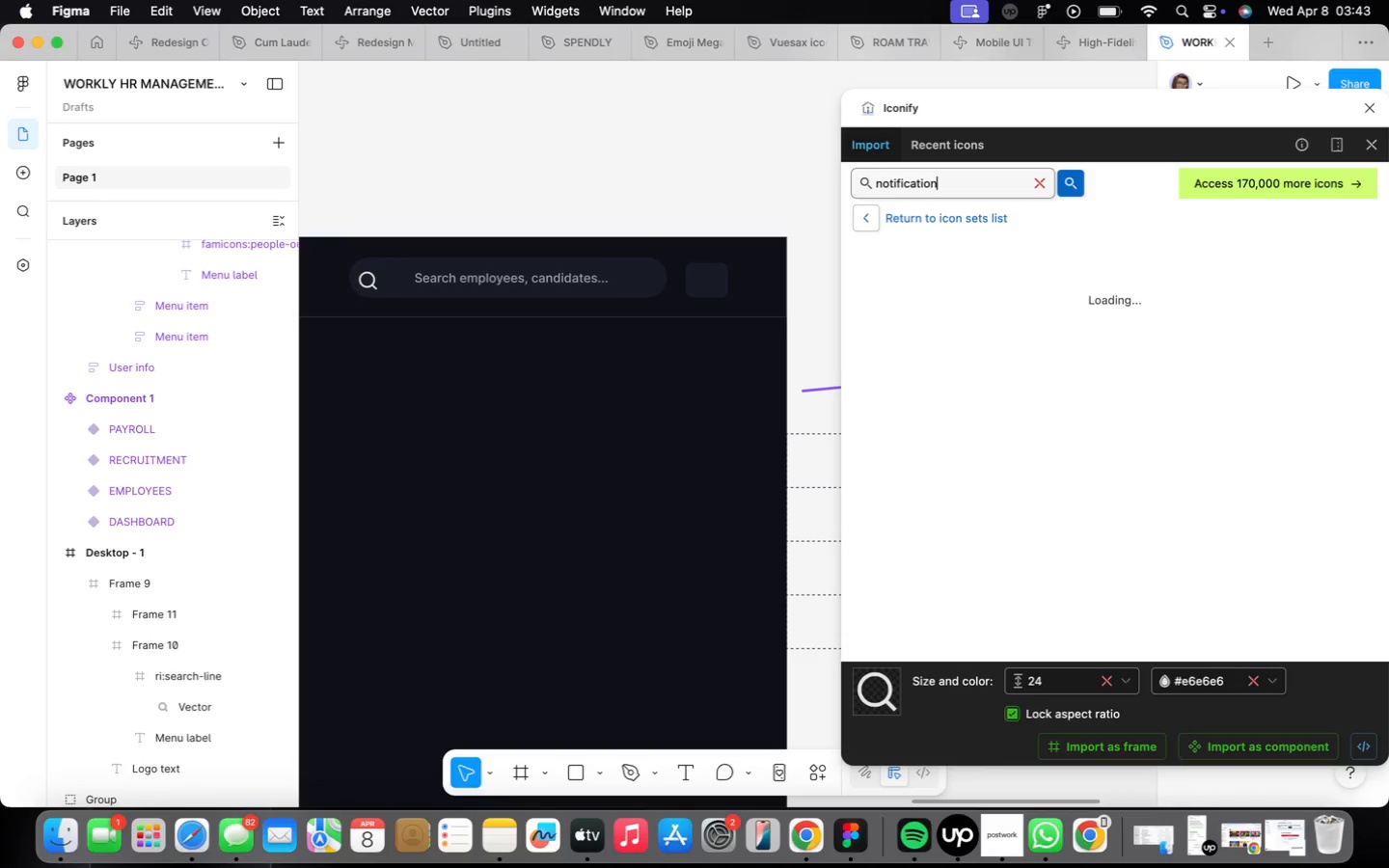 
key(Enter)
 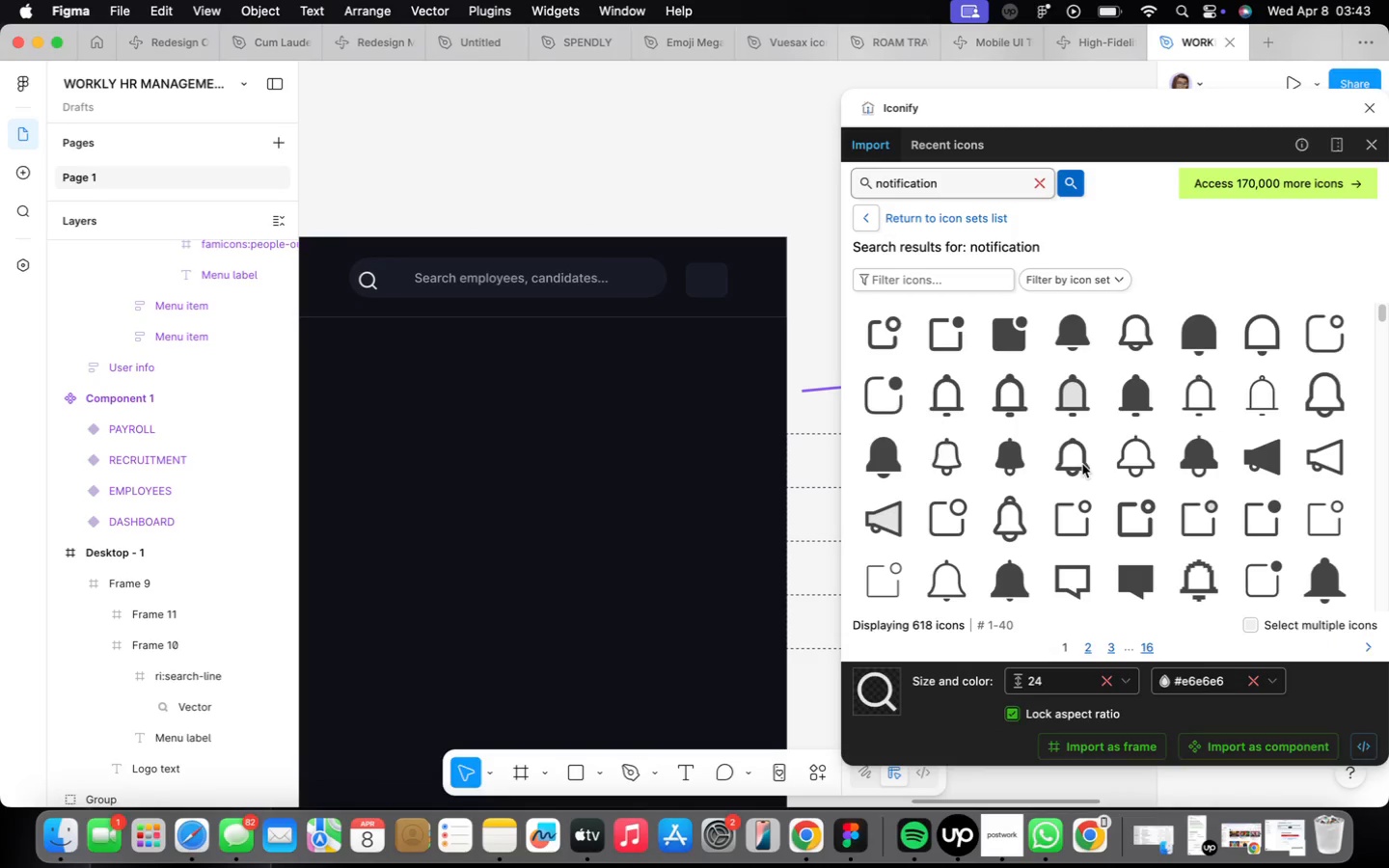 
scroll: coordinate [1151, 448], scroll_direction: down, amount: 6.0
 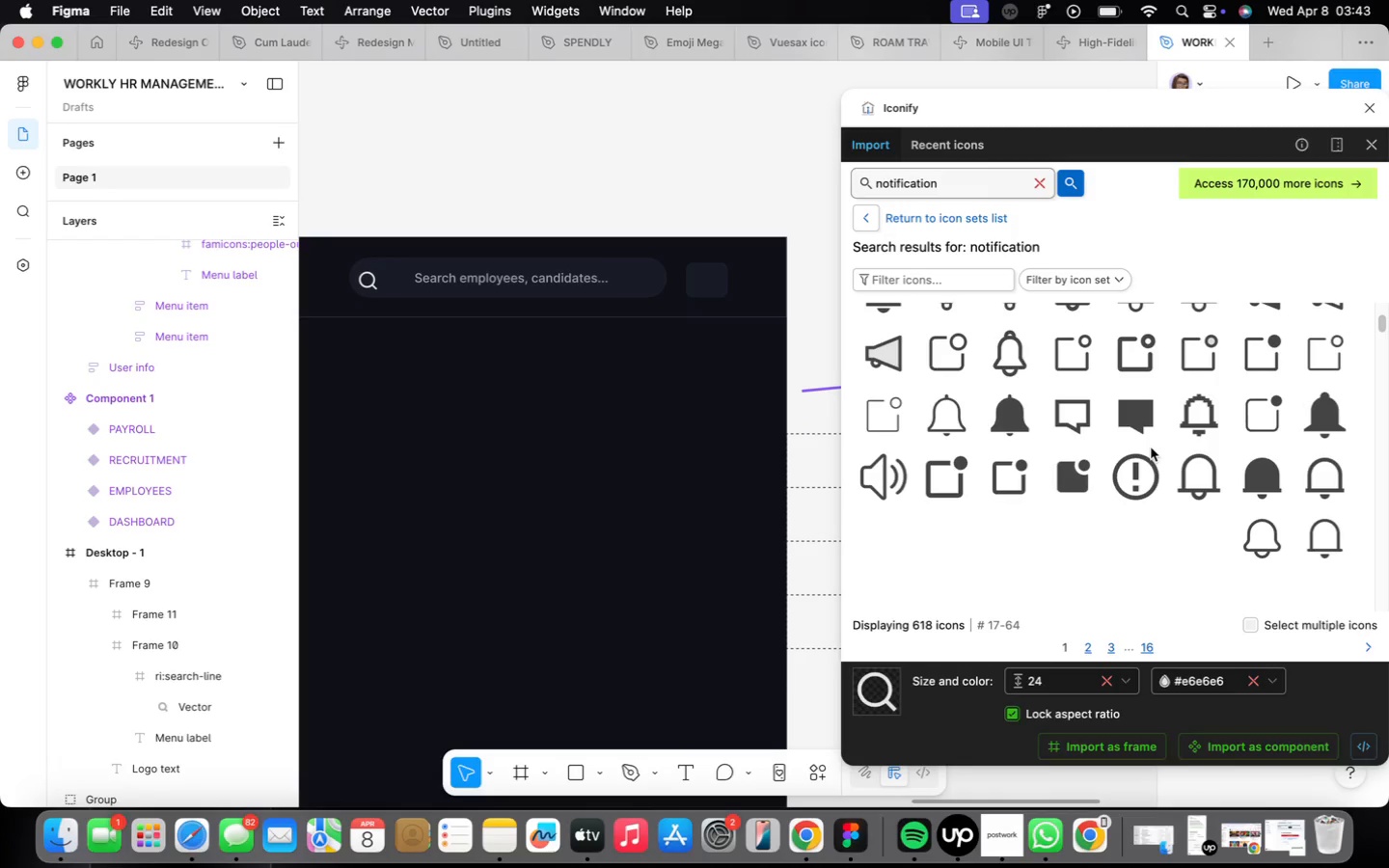 
scroll: coordinate [1151, 448], scroll_direction: up, amount: 2.0
 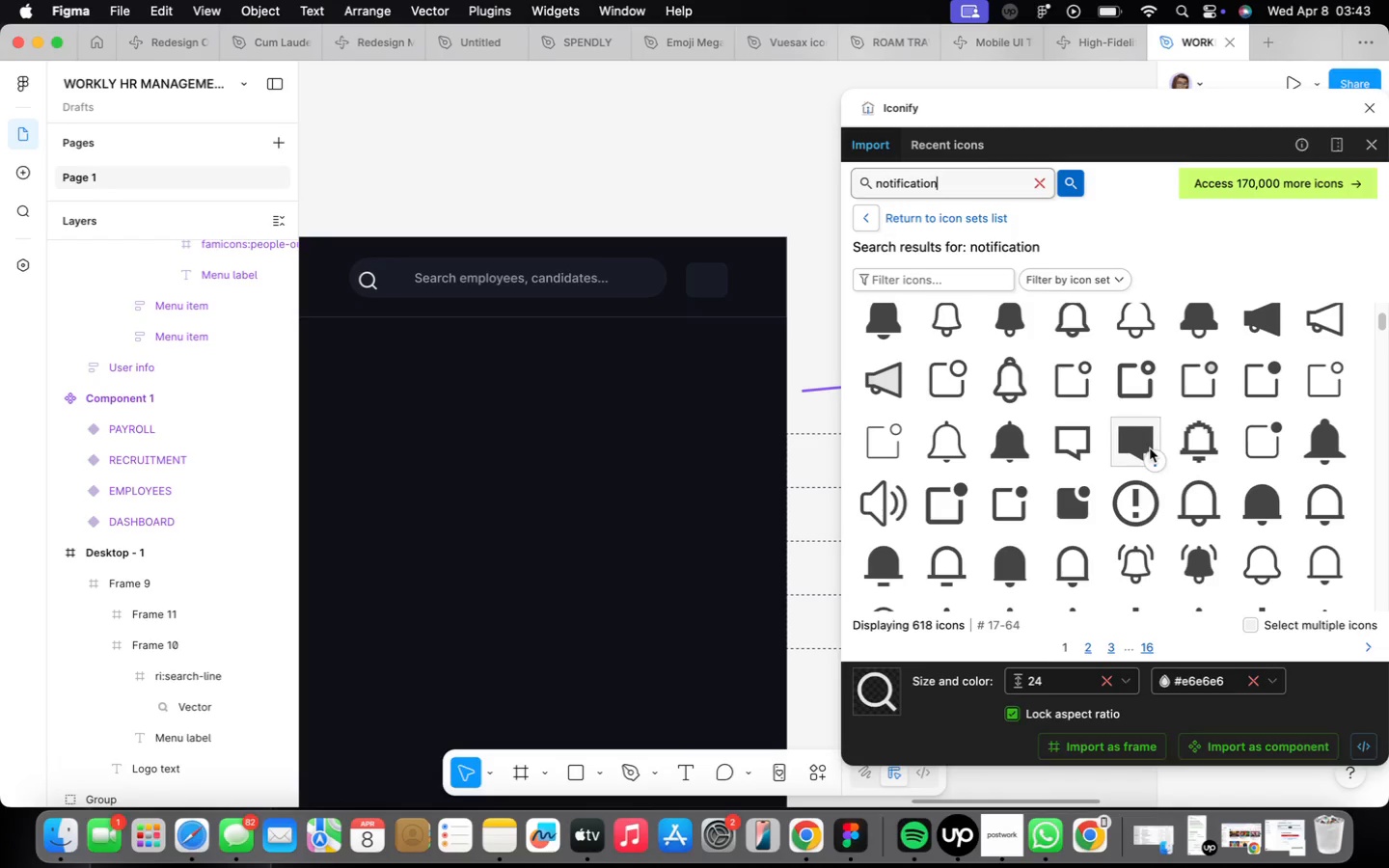 
scroll: coordinate [1150, 448], scroll_direction: down, amount: 3.0
 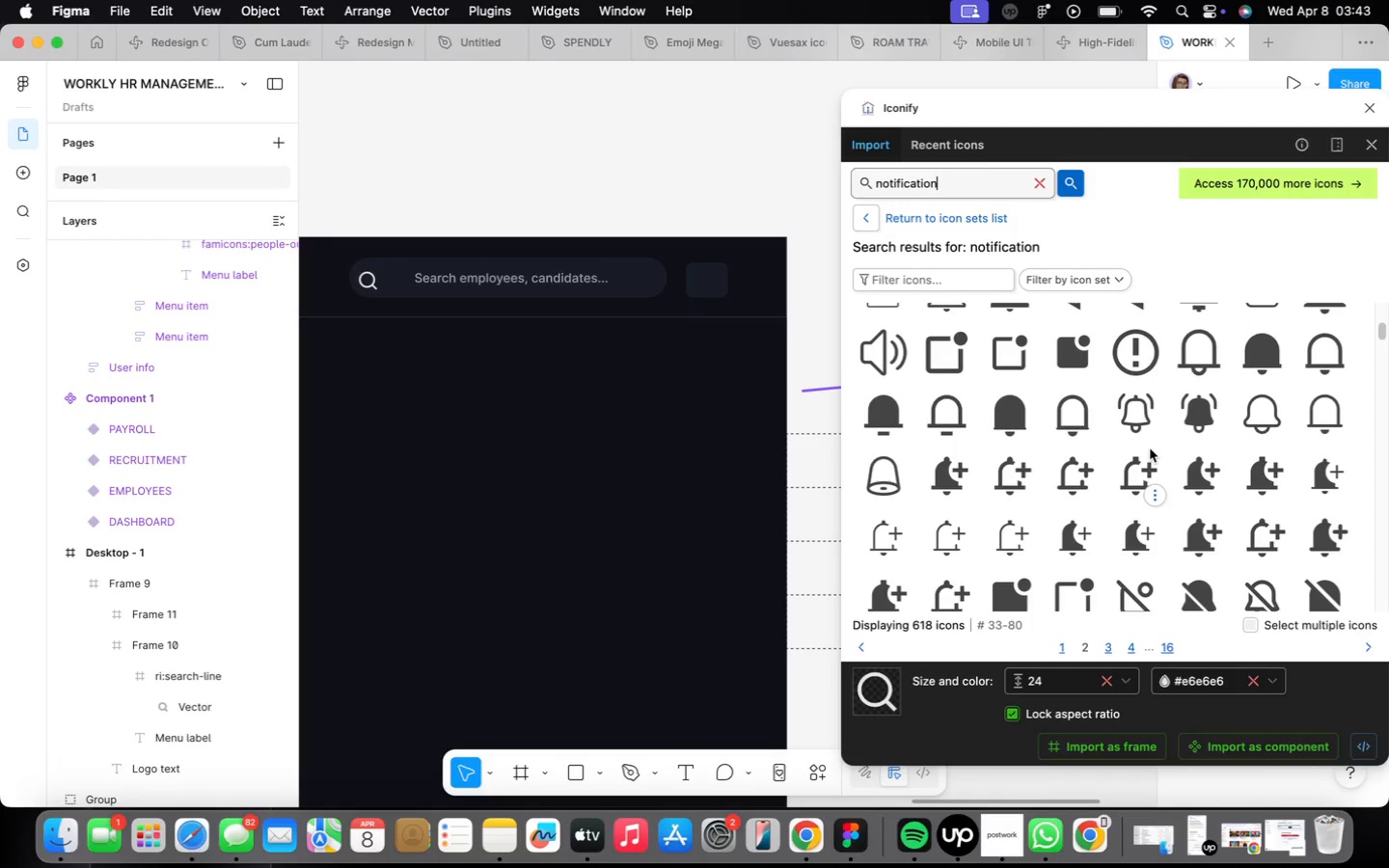 
scroll: coordinate [1151, 450], scroll_direction: up, amount: 22.0
 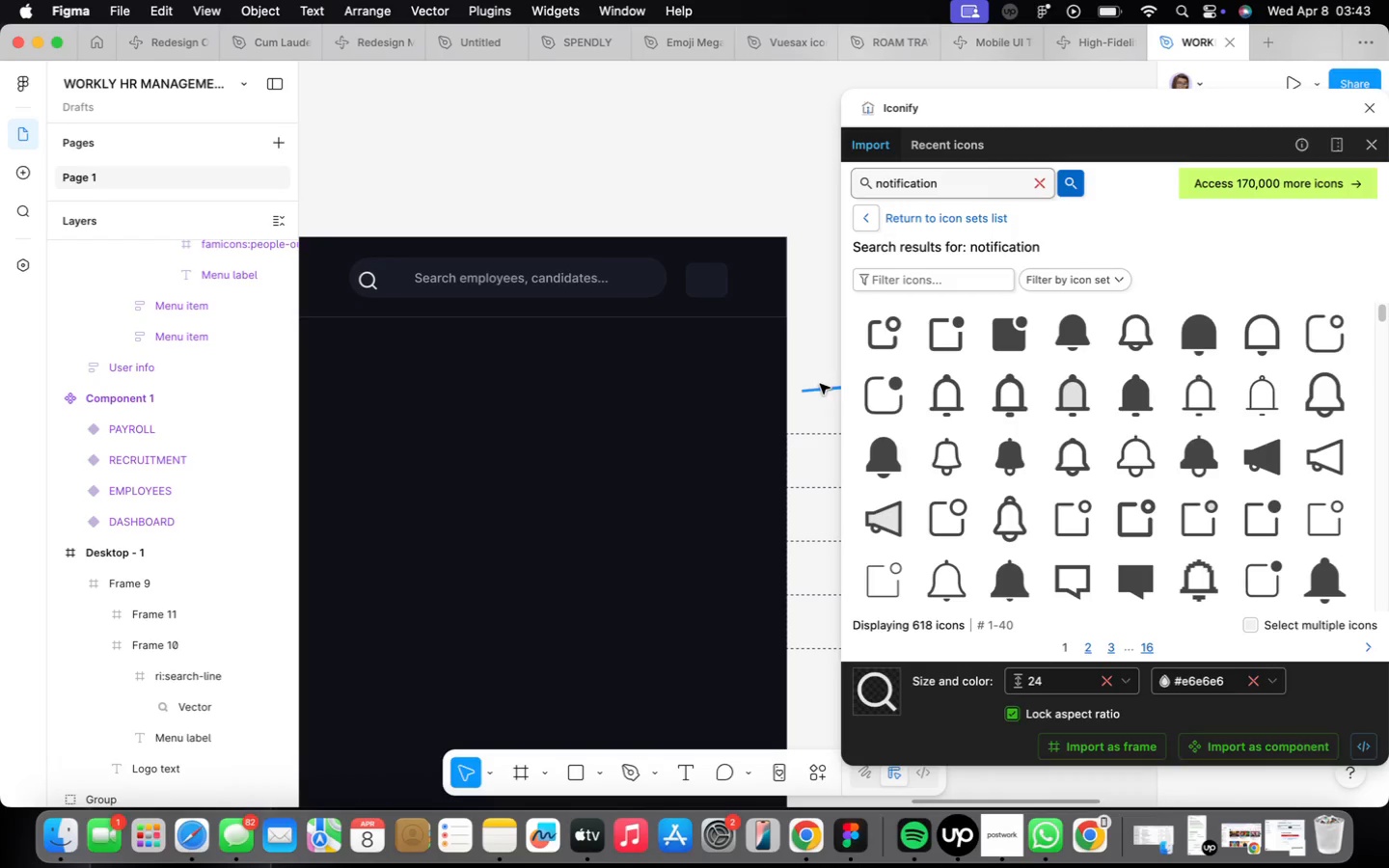 
wait(5.62)
 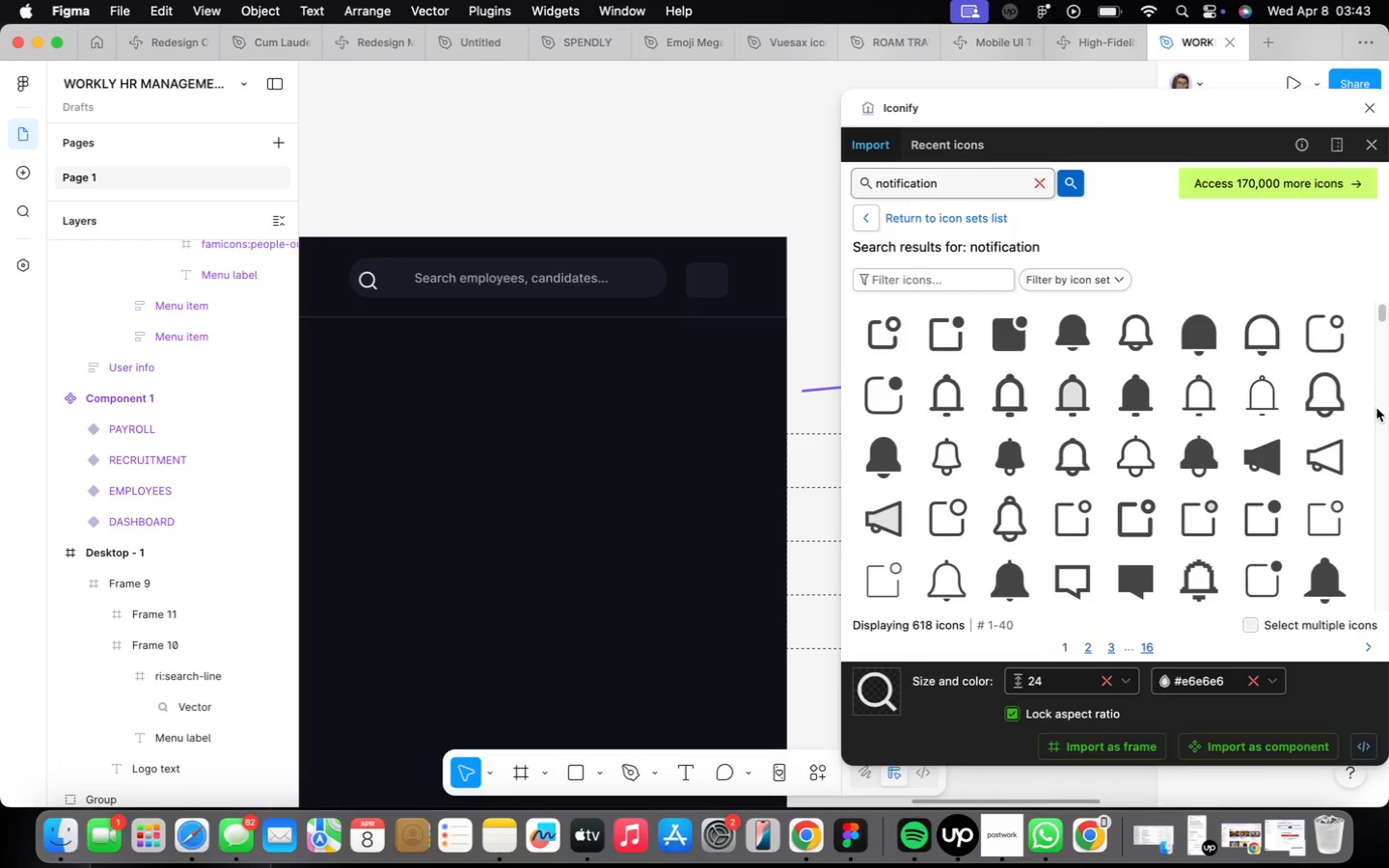 
left_click([953, 452])
 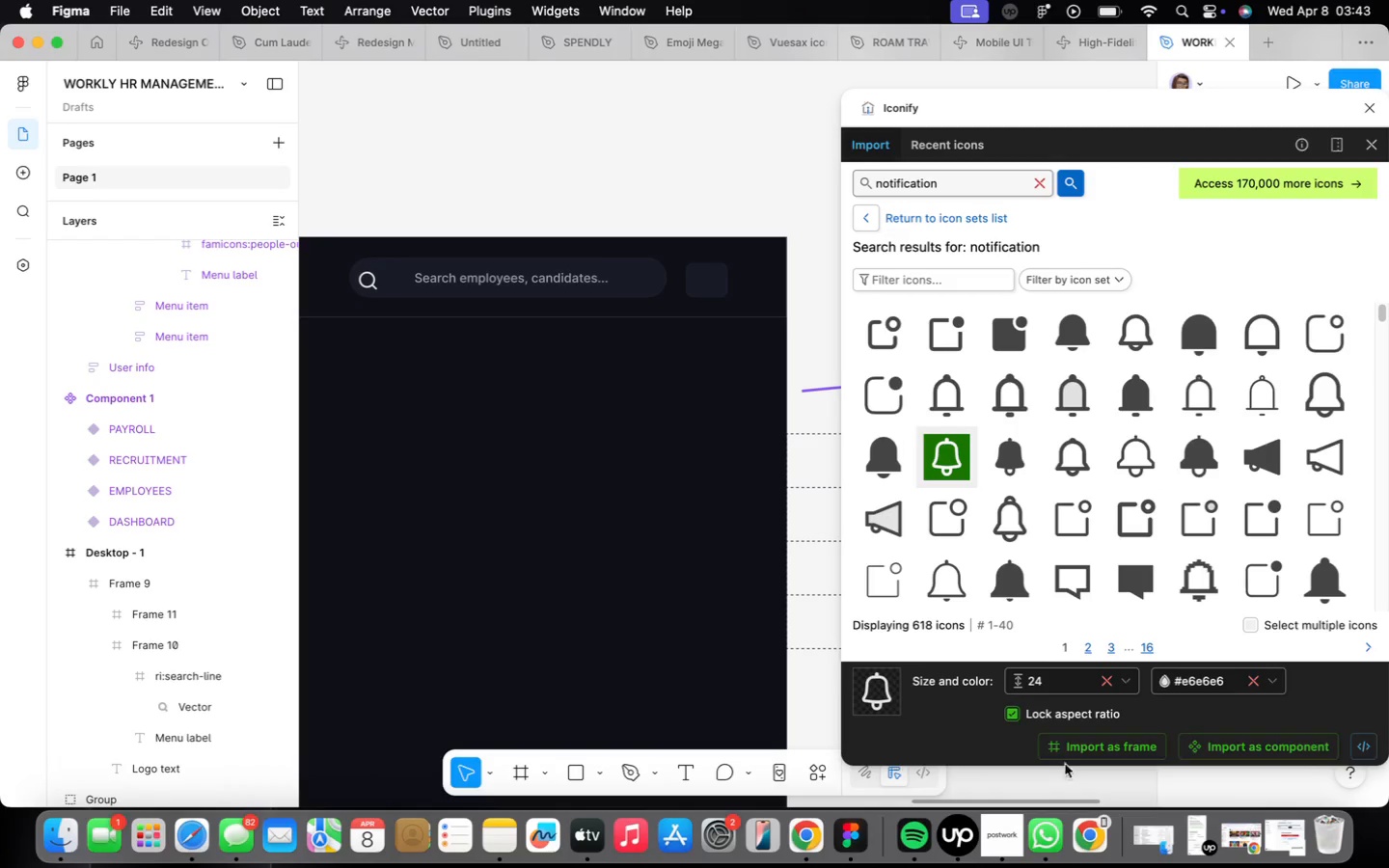 
left_click([1064, 737])
 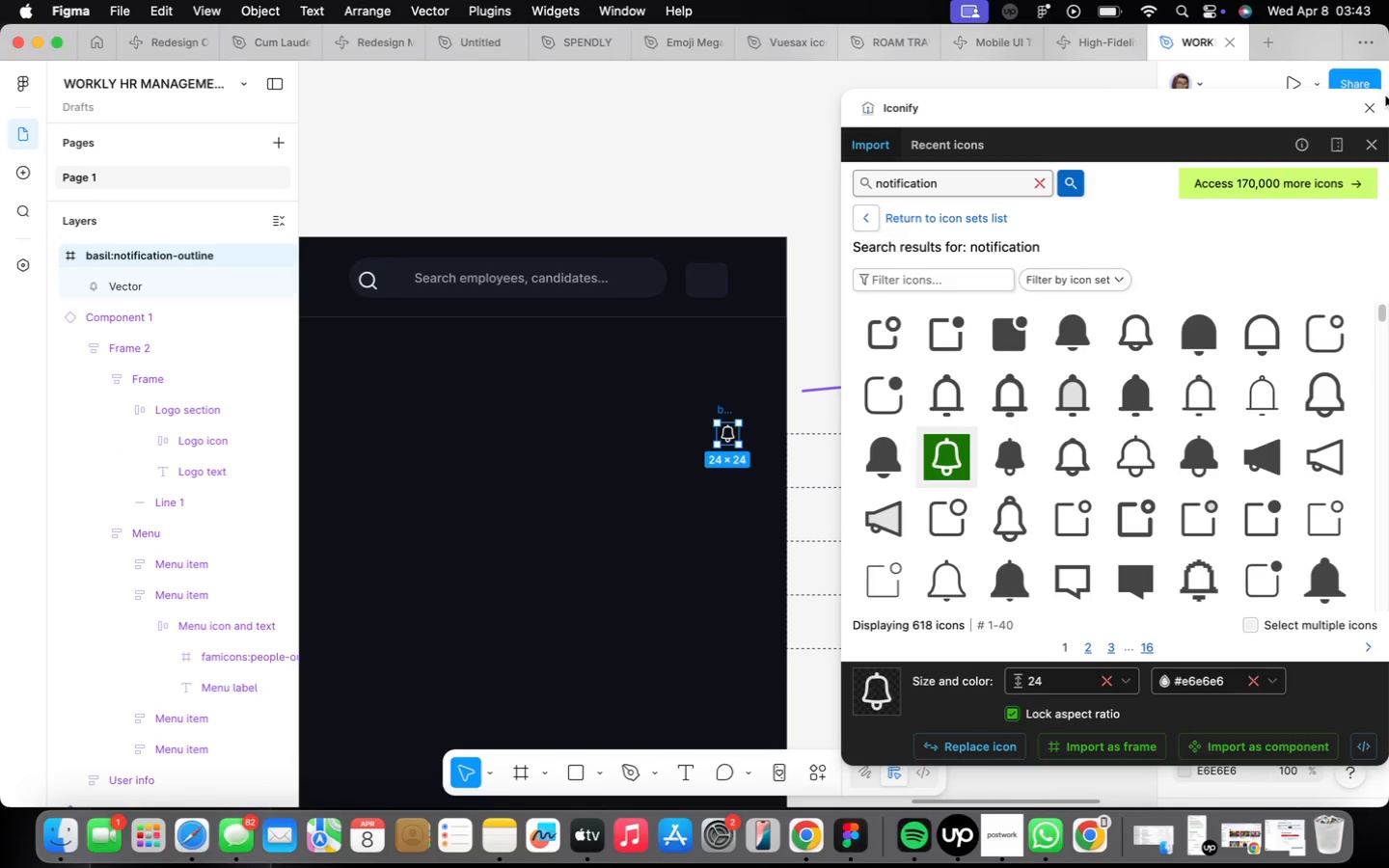 
left_click([1371, 106])
 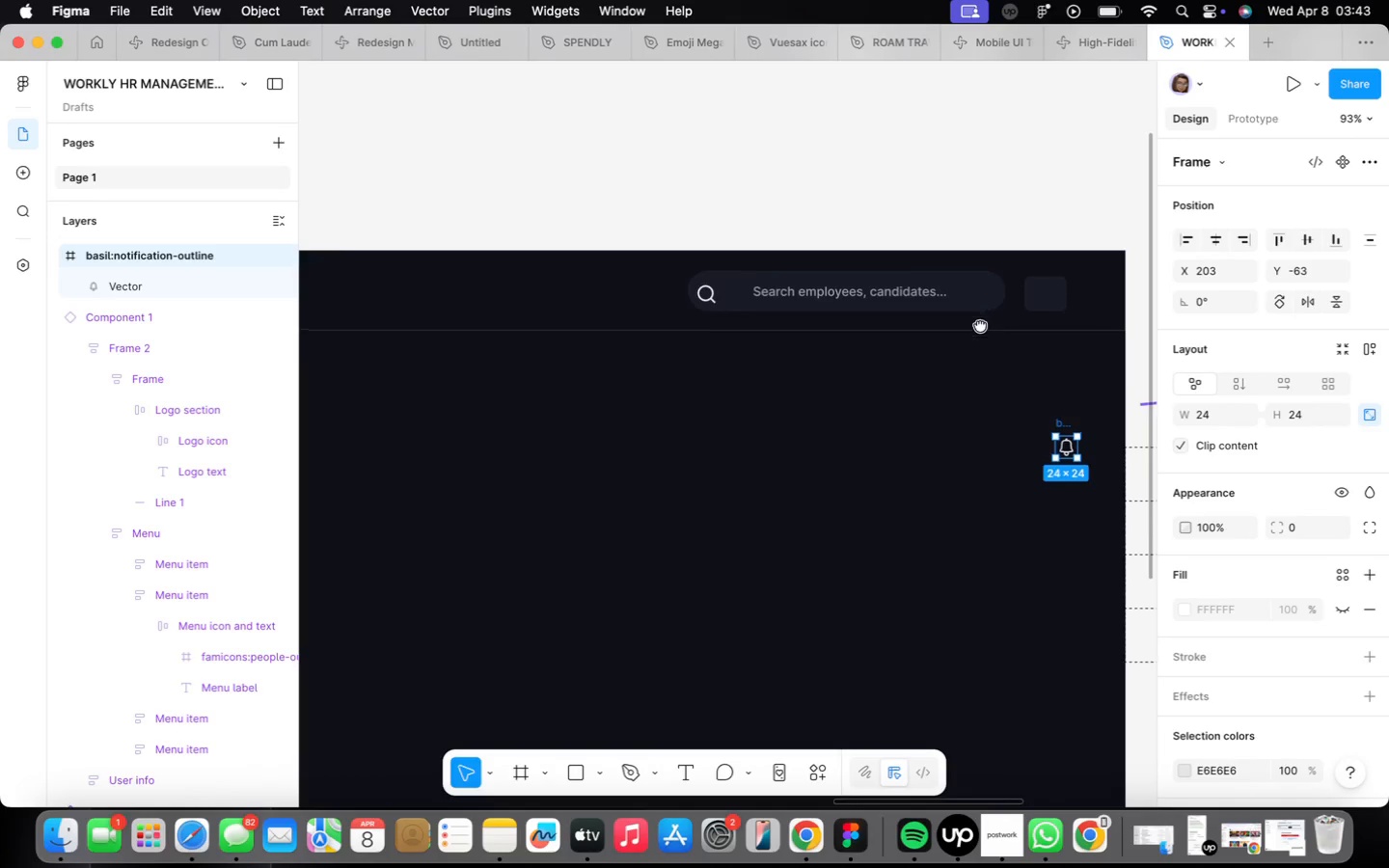 
scroll: coordinate [1021, 489], scroll_direction: up, amount: 5.0
 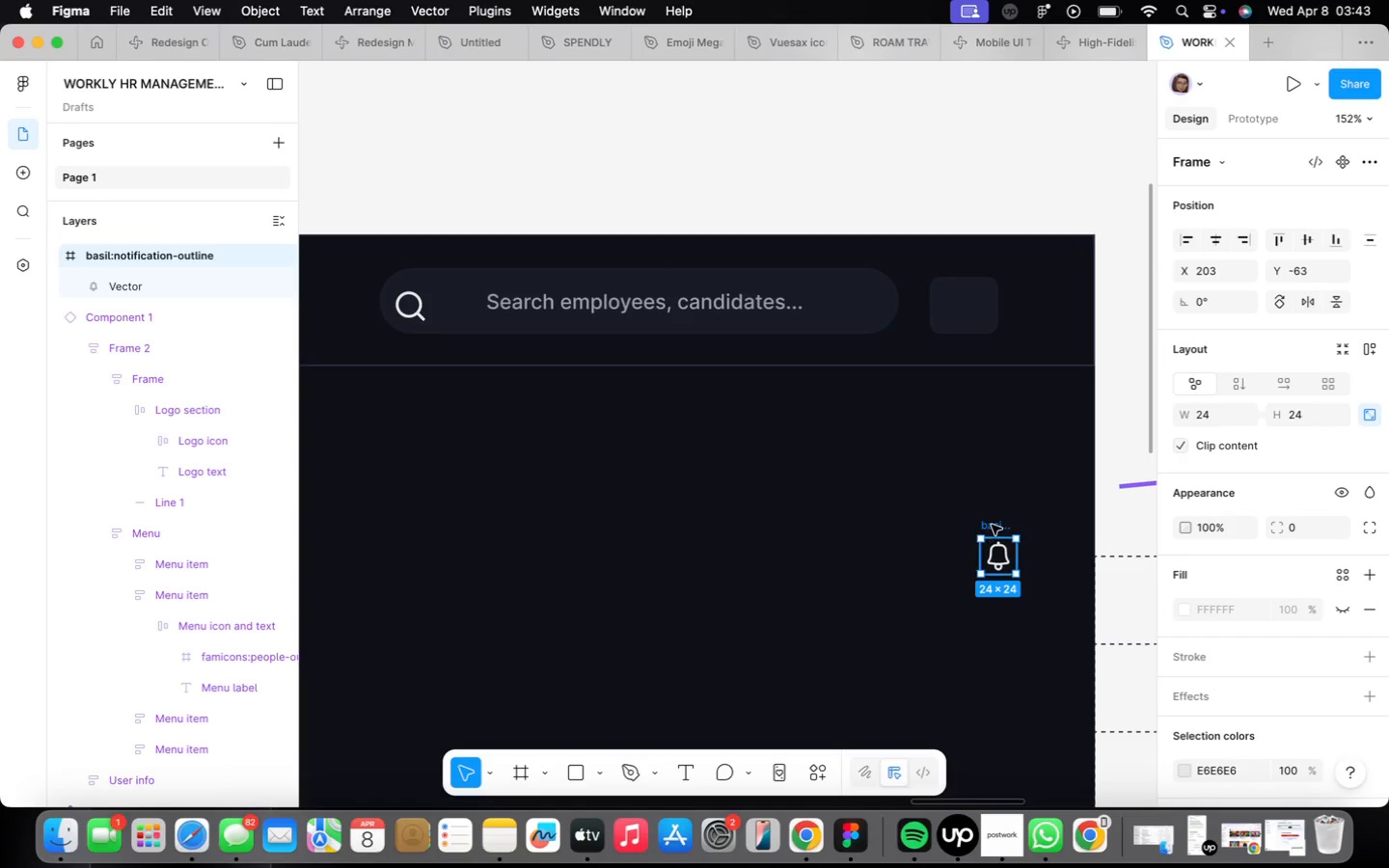 
left_click_drag(start_coordinate=[994, 525], to_coordinate=[965, 279])
 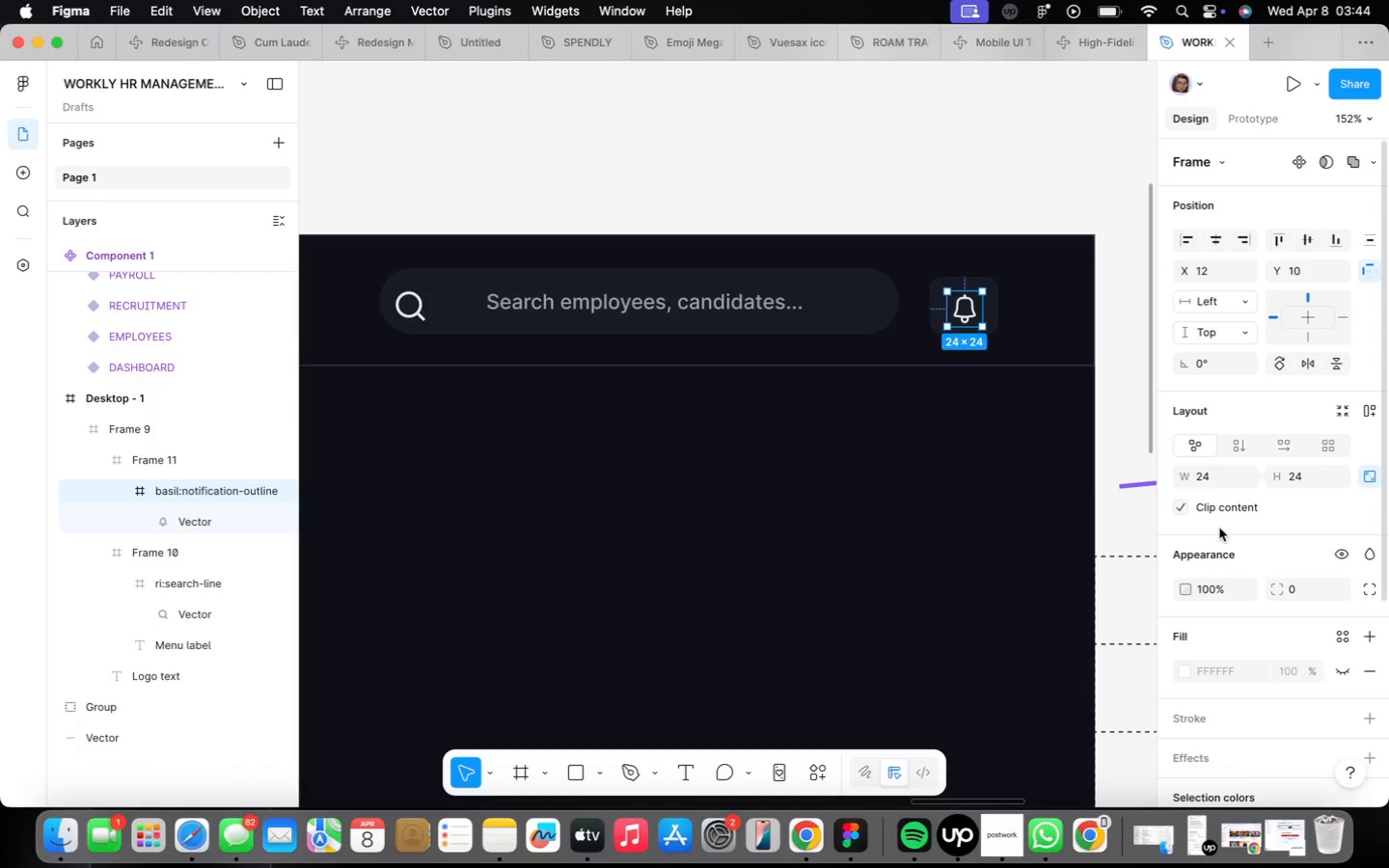 
scroll: coordinate [1279, 526], scroll_direction: down, amount: 15.0
 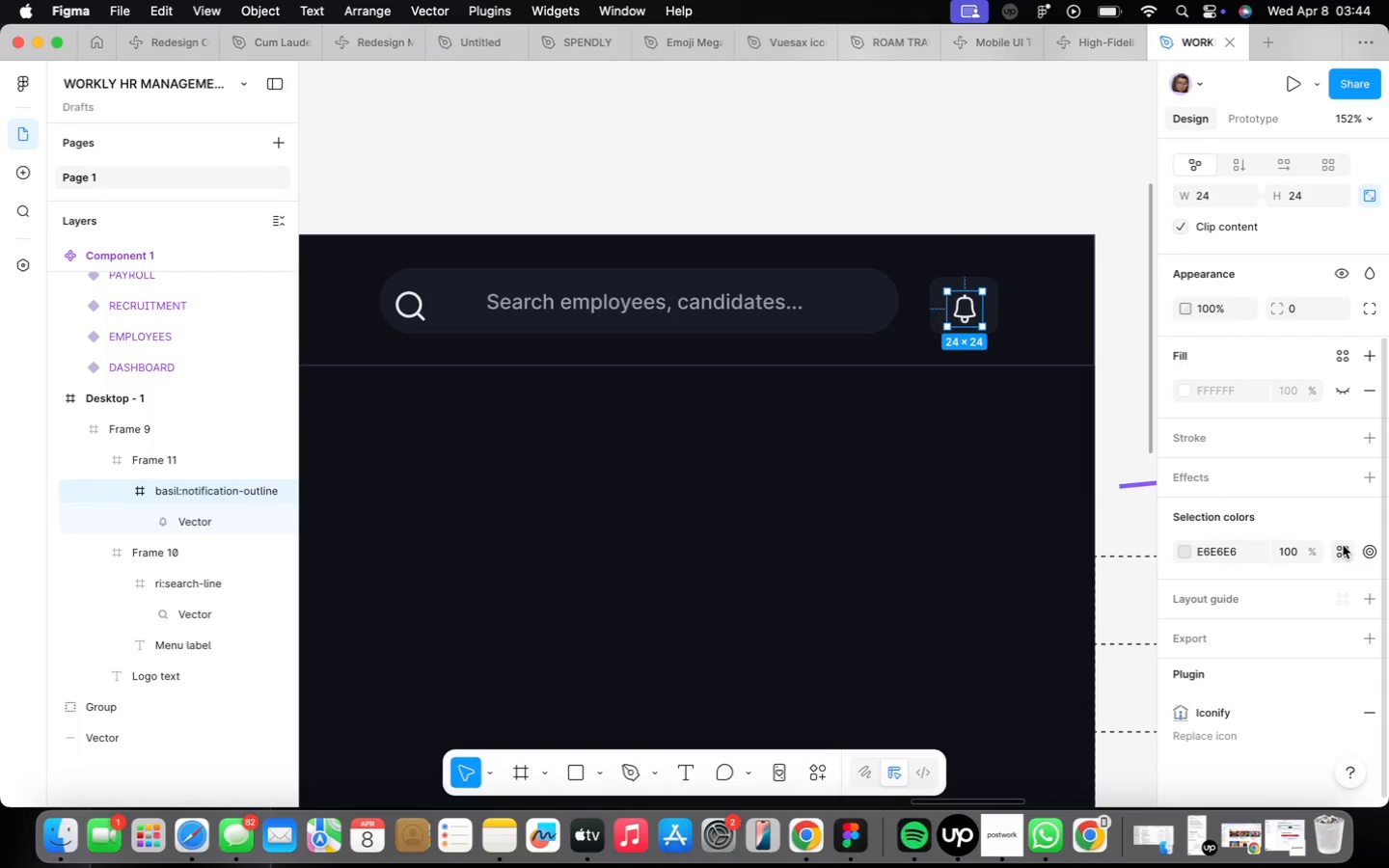 
left_click([1337, 554])
 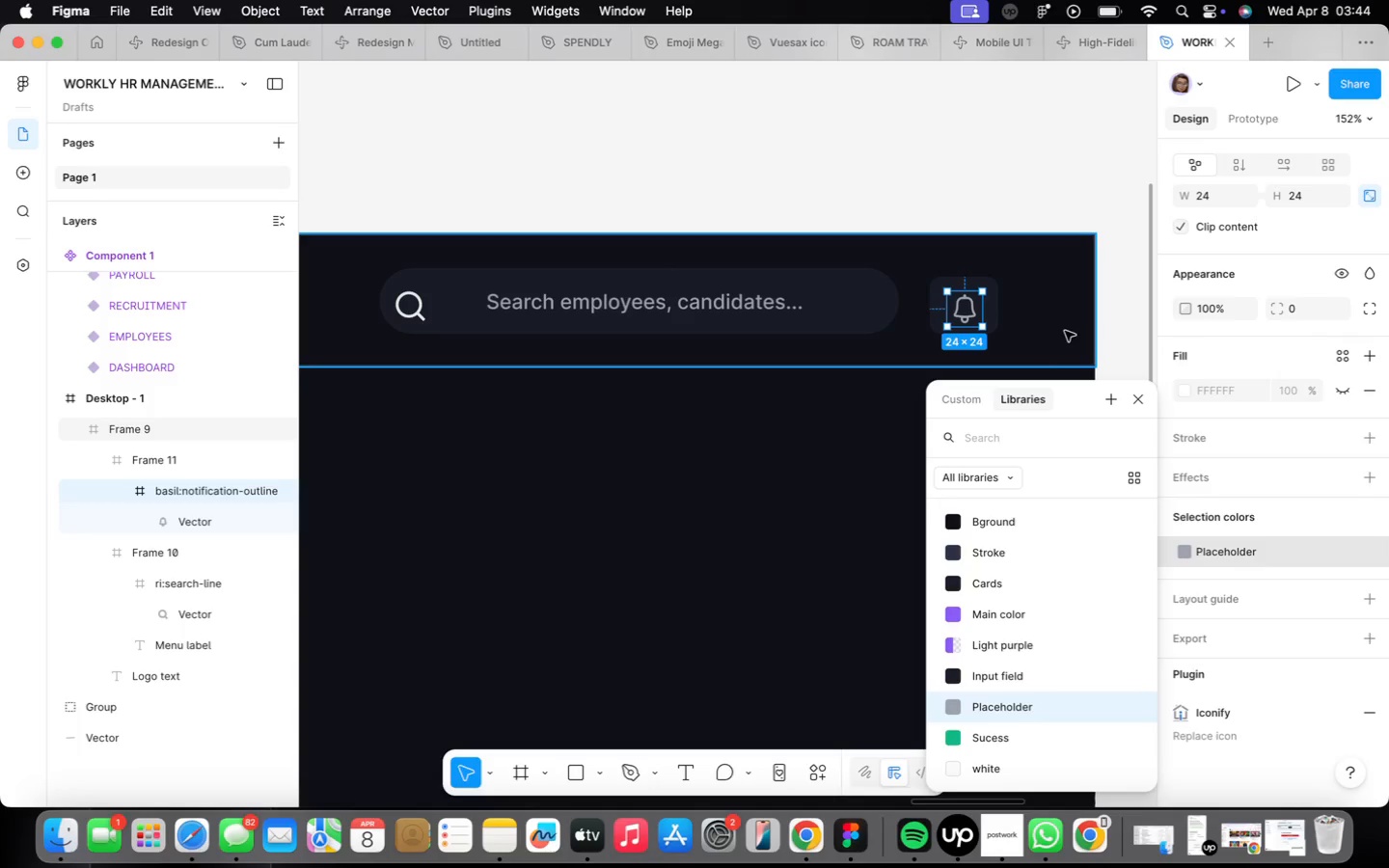 
wait(5.08)
 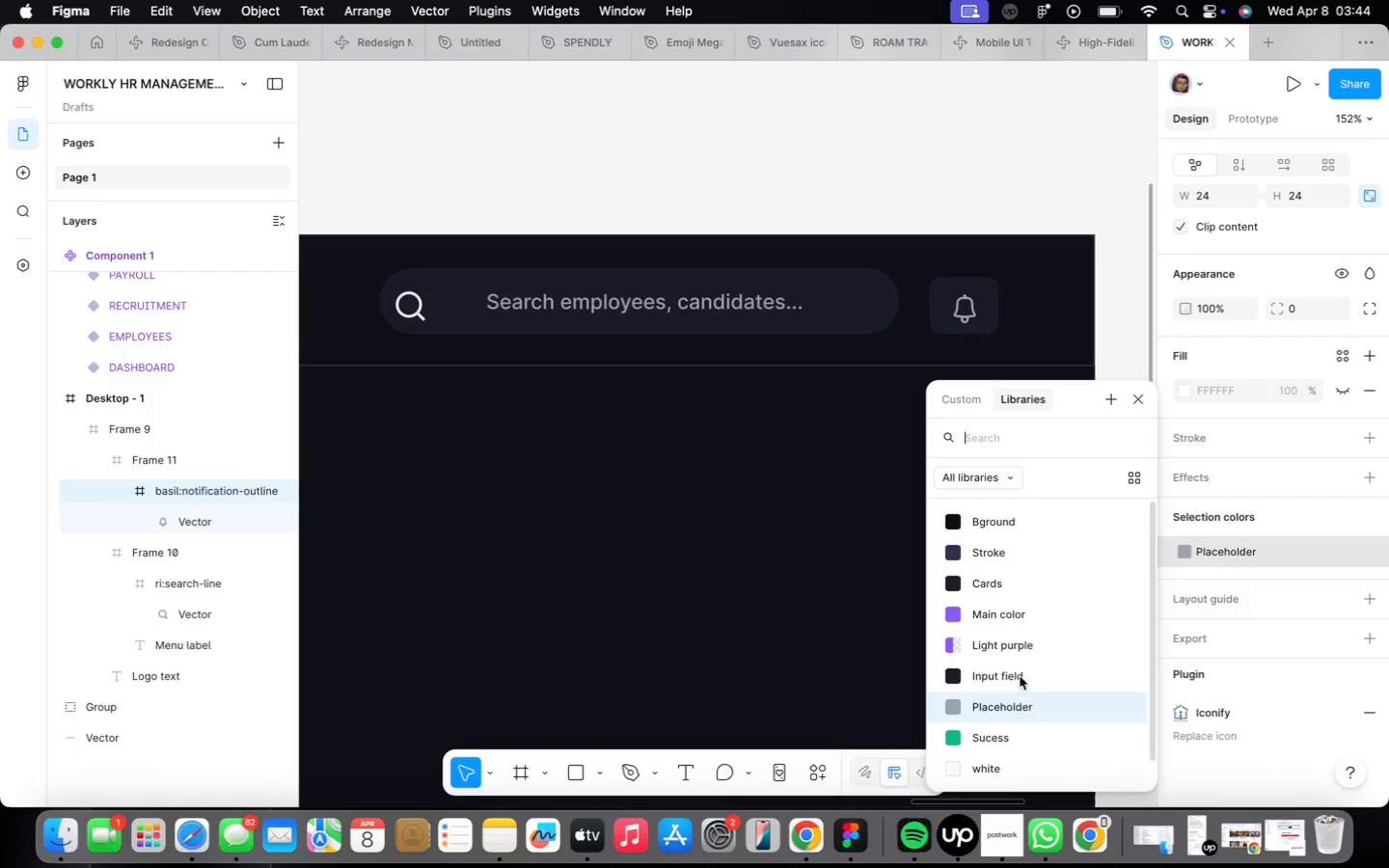 
left_click([1035, 760])
 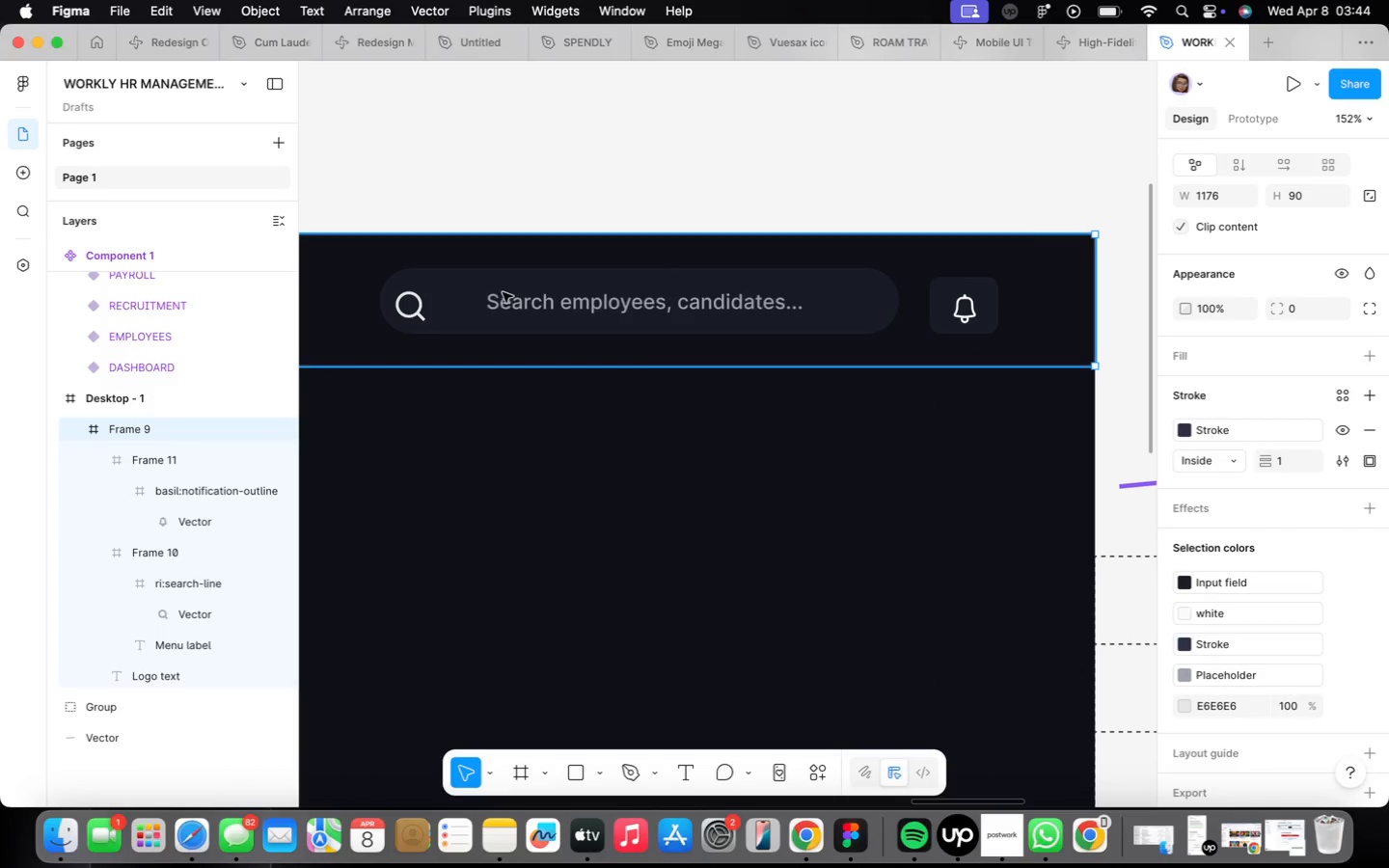 
double_click([419, 304])
 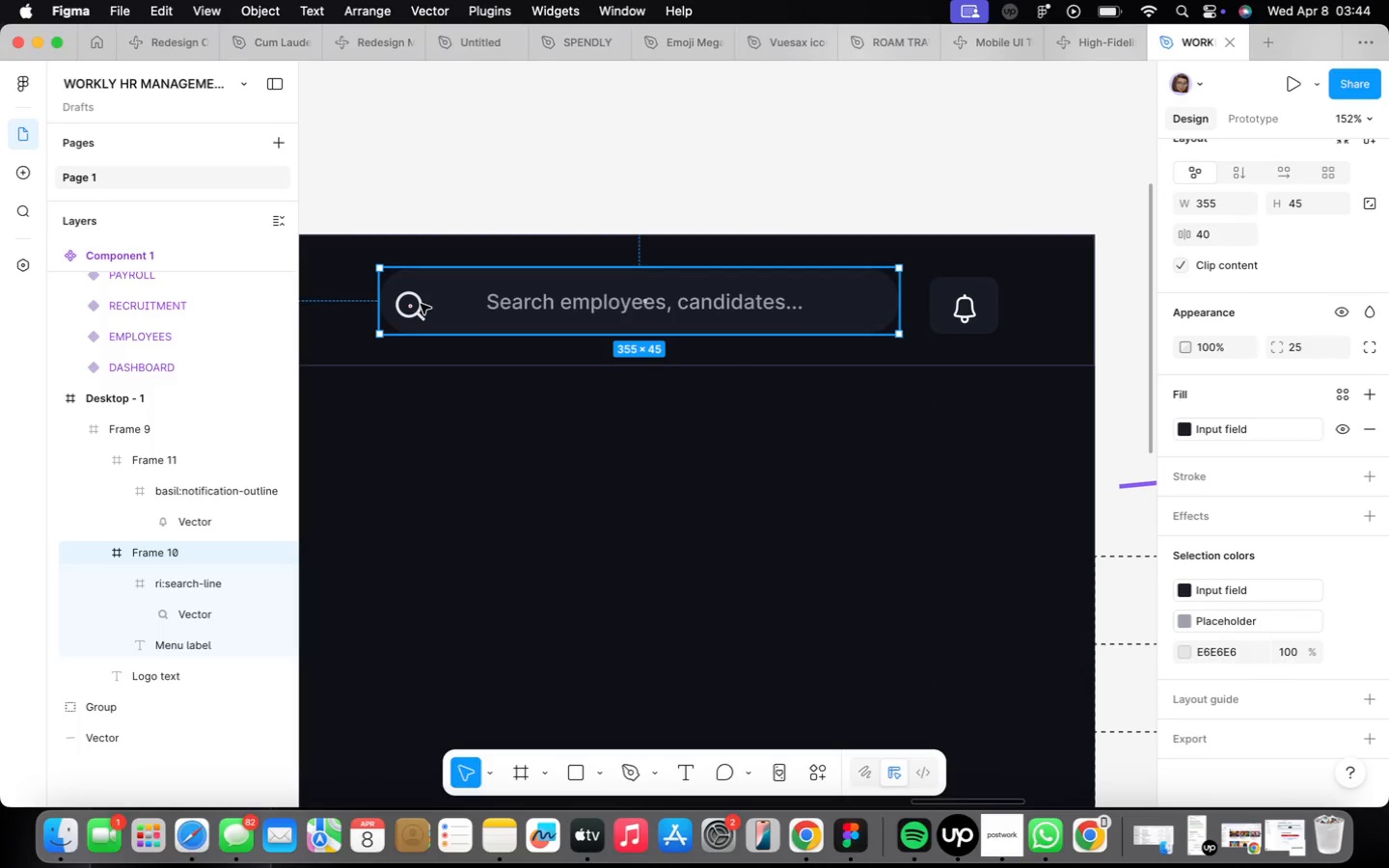 
double_click([421, 304])
 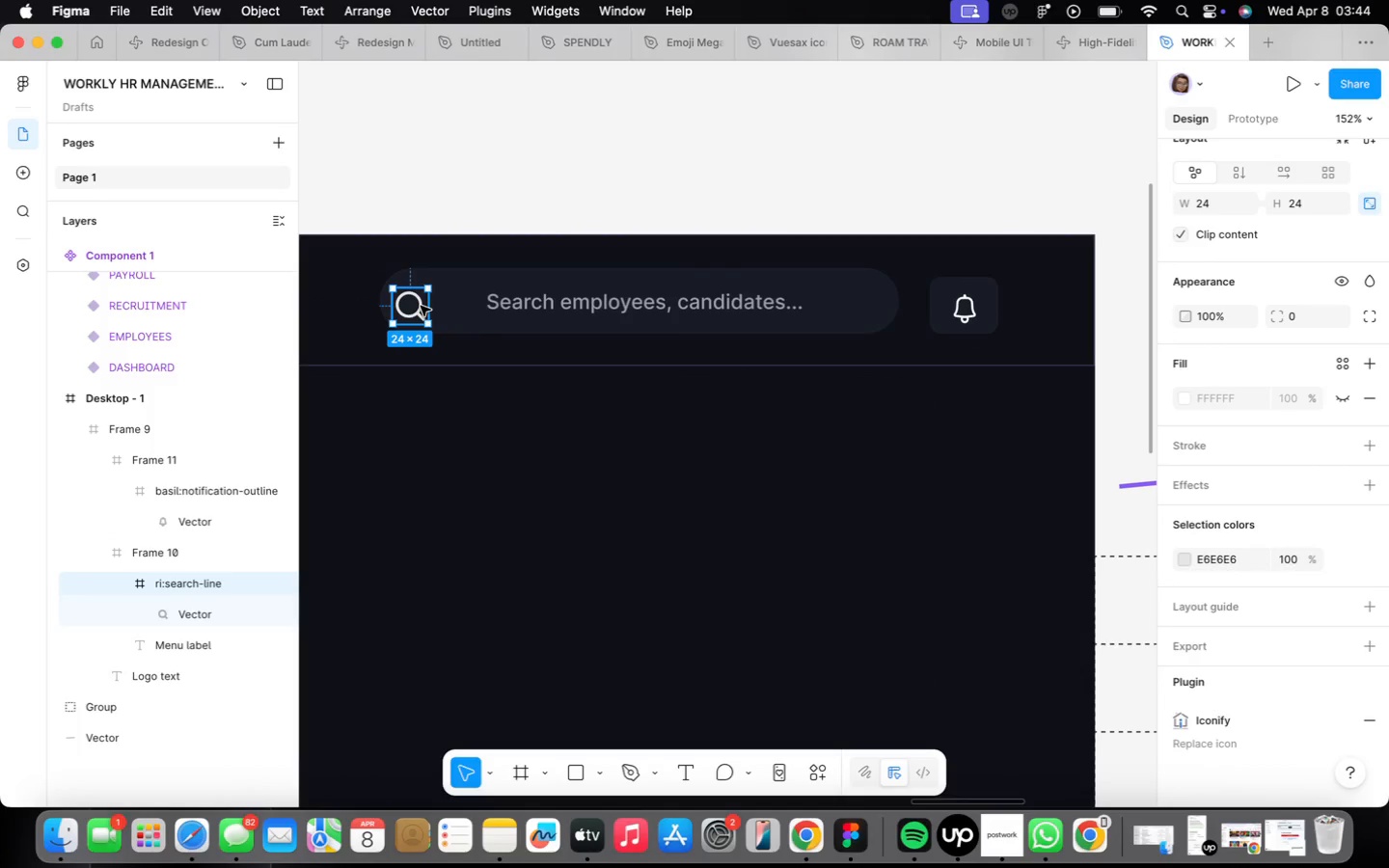 
left_click_drag(start_coordinate=[417, 306], to_coordinate=[427, 299])
 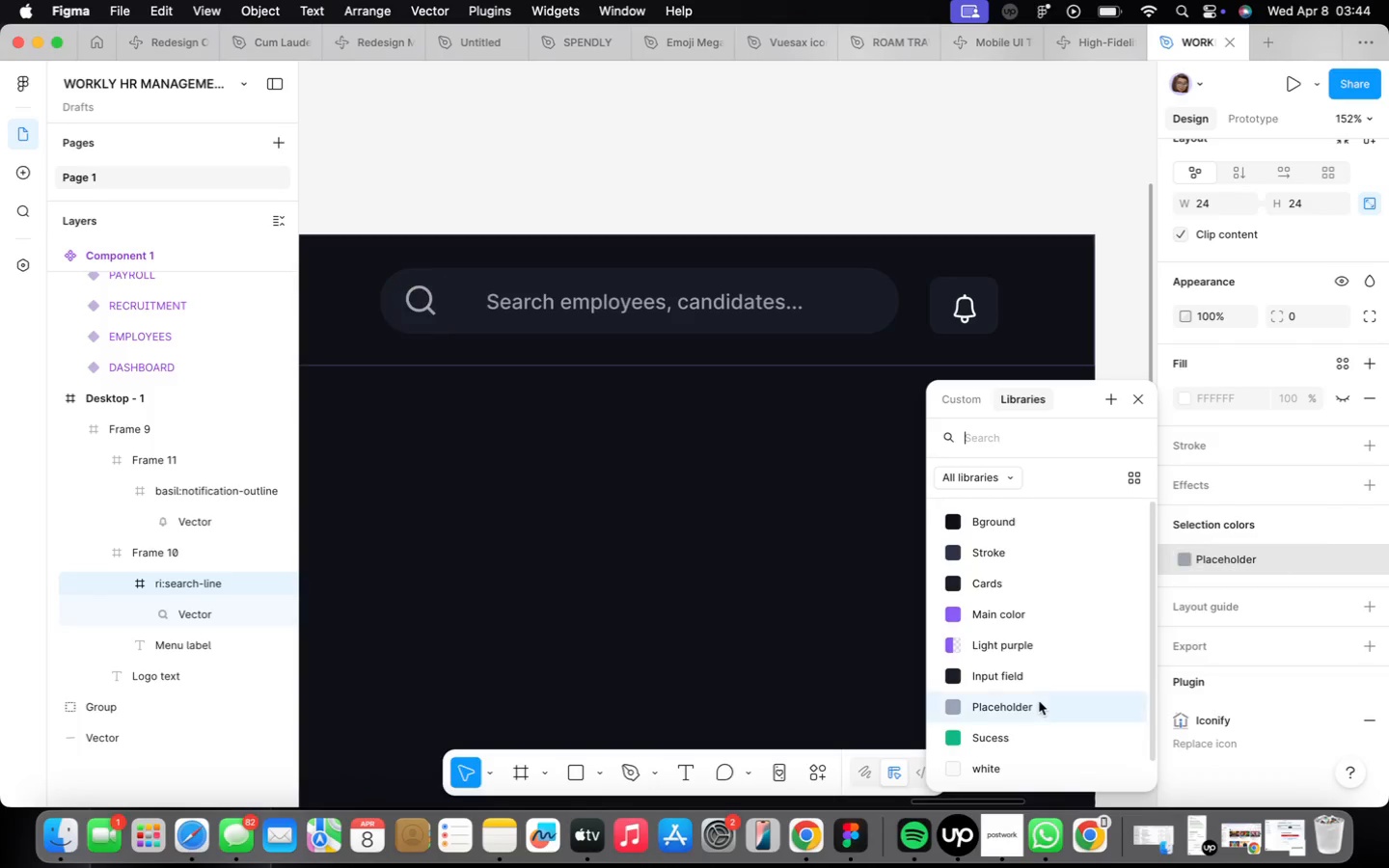 
left_click([532, 297])
 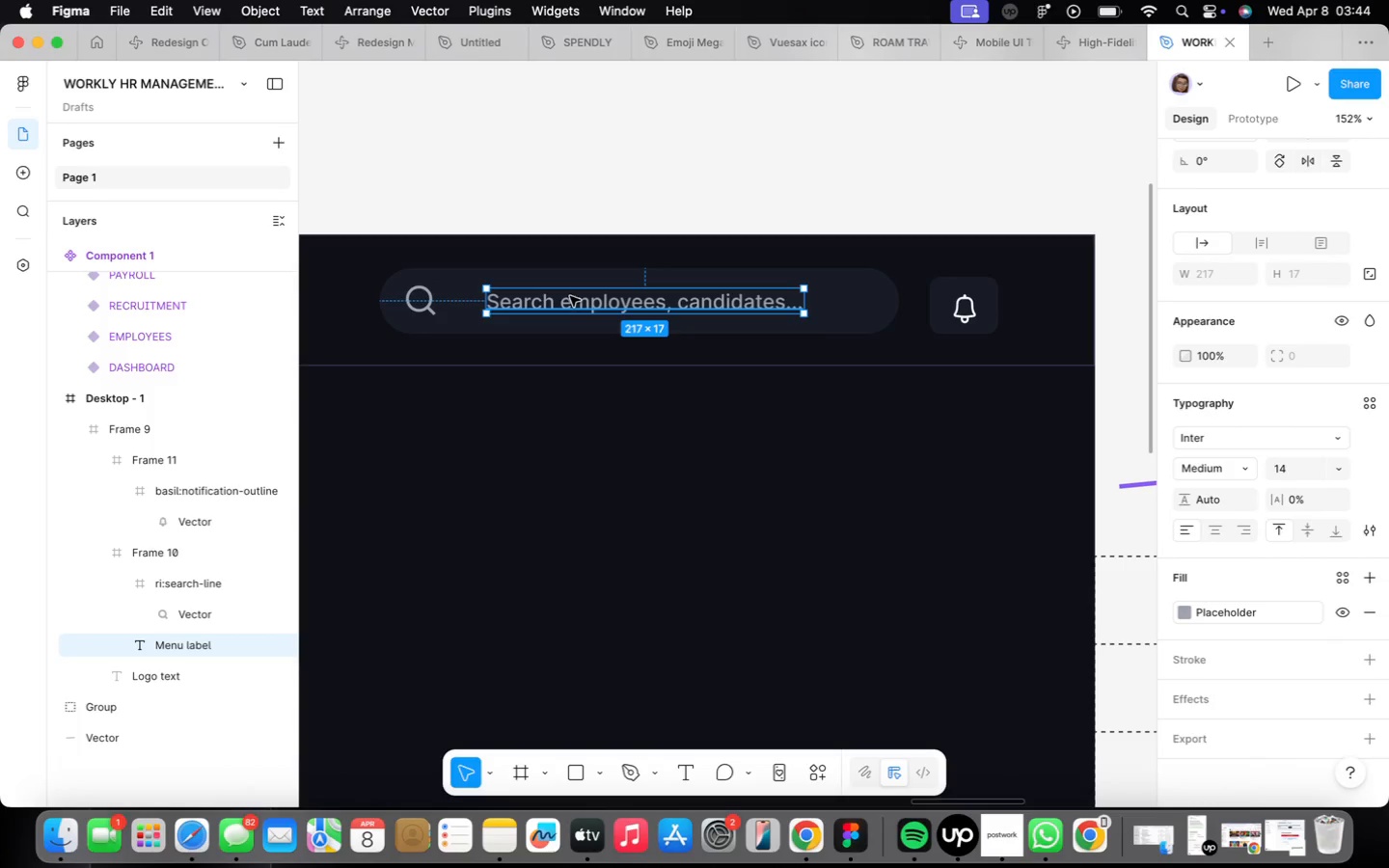 
left_click_drag(start_coordinate=[570, 296], to_coordinate=[539, 295])
 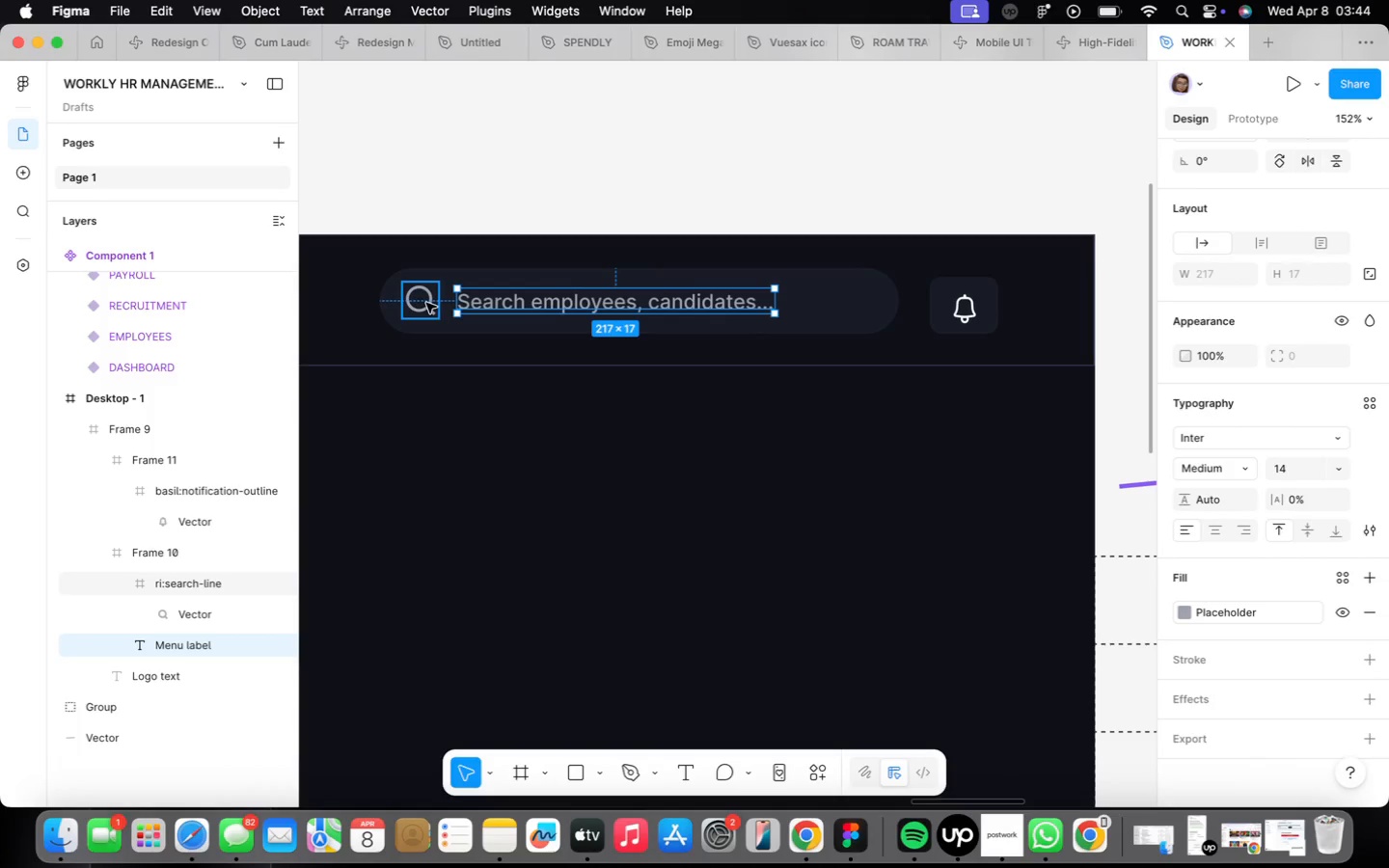 
hold_key(key=ShiftLeft, duration=0.37)
left_click([426, 304])
 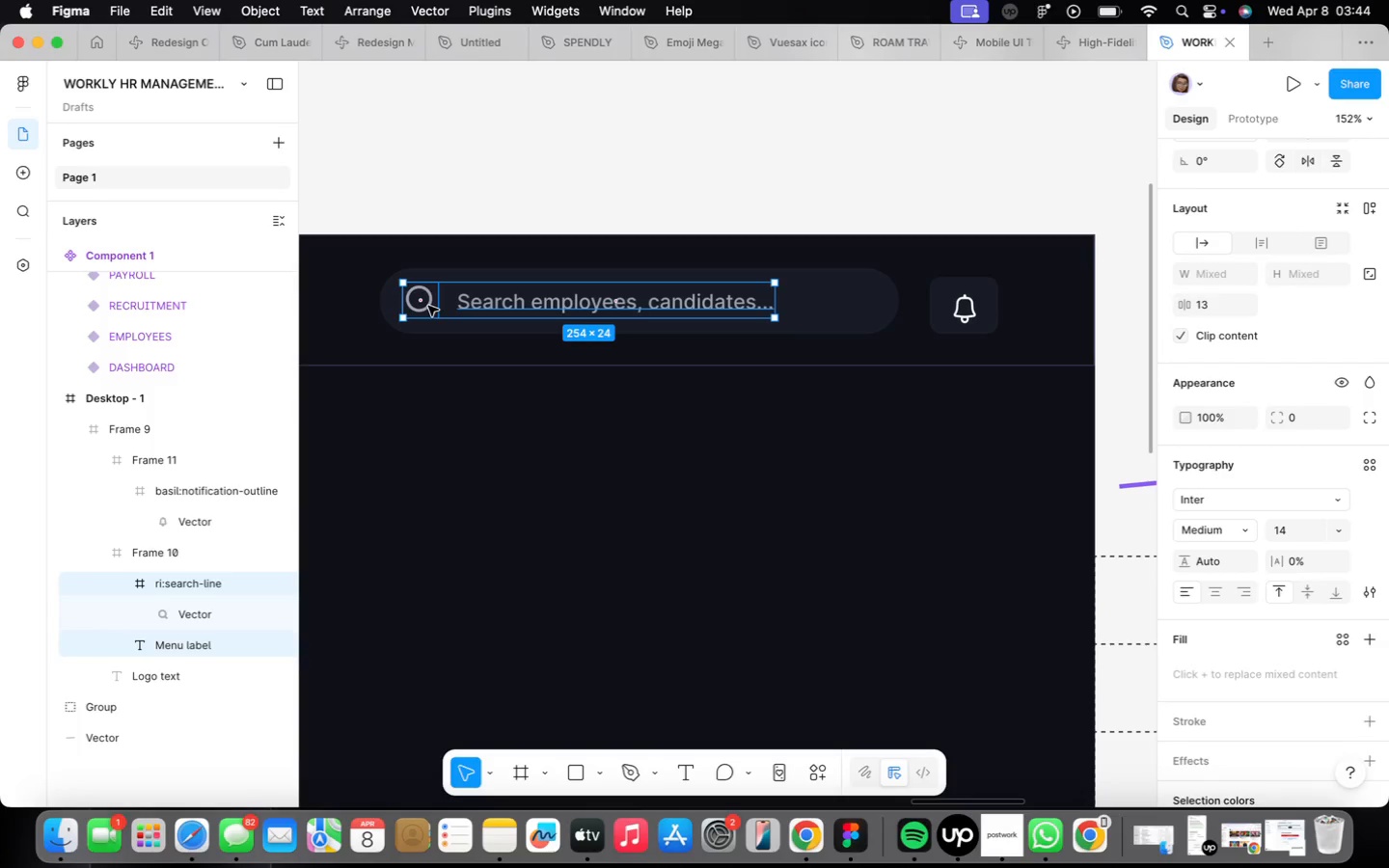 
key(Shift+ShiftLeft)
 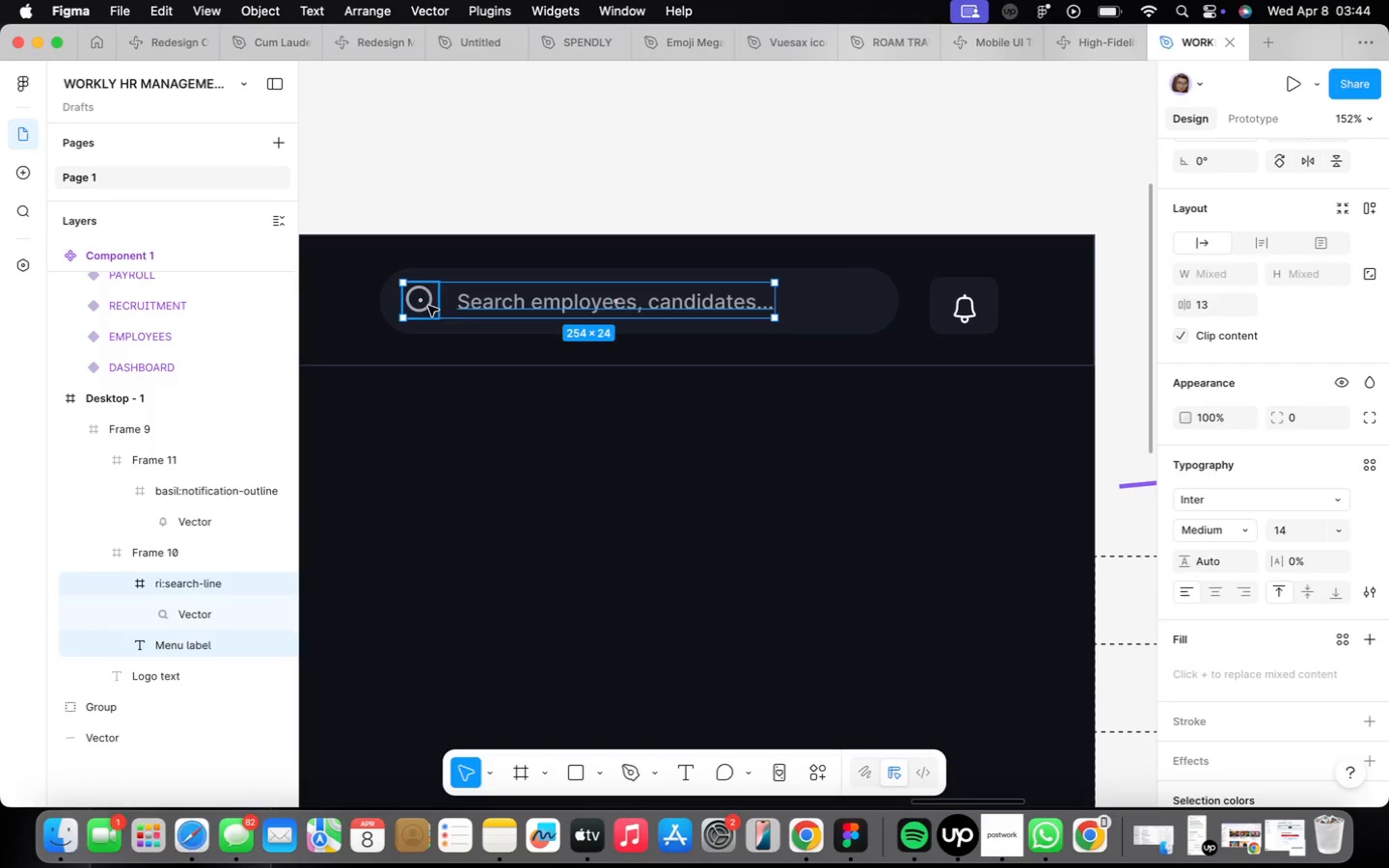 
key(Shift+A)
 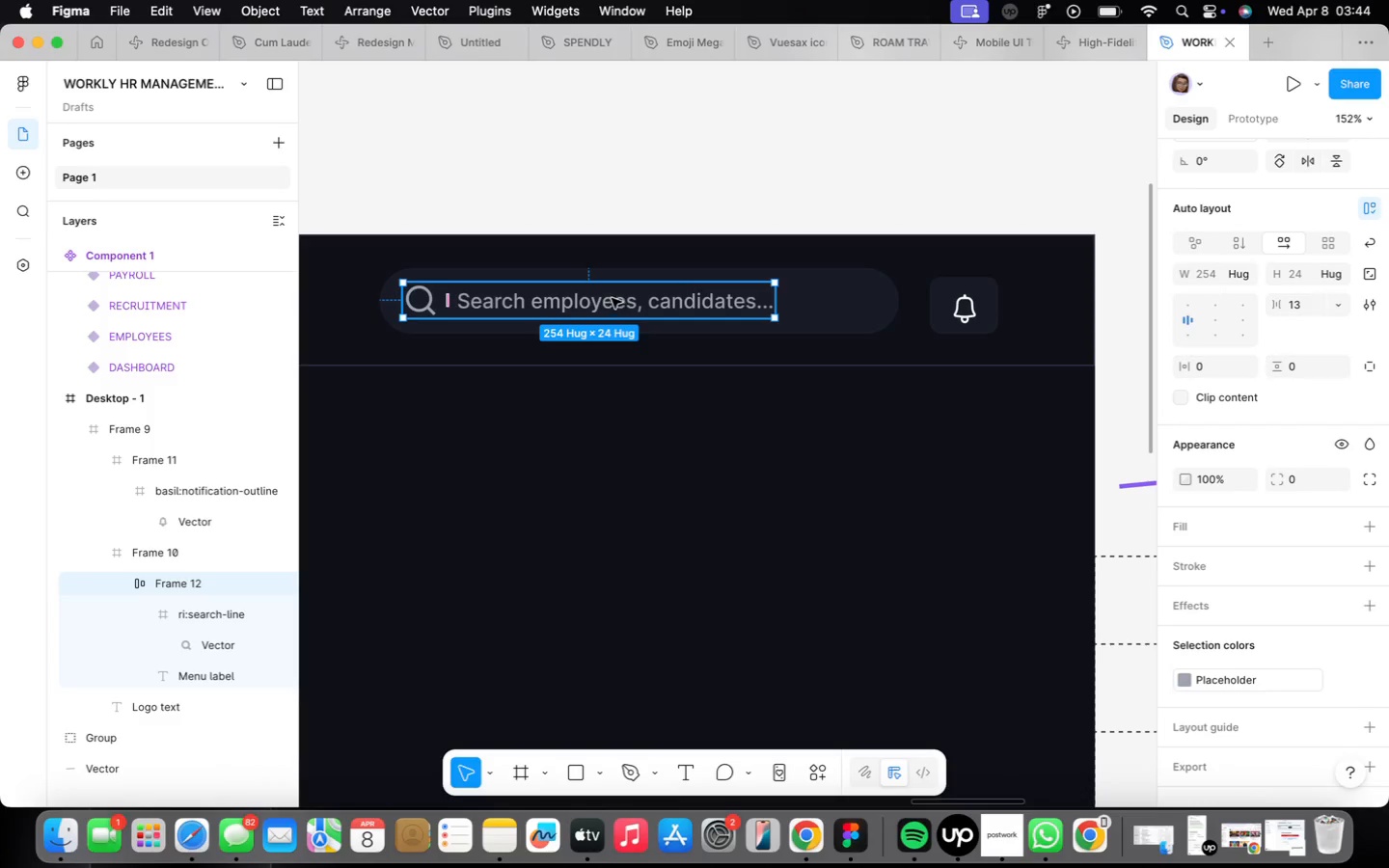 
hold_key(key=OptionLeft, duration=1.52)
 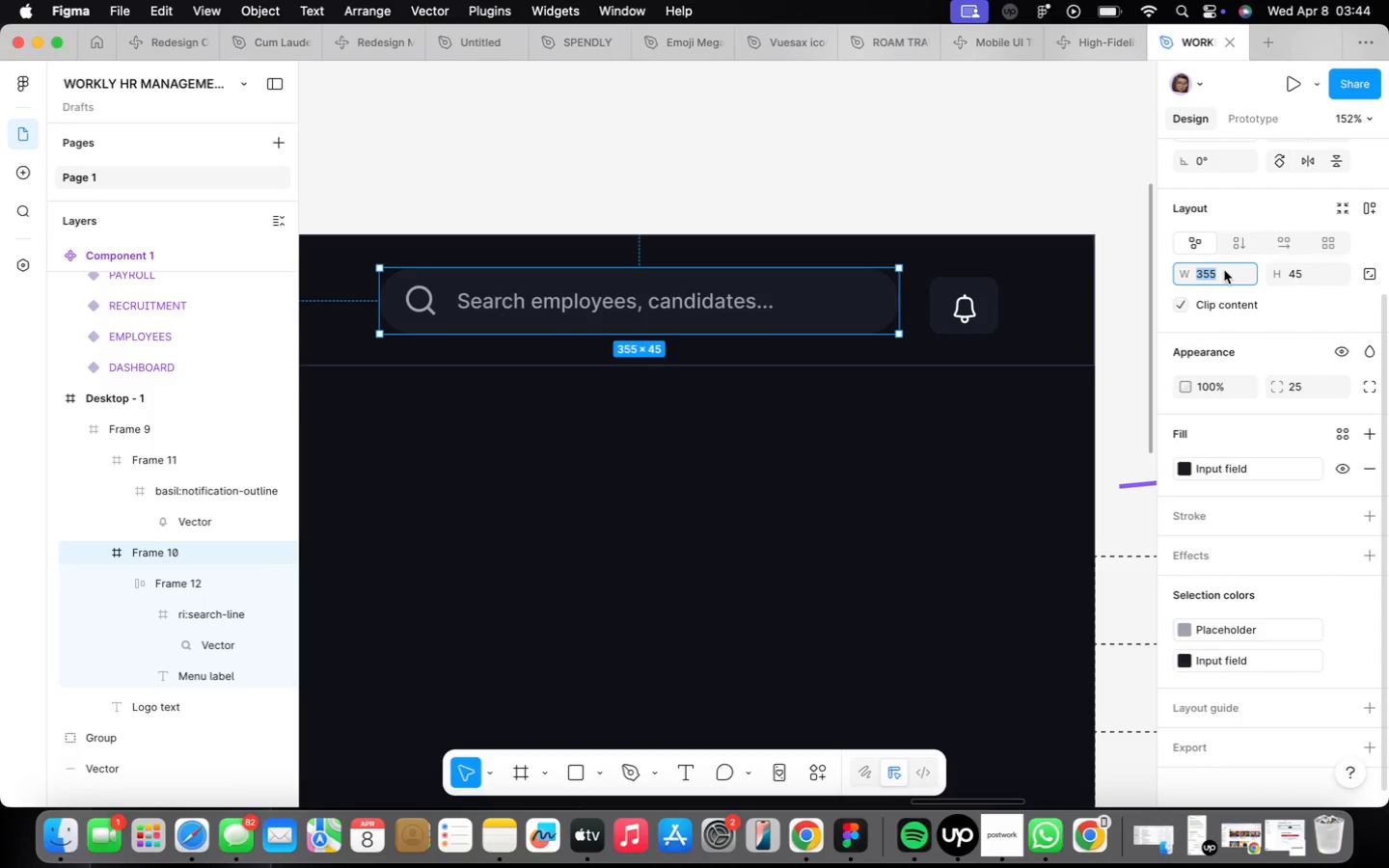 
type(356)
 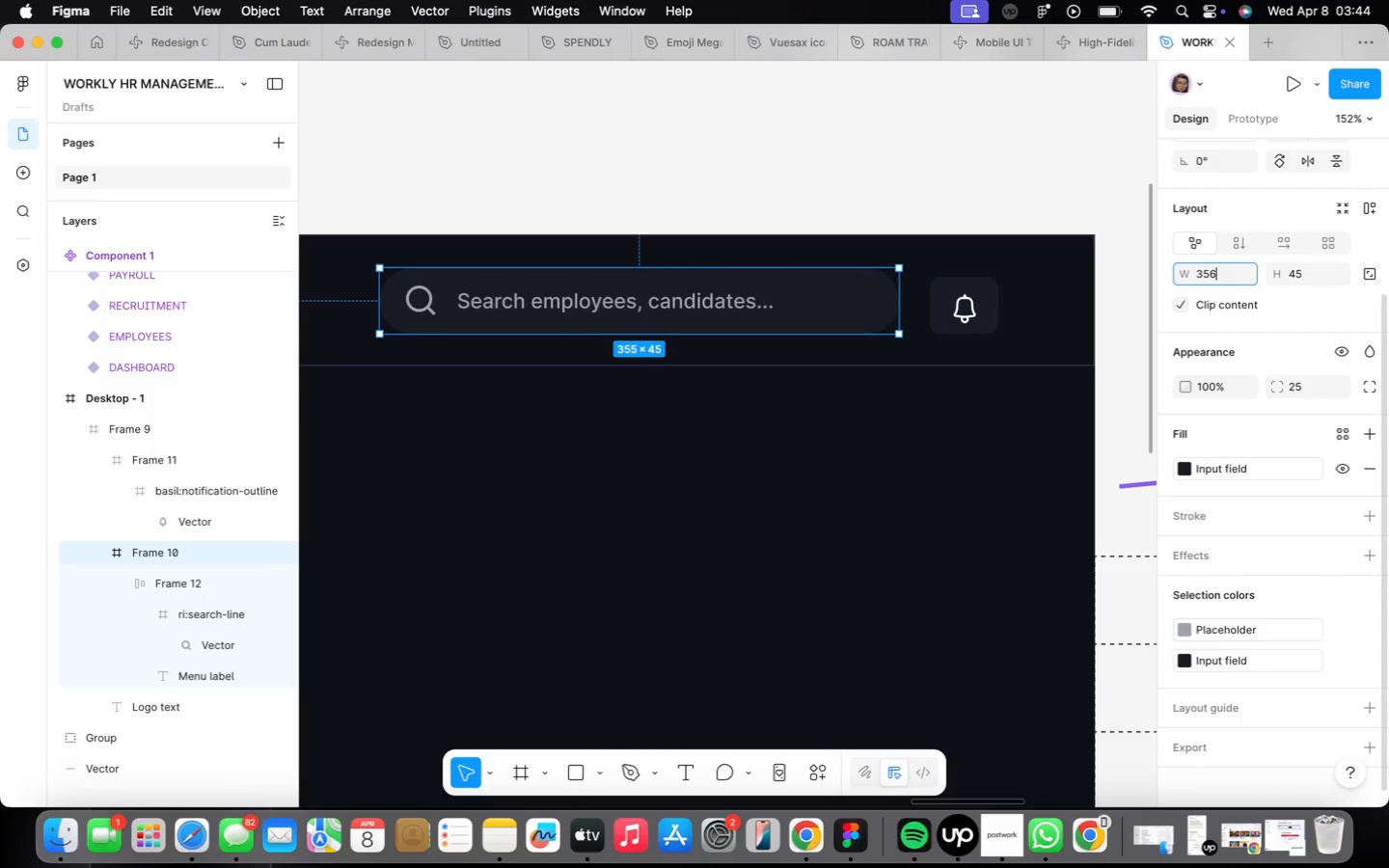 
key(Enter)
 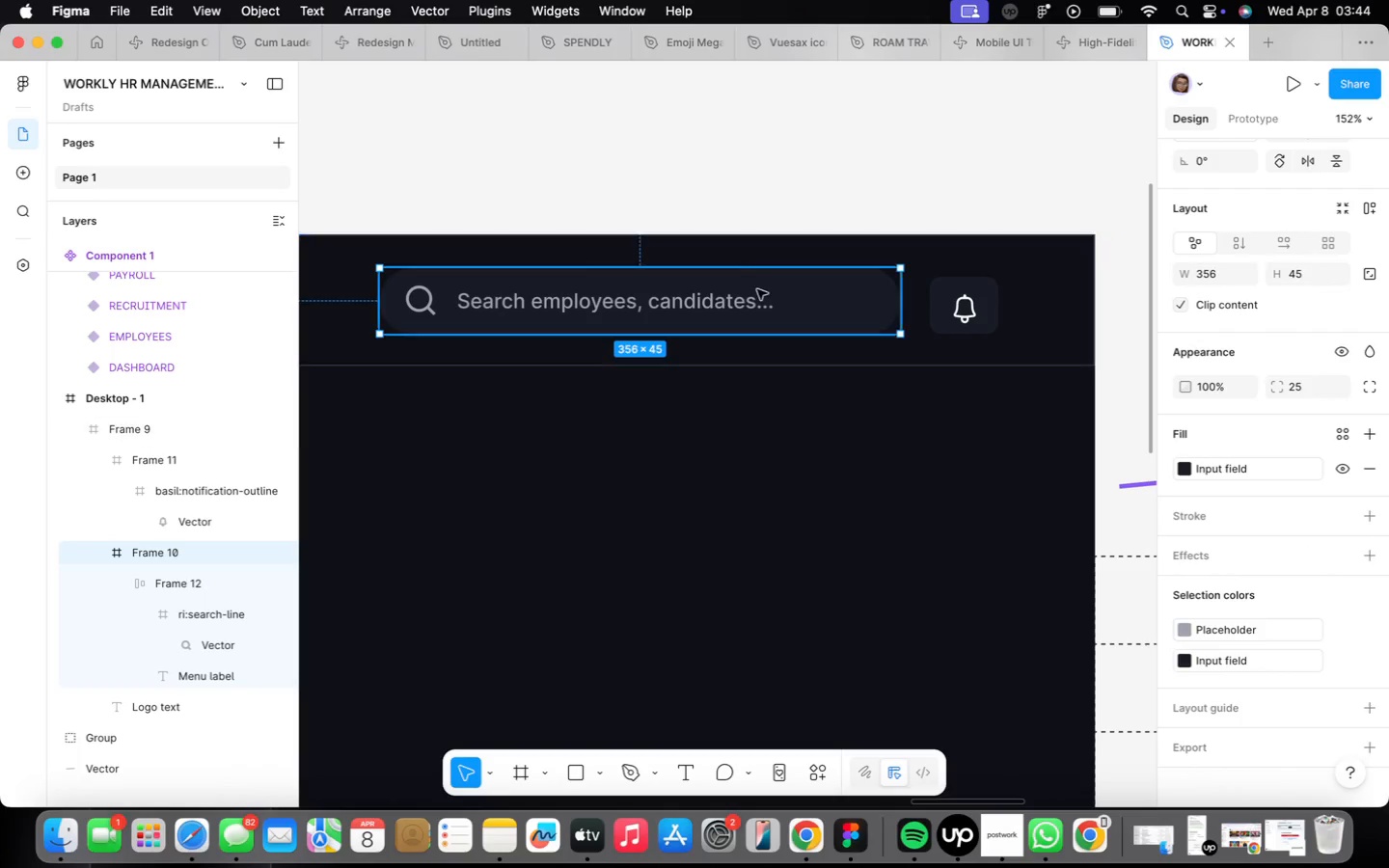 
double_click([724, 299])
 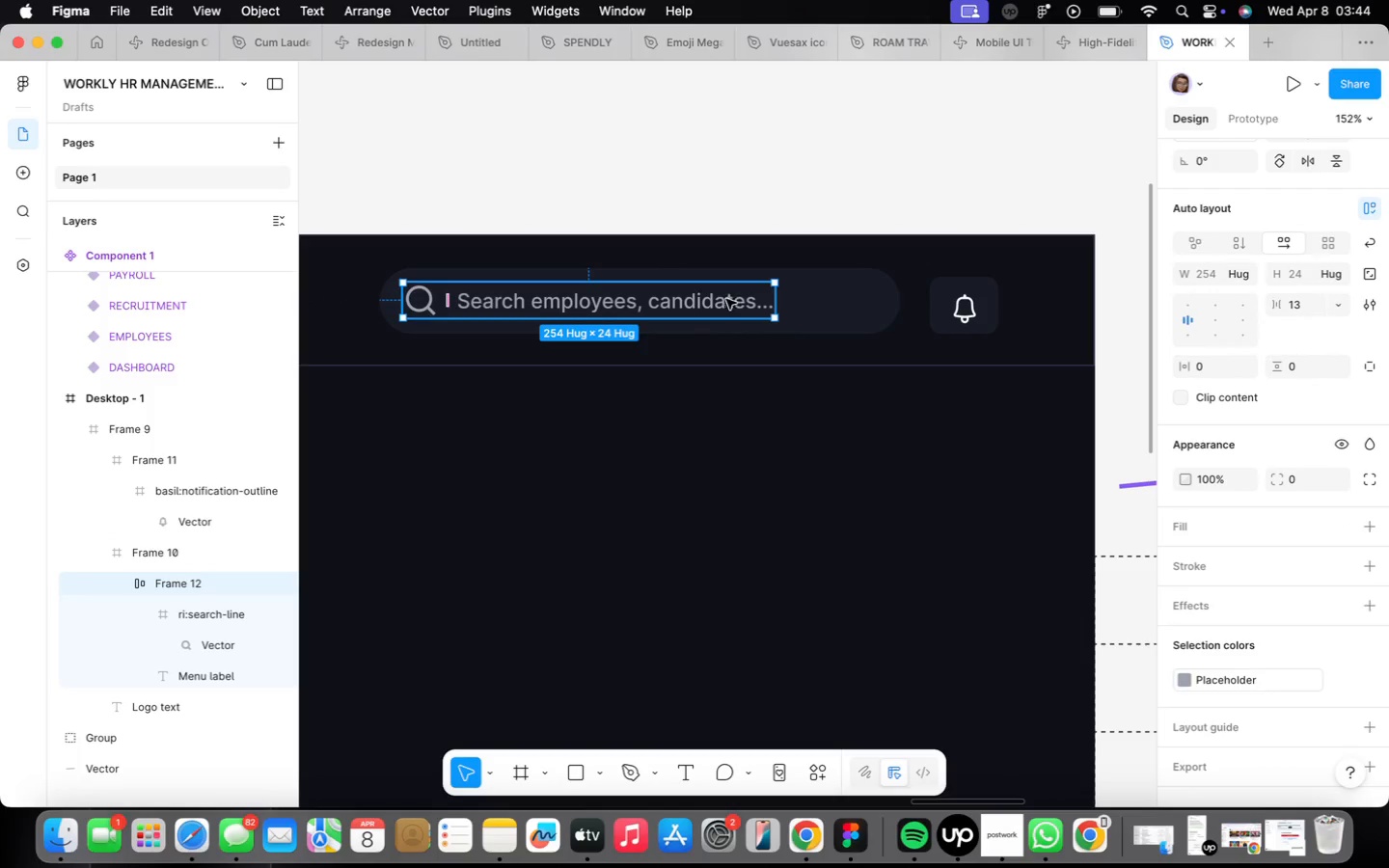 
hold_key(key=OptionLeft, duration=2.55)
 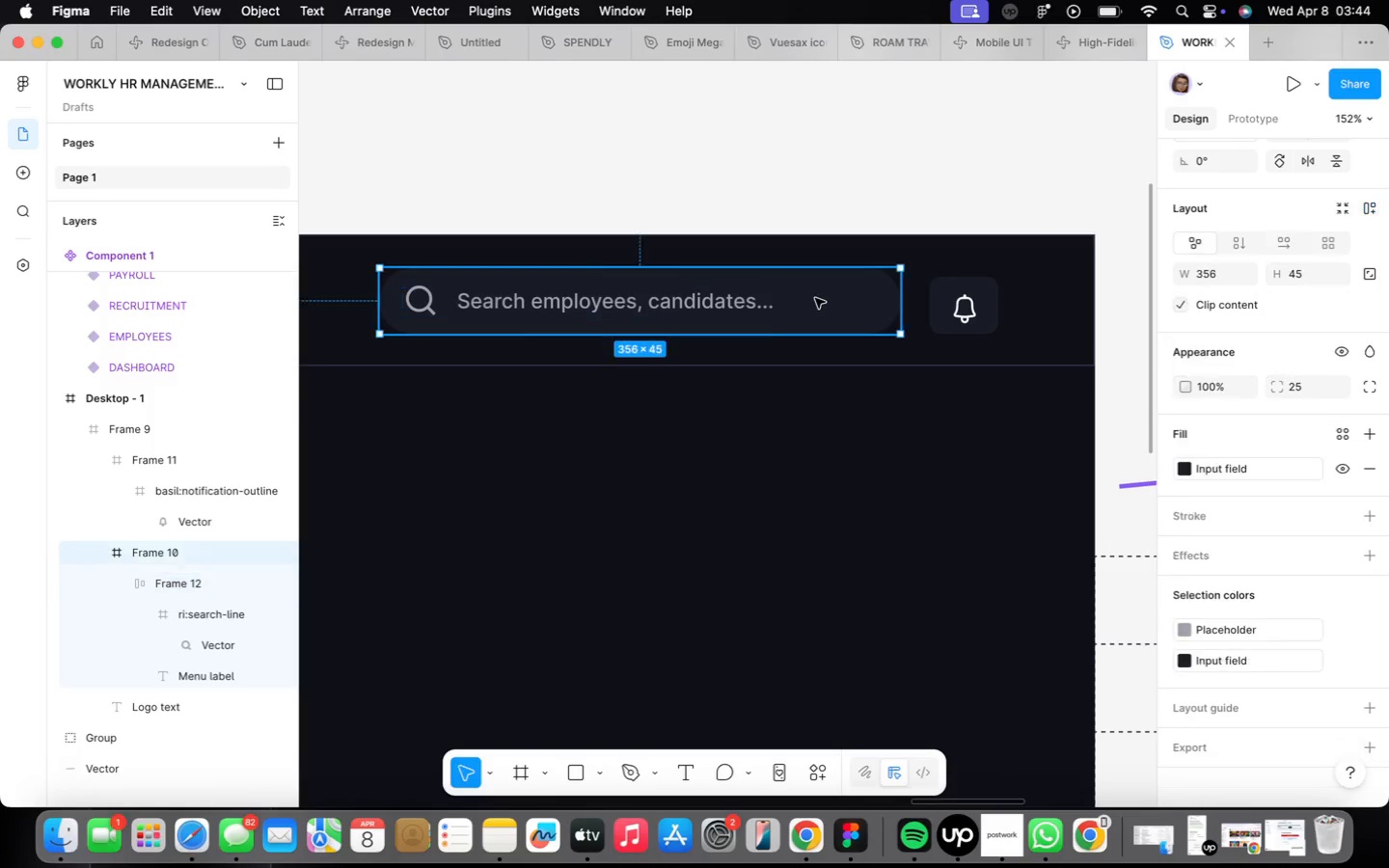 
left_click([815, 298])
 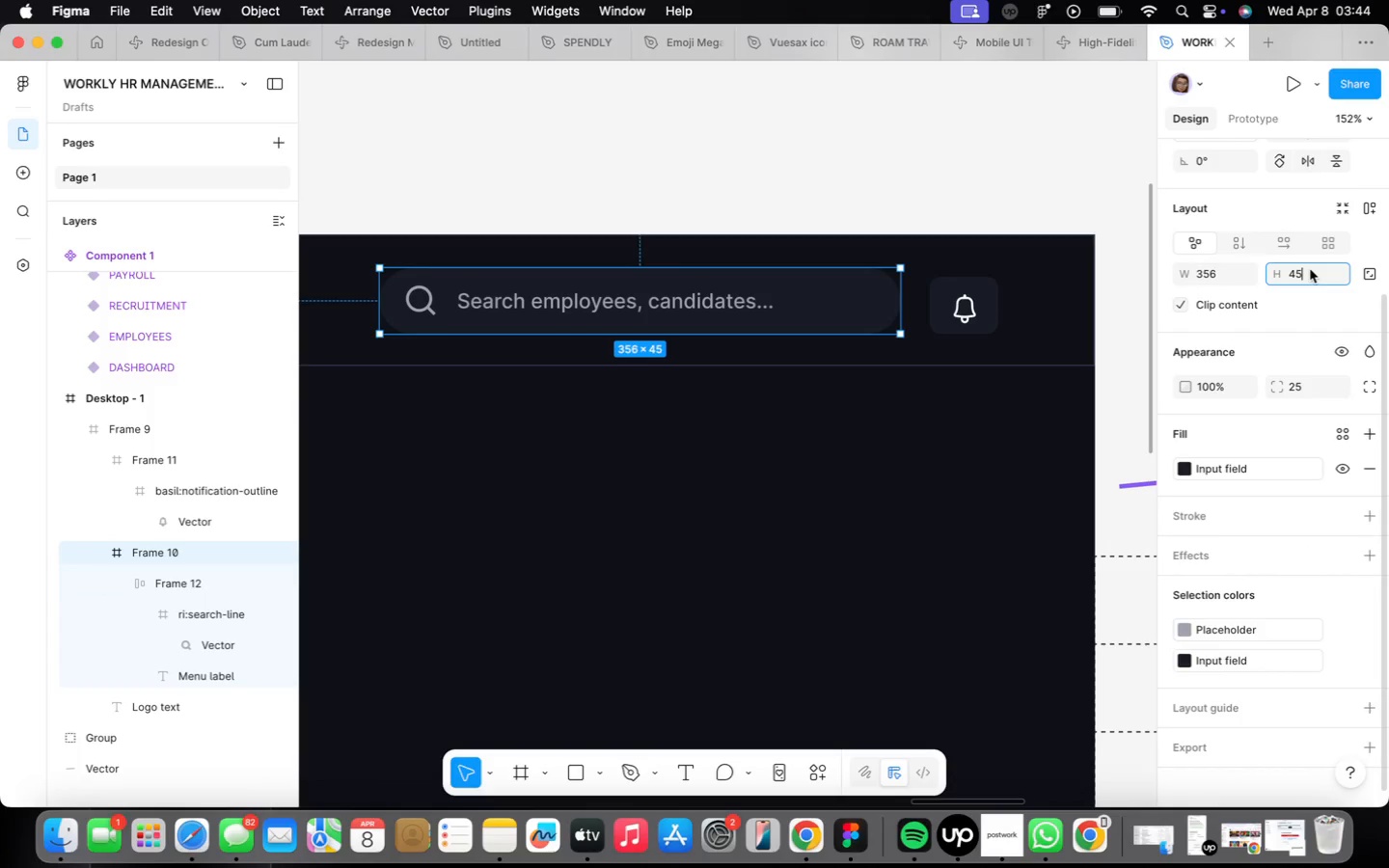 
type(46)
 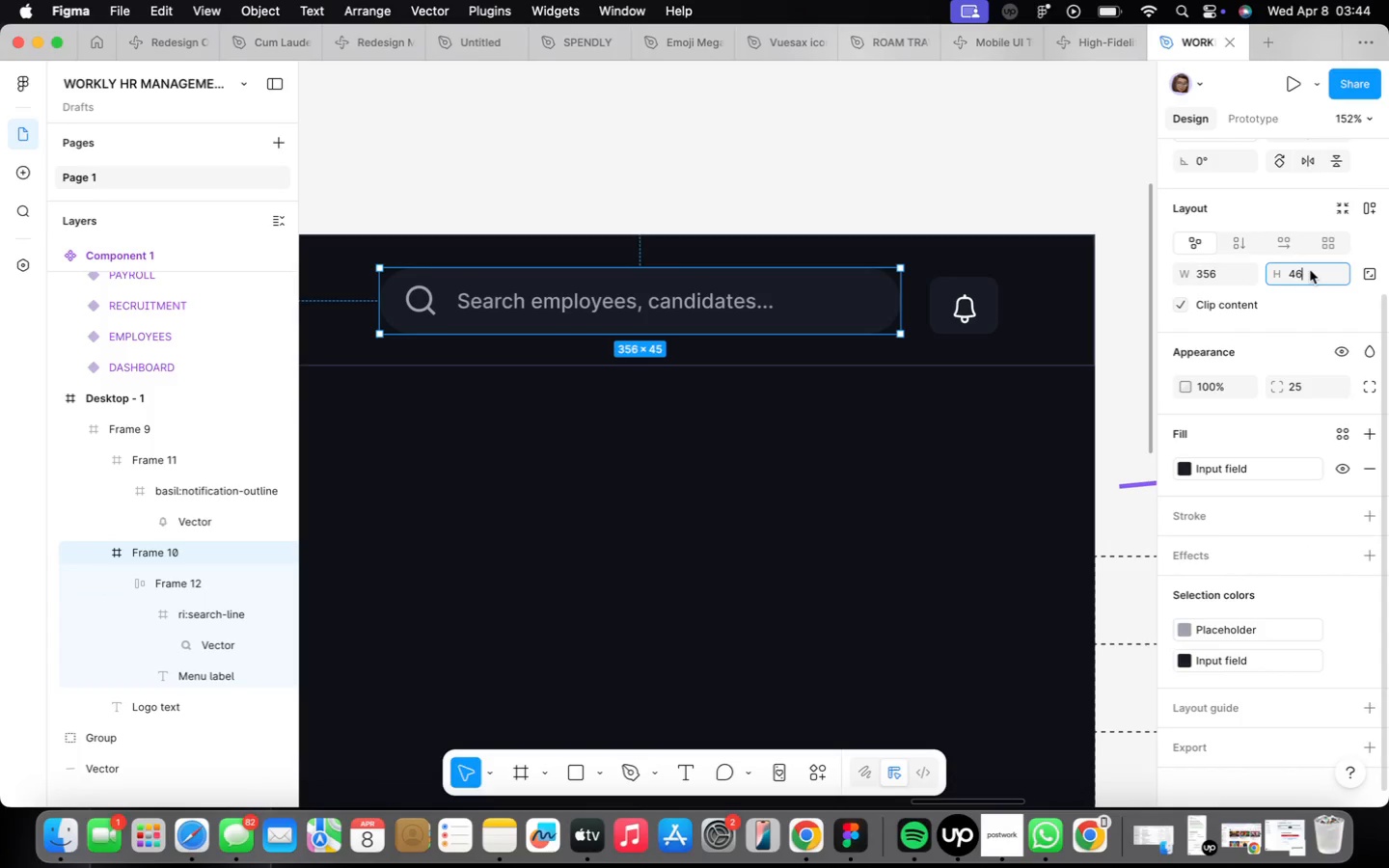 
key(Enter)
 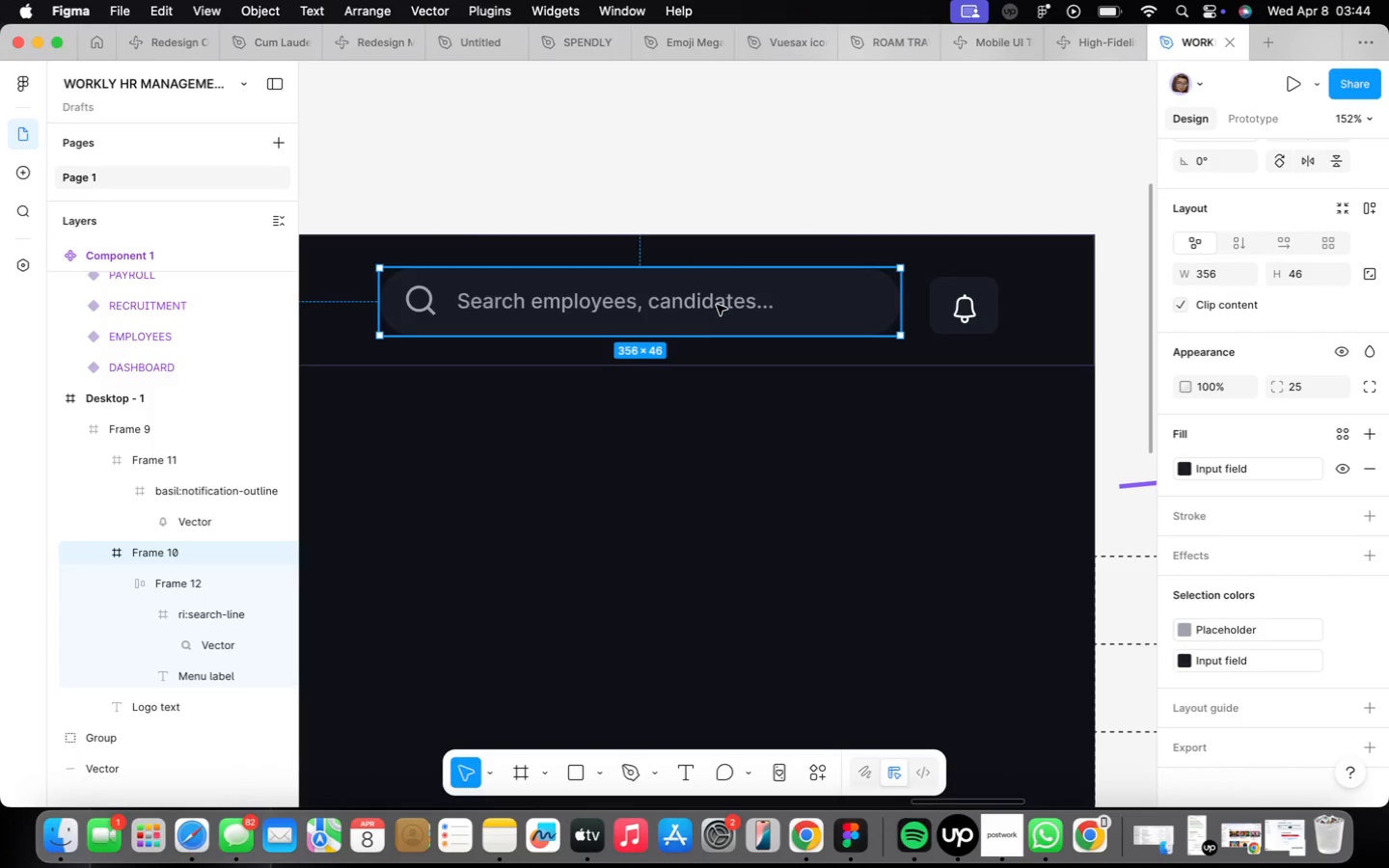 
key(Alt+ArrowDown)
 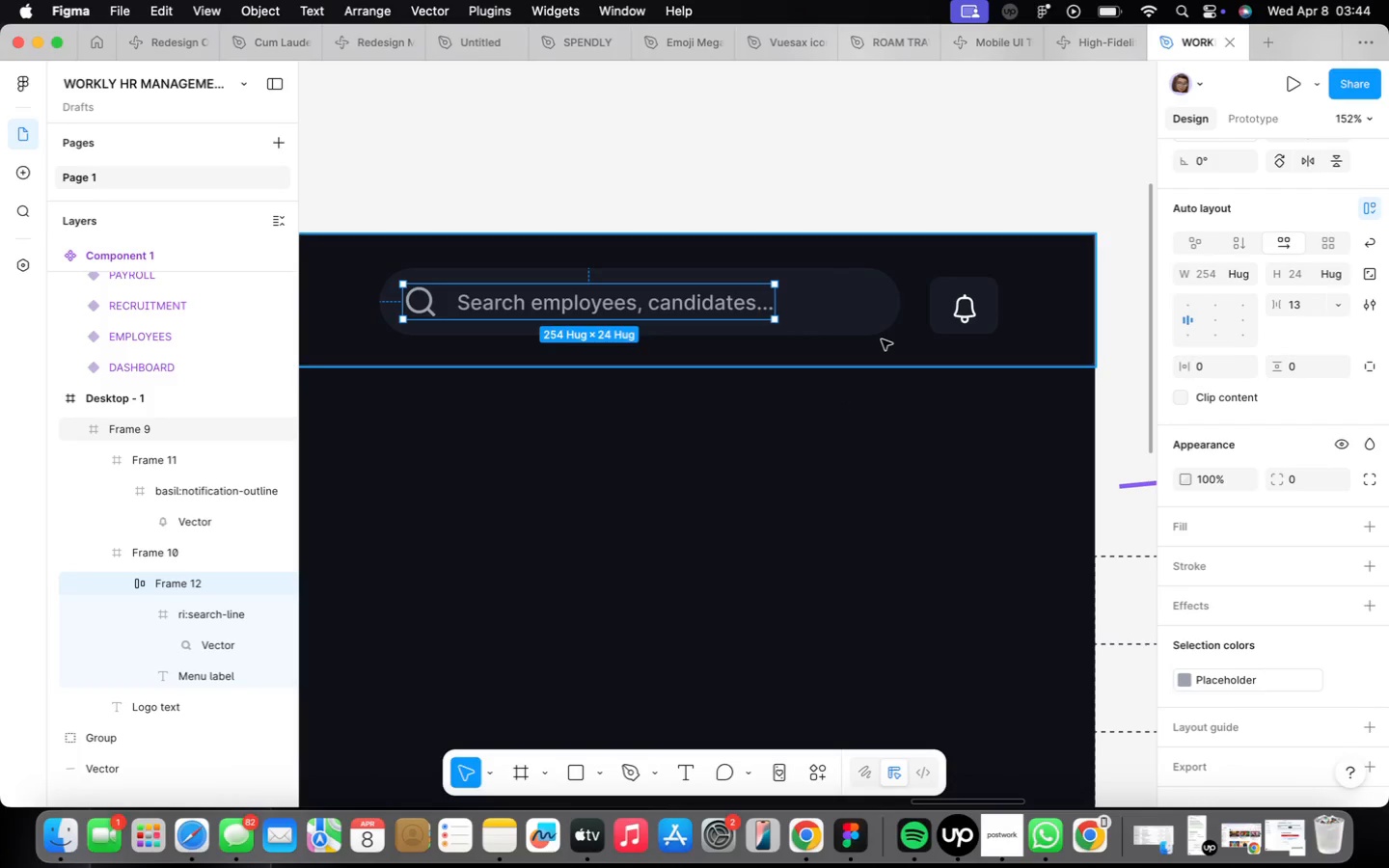 
left_click_drag(start_coordinate=[954, 321], to_coordinate=[961, 321])
 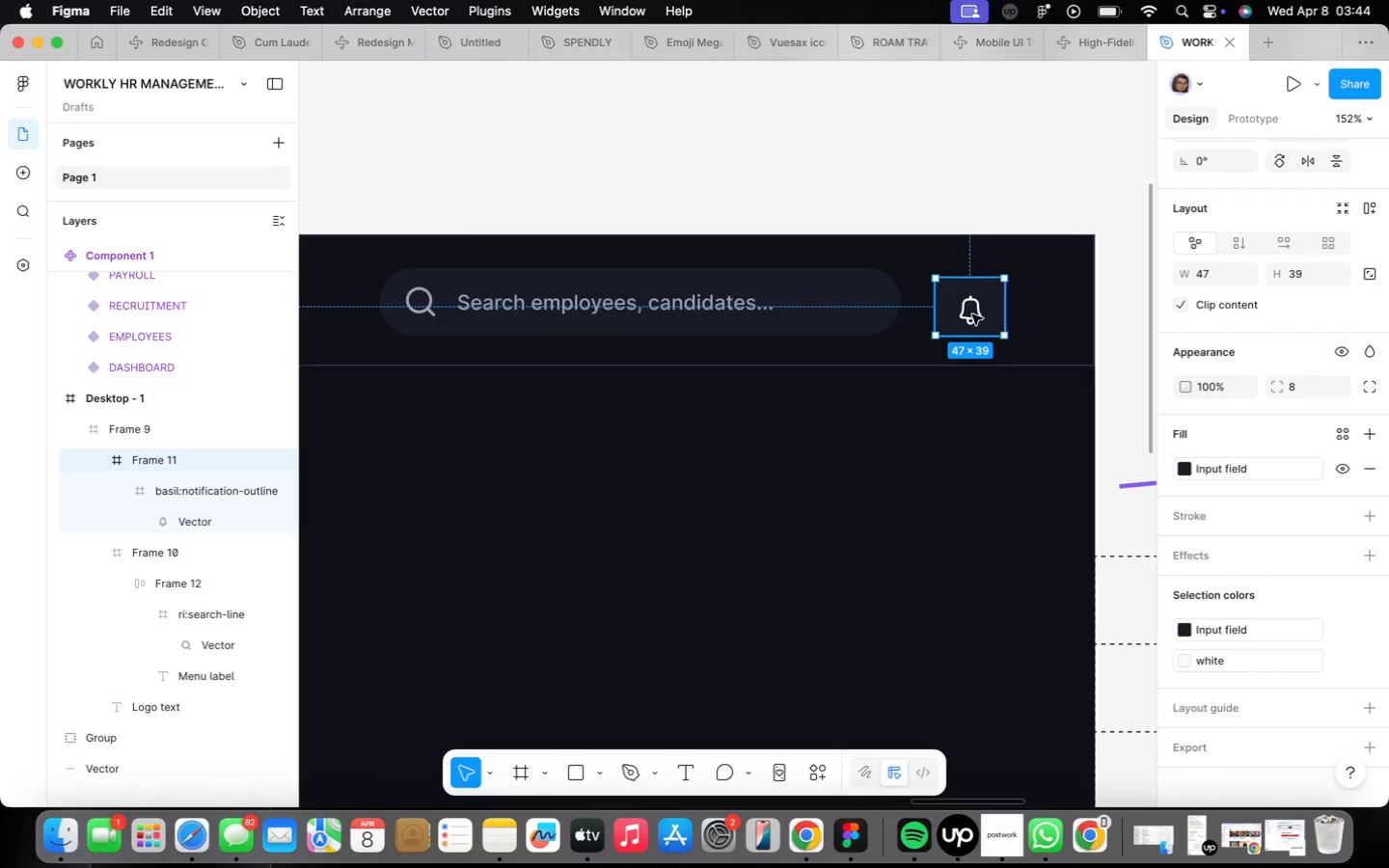 
left_click_drag(start_coordinate=[975, 312], to_coordinate=[964, 302])
 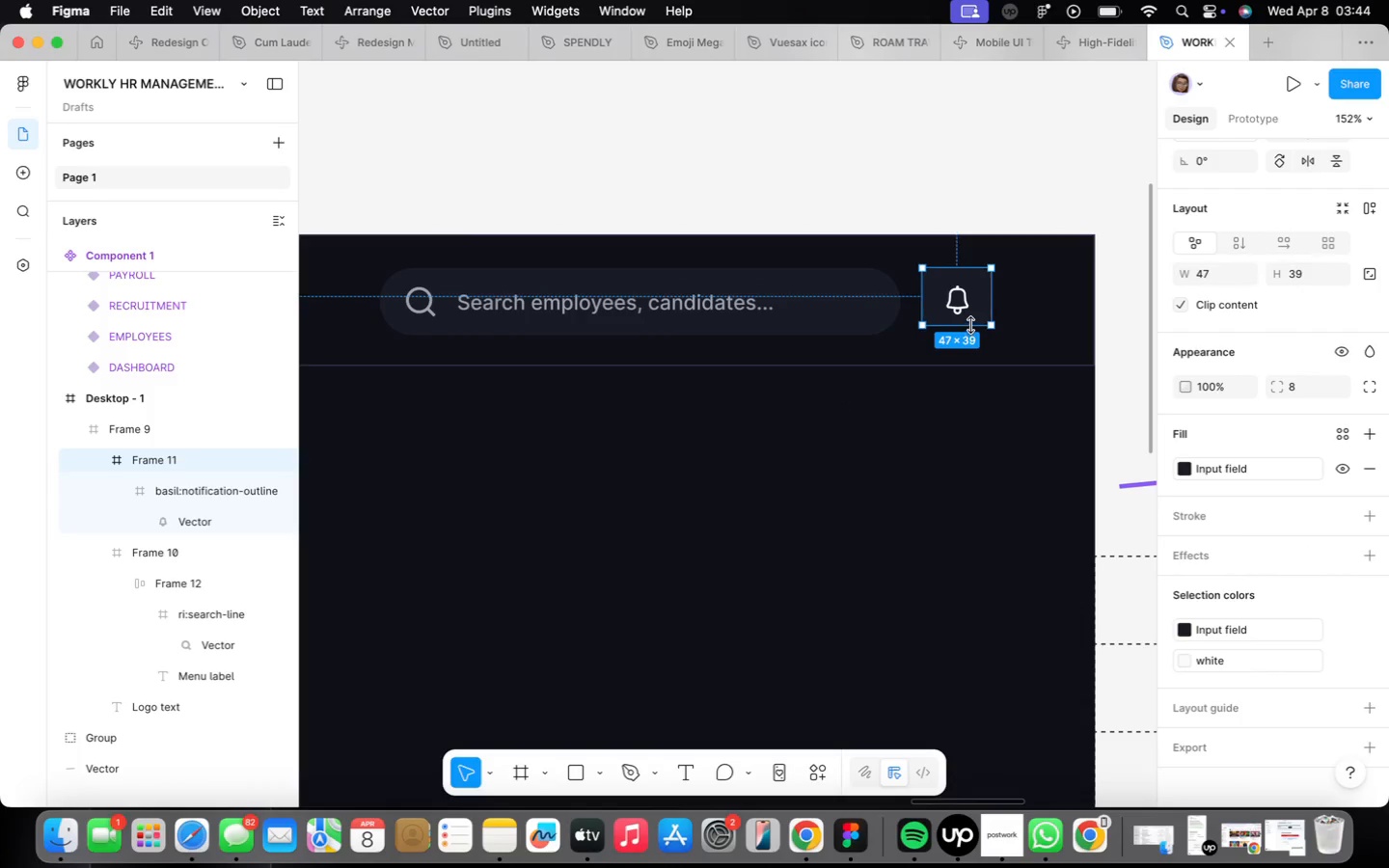 
left_click_drag(start_coordinate=[970, 325], to_coordinate=[971, 336])
 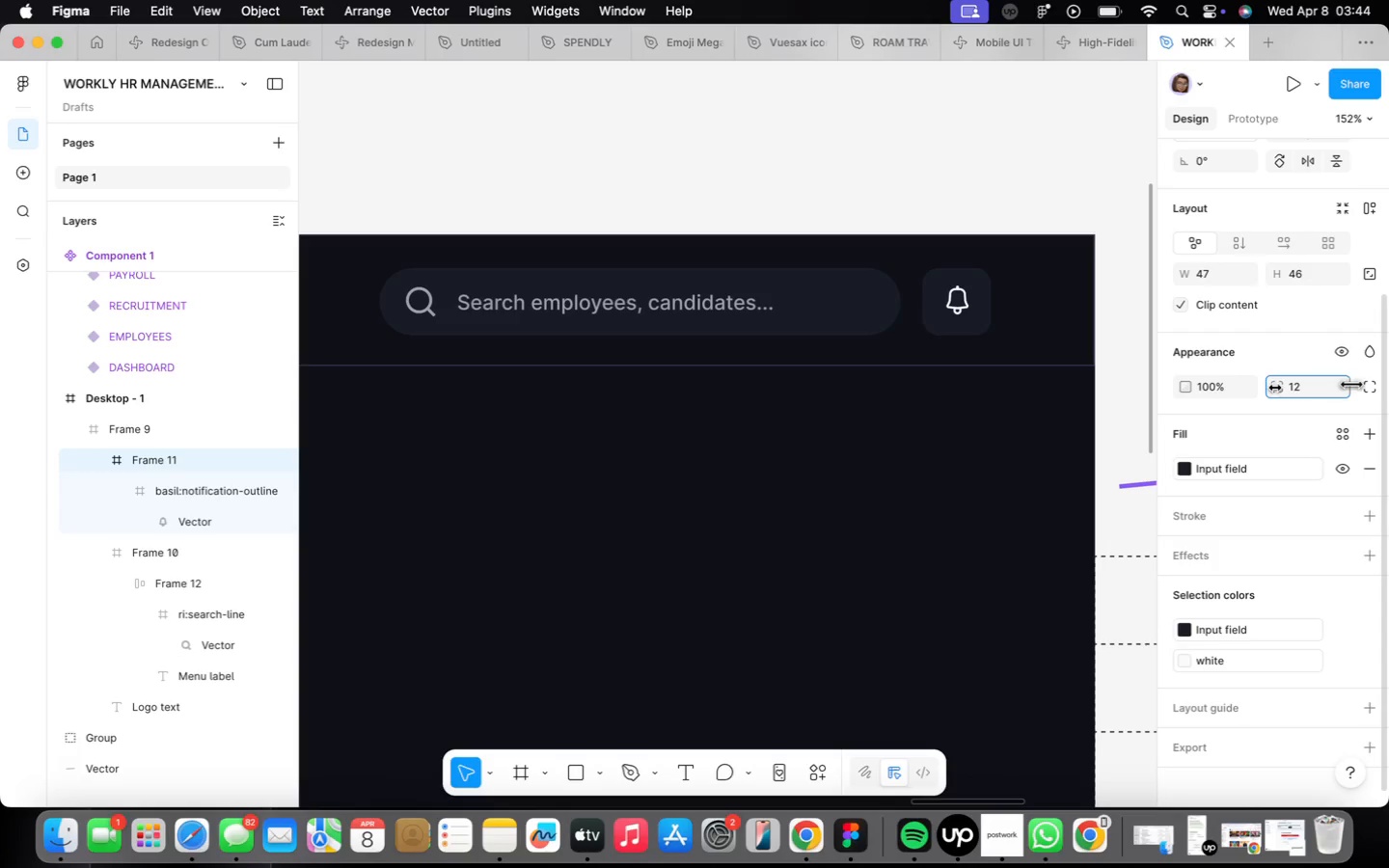 
scroll: coordinate [991, 305], scroll_direction: up, amount: 10.0
 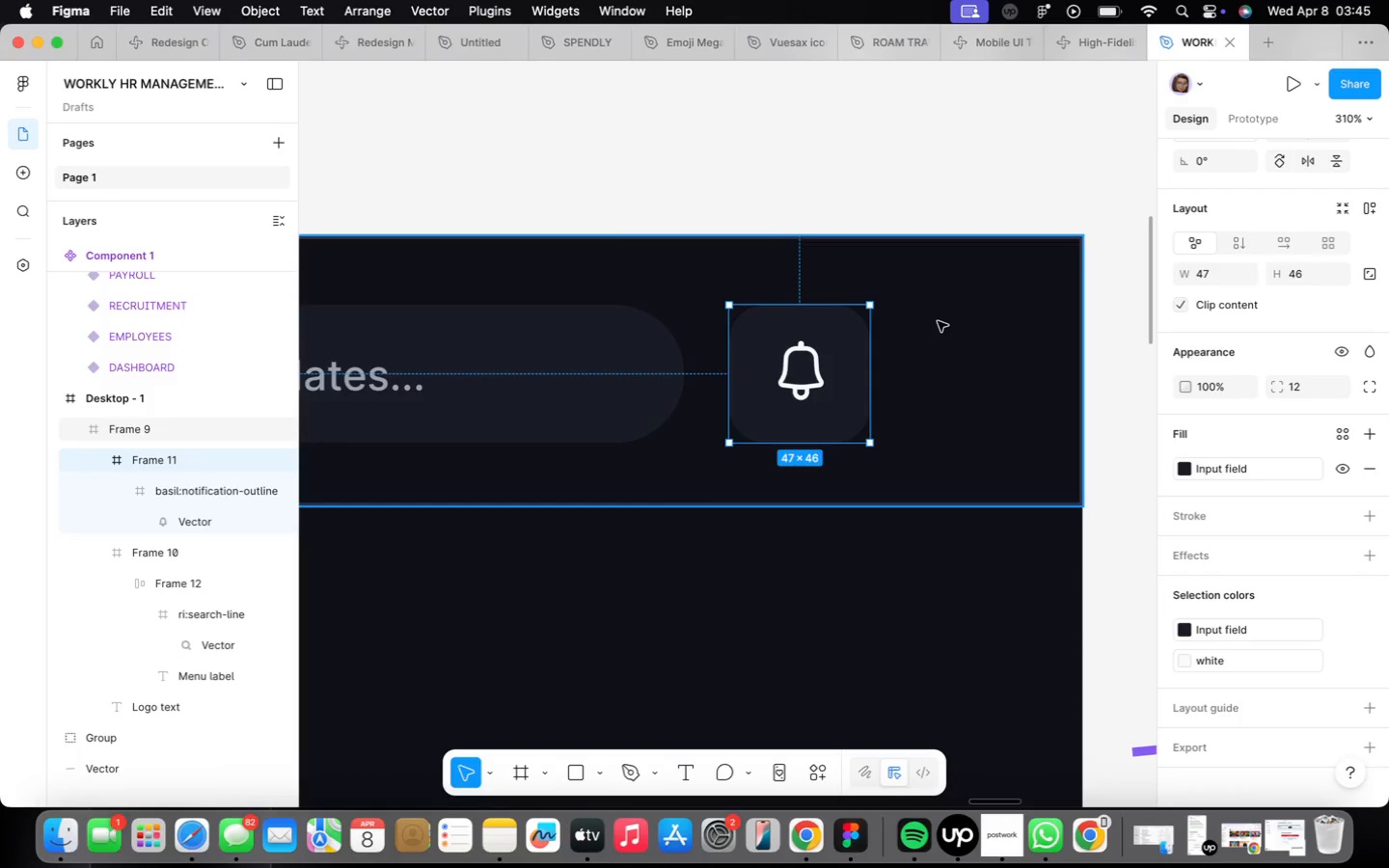 
key(O)
 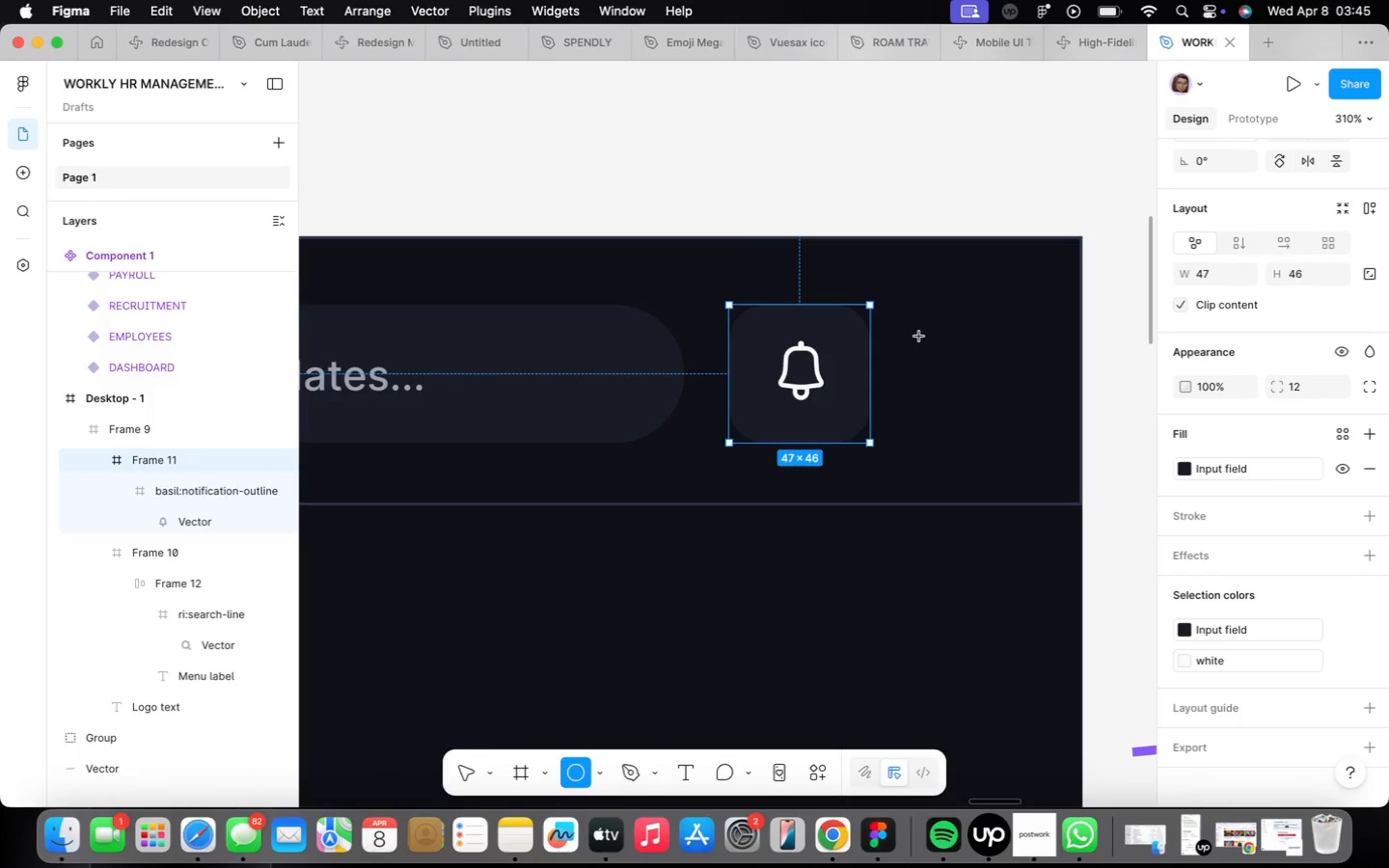 
left_click_drag(start_coordinate=[919, 336], to_coordinate=[944, 359])
 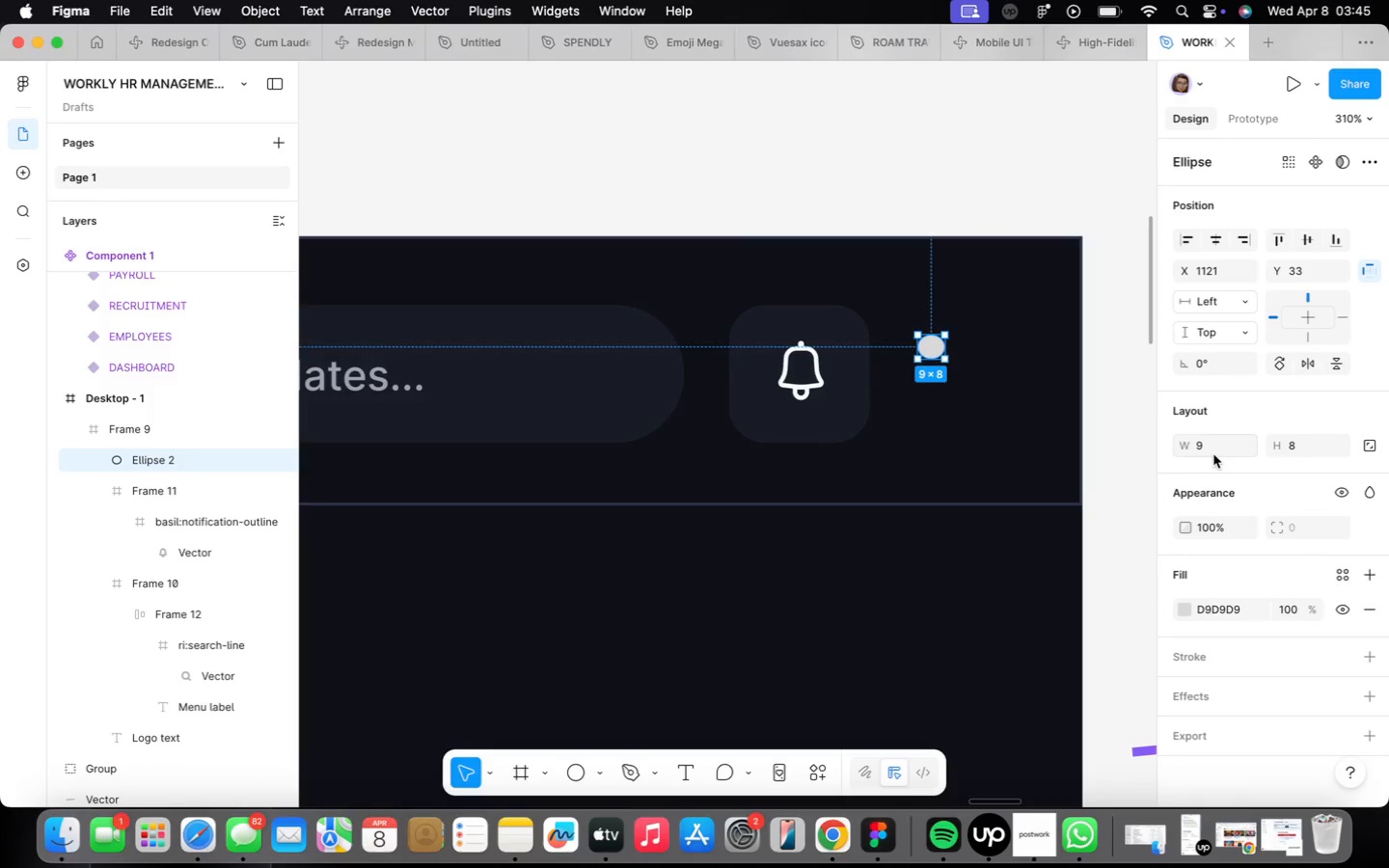 
left_click([1213, 446])
 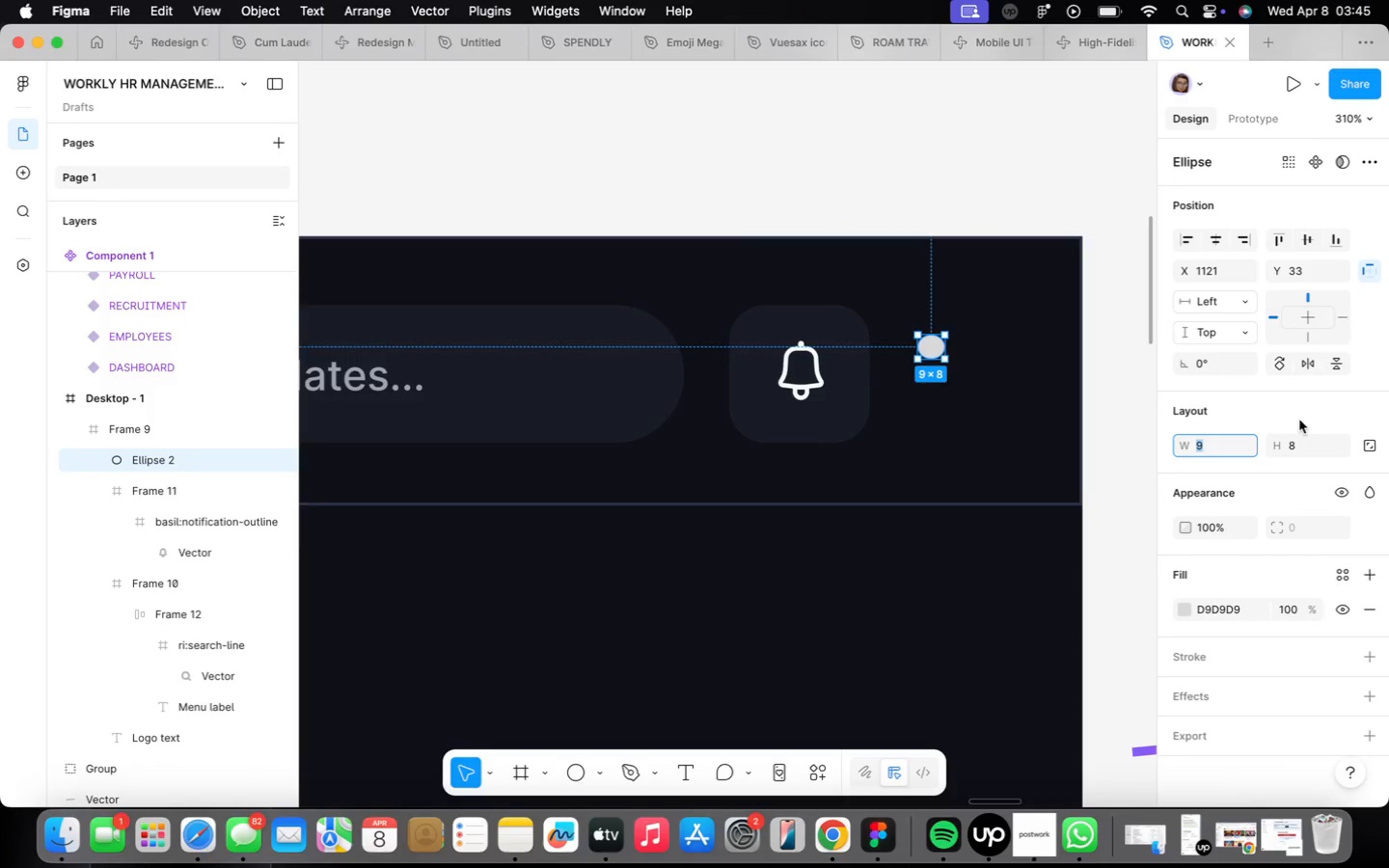 
type(66)
 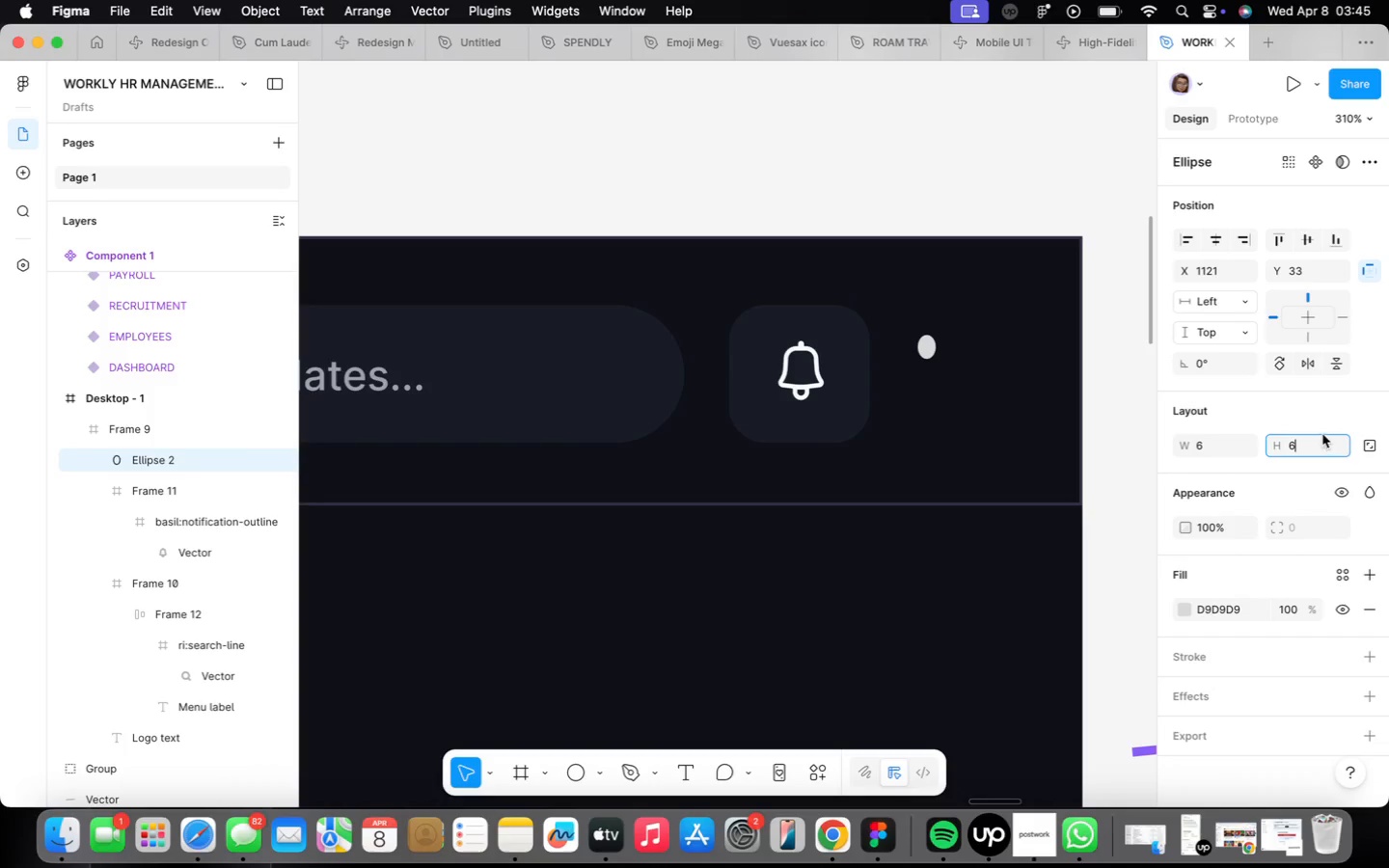 
key(Enter)
 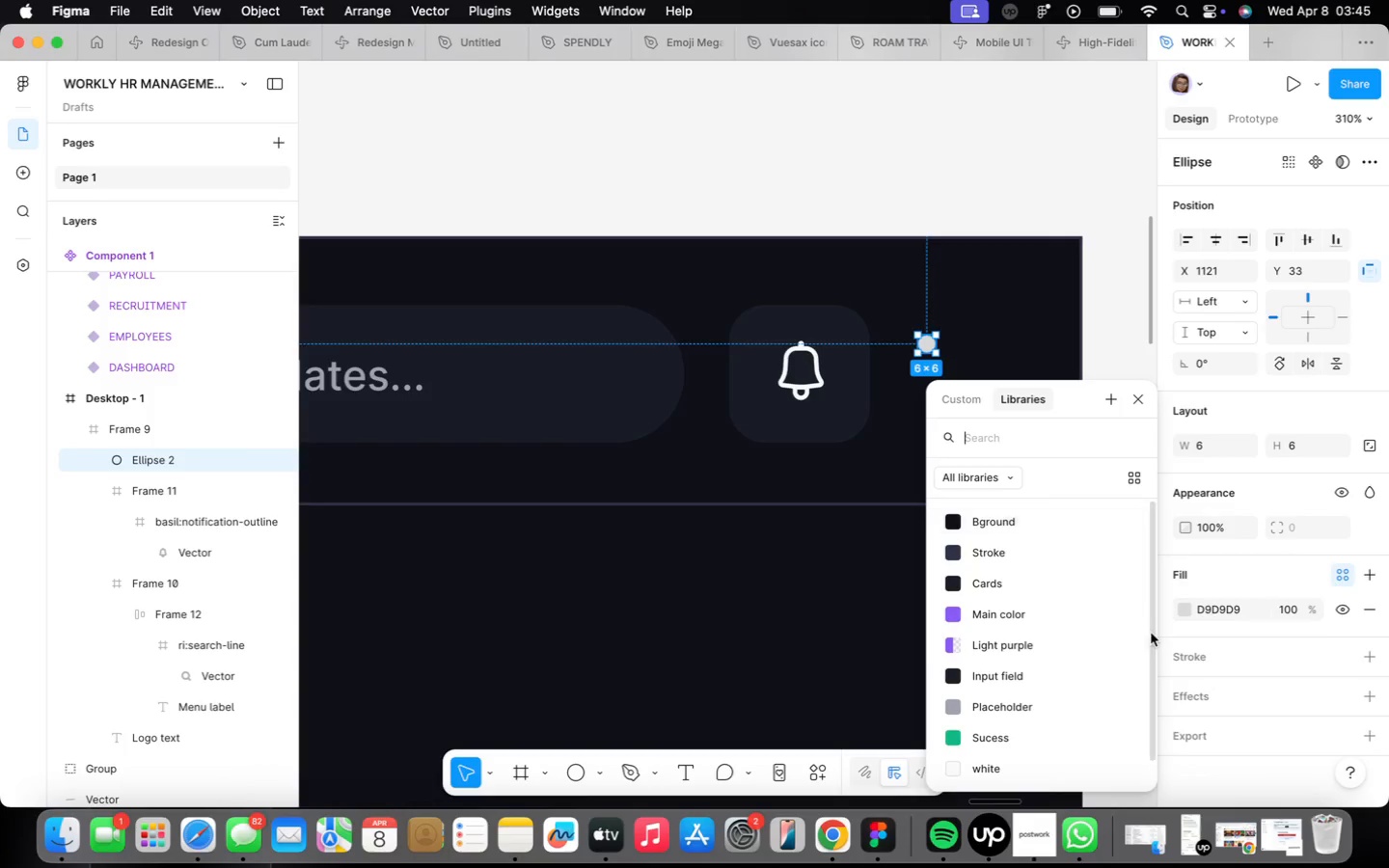 
left_click([1057, 601])
 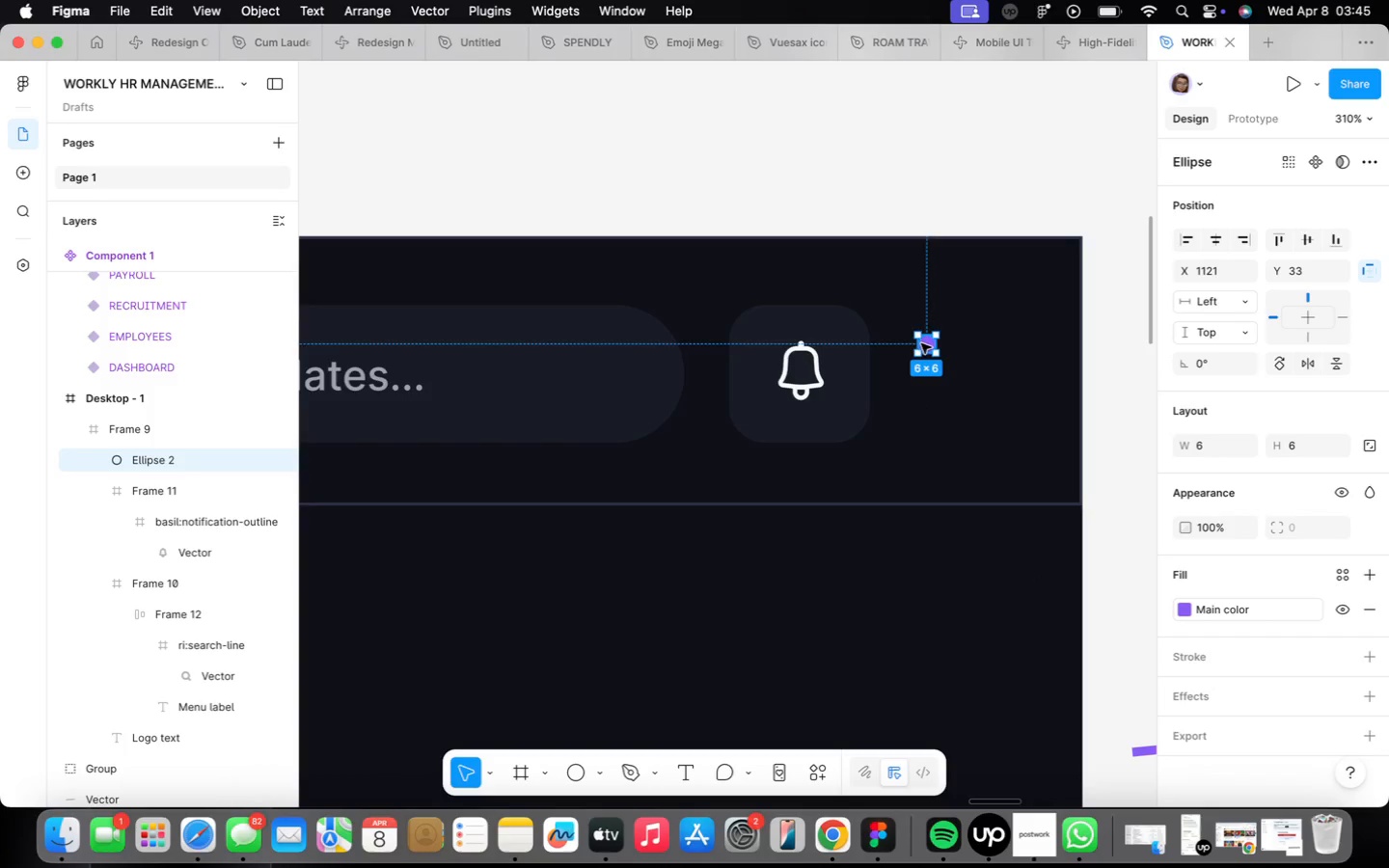 
left_click_drag(start_coordinate=[923, 343], to_coordinate=[814, 354])
 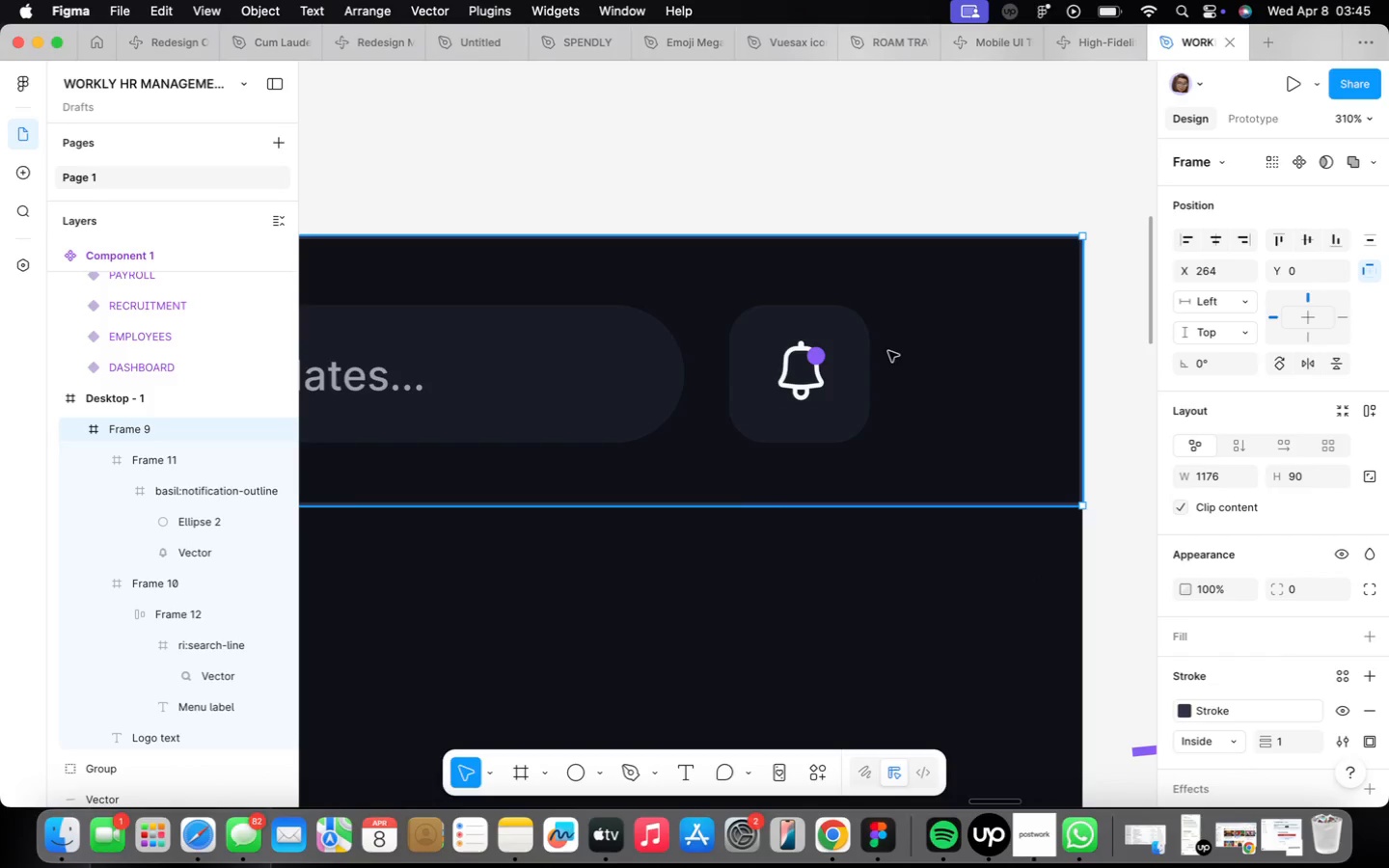 
scroll: coordinate [908, 410], scroll_direction: down, amount: 9.0
 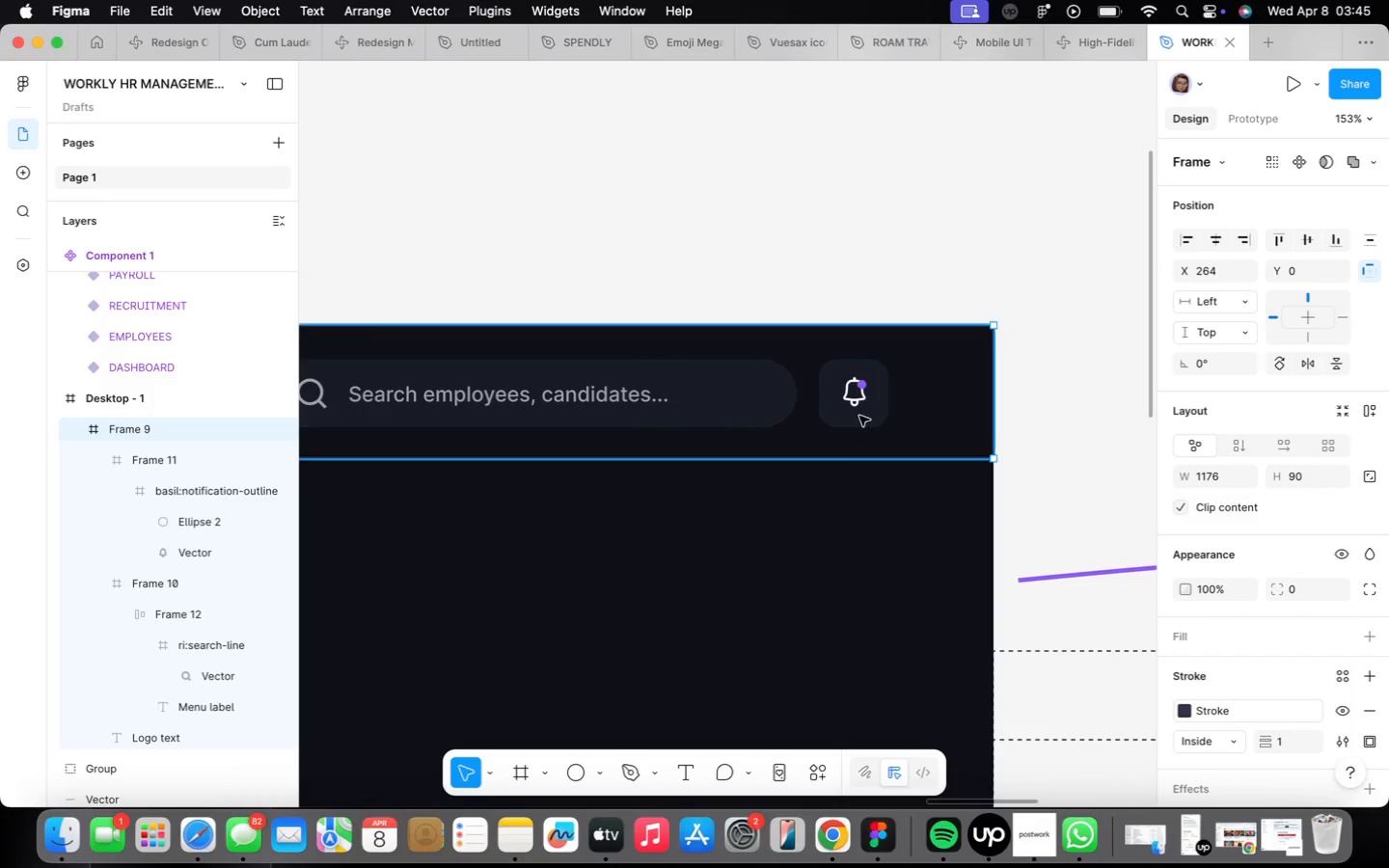 
scroll: coordinate [863, 410], scroll_direction: up, amount: 16.0
 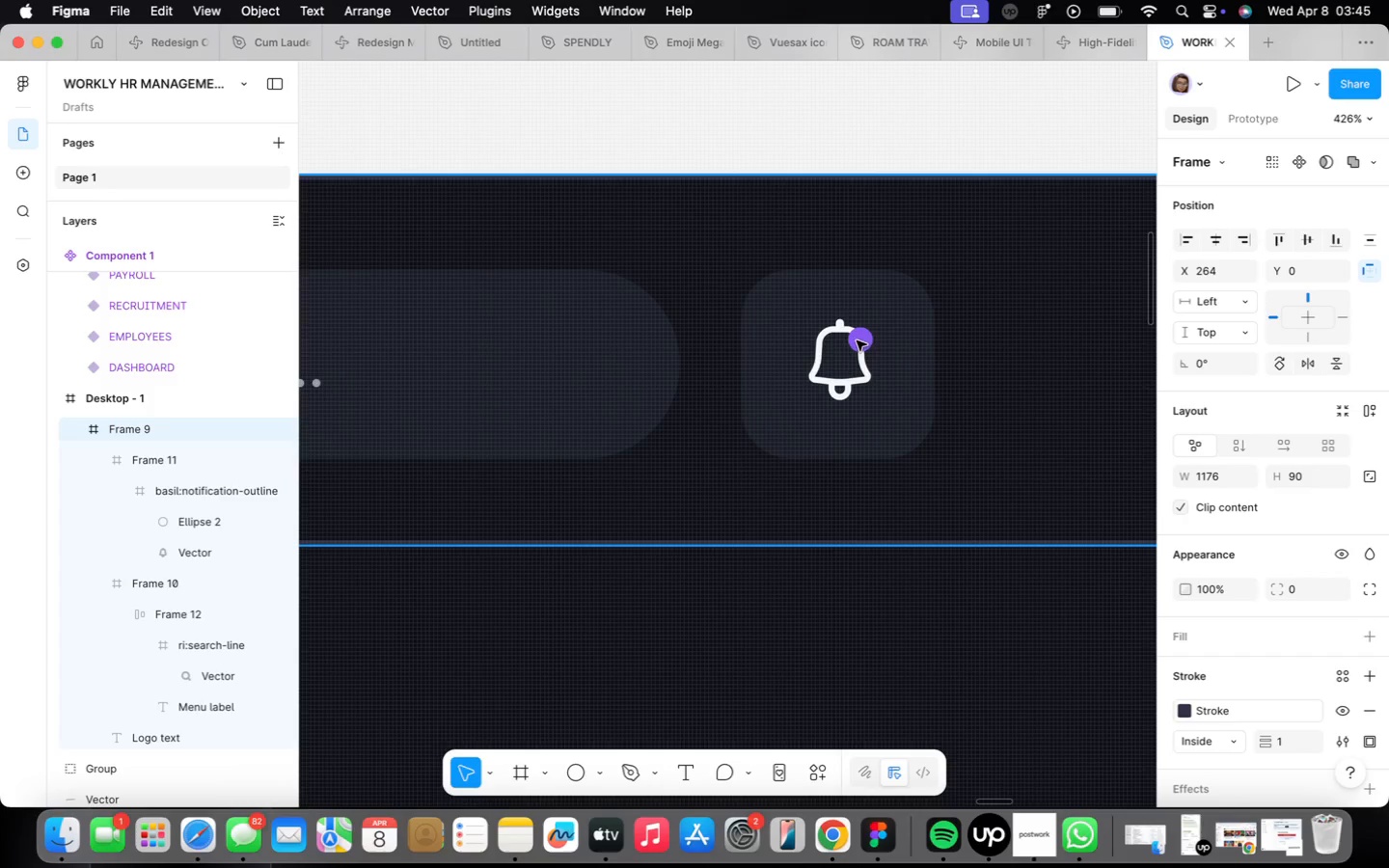 
left_click([858, 341])
 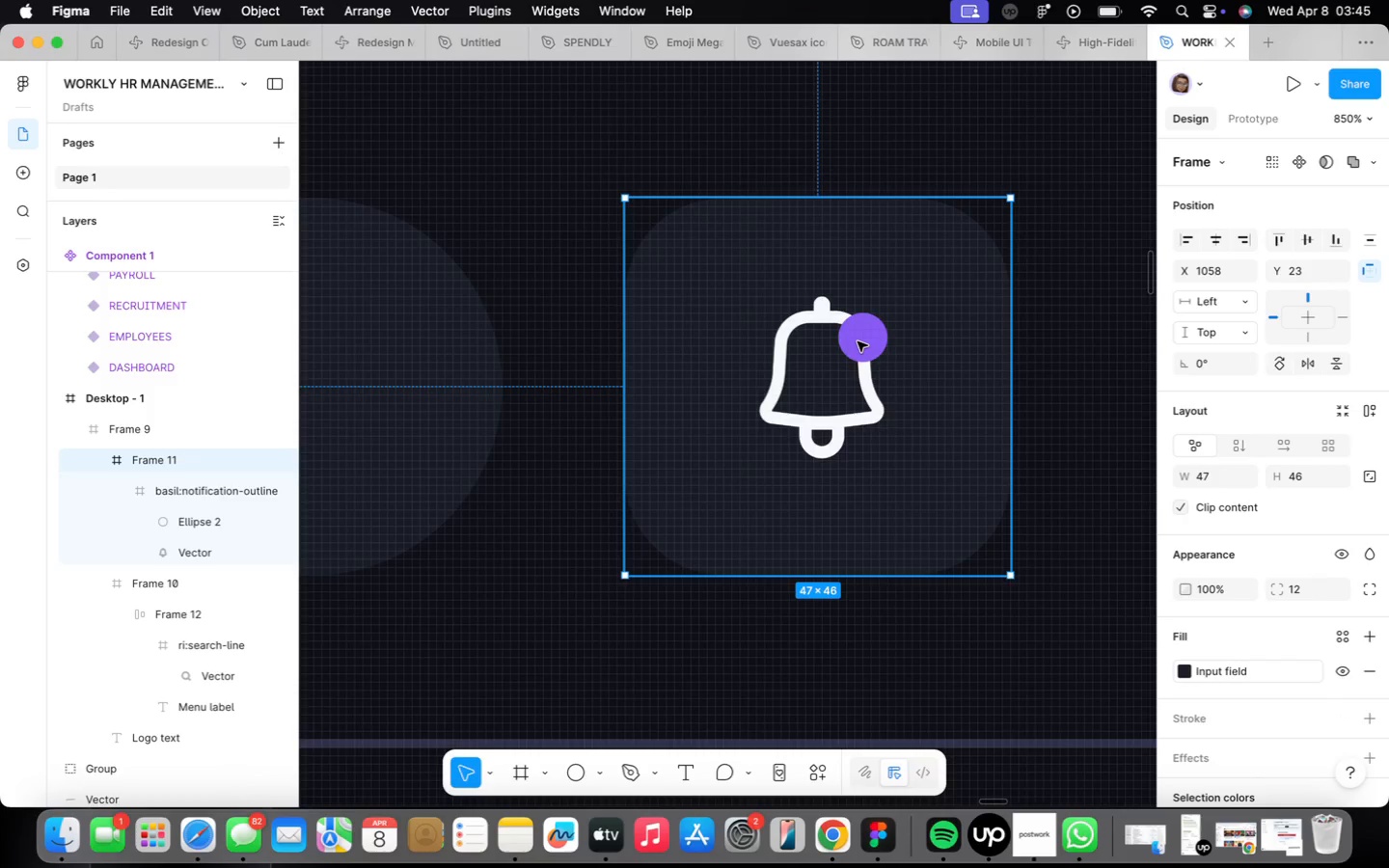 
scroll: coordinate [858, 342], scroll_direction: up, amount: 9.0
 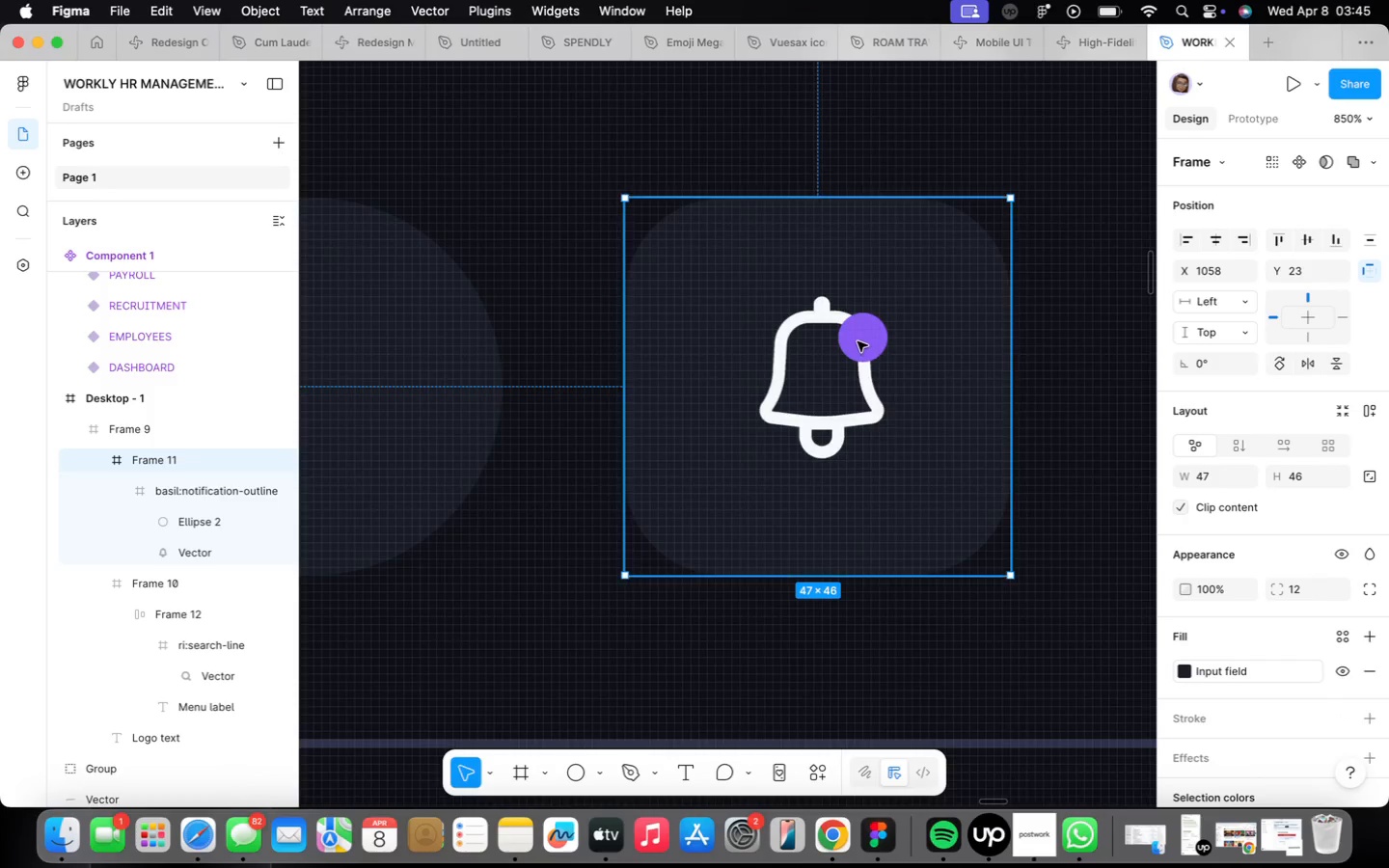 
double_click([858, 341])
 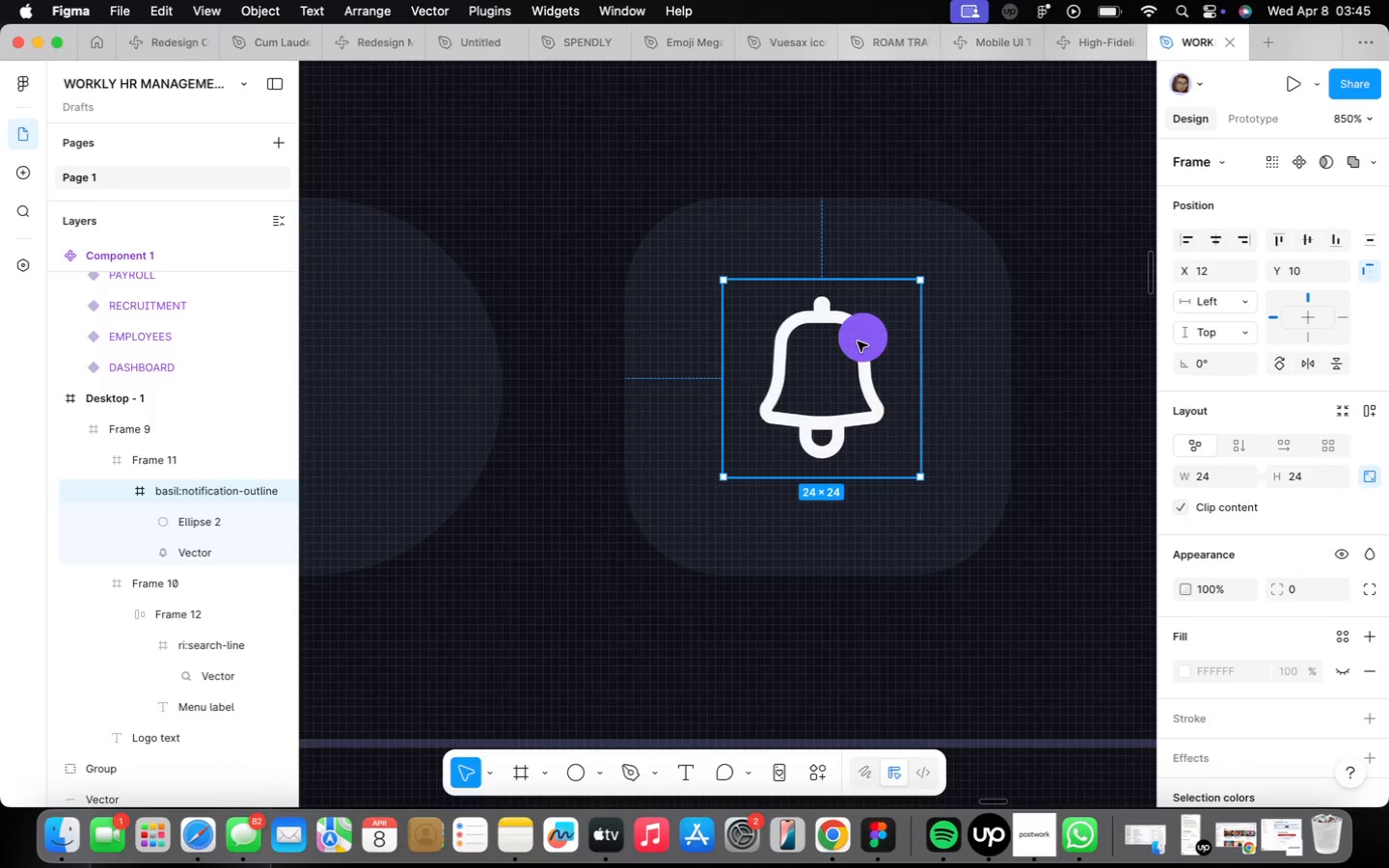 
triple_click([858, 341])
 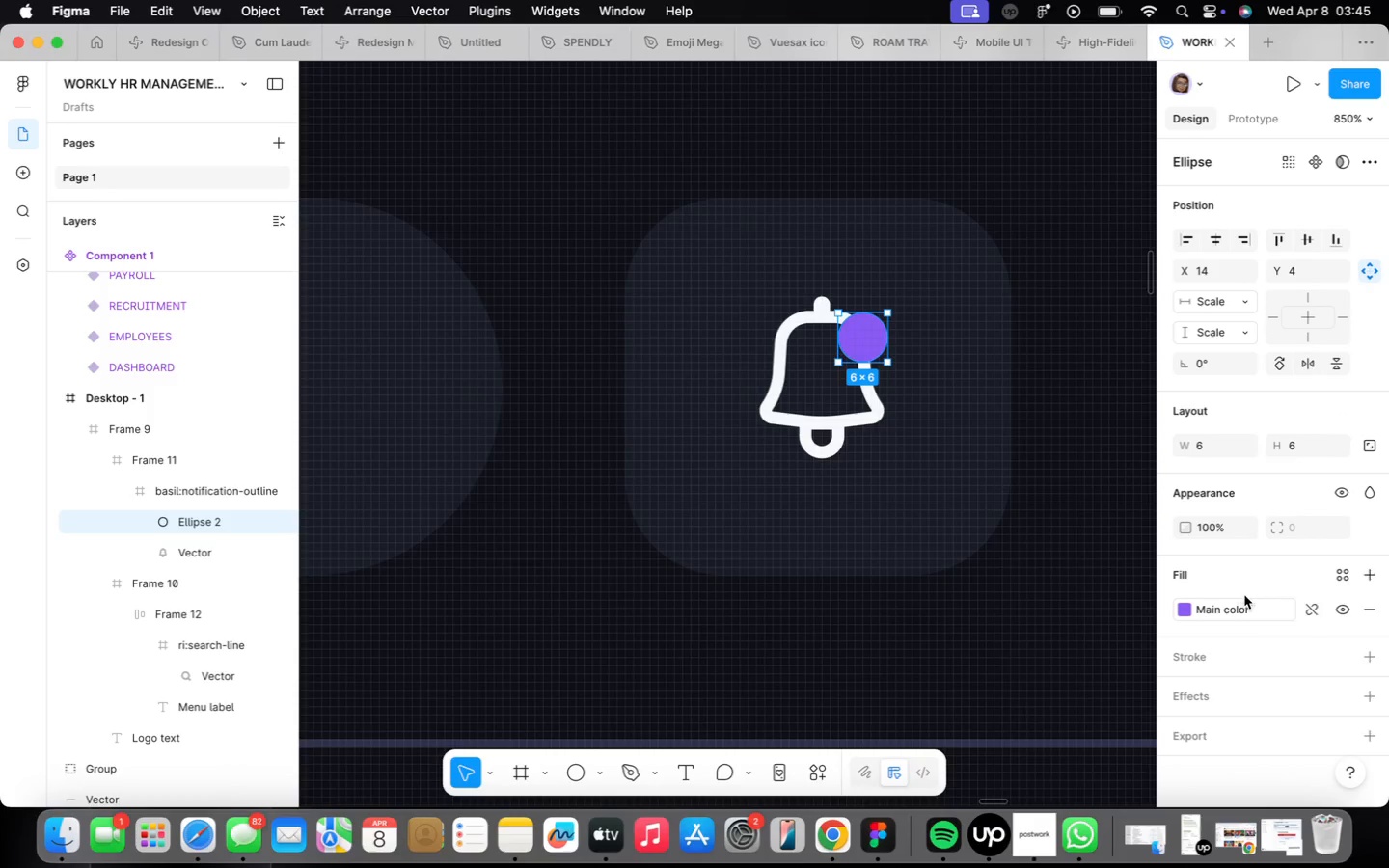 
wait(5.32)
 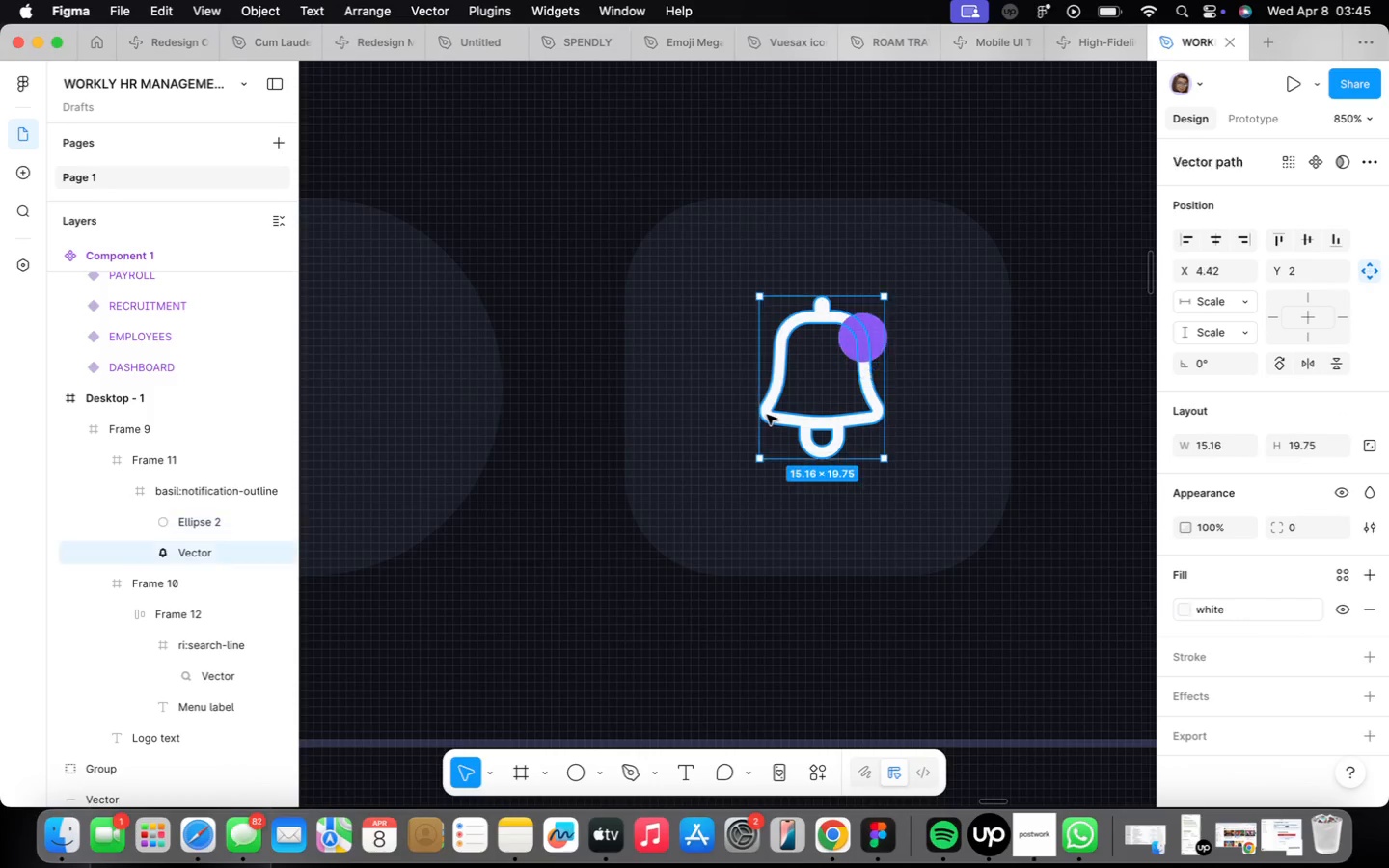 
left_click([1364, 660])
 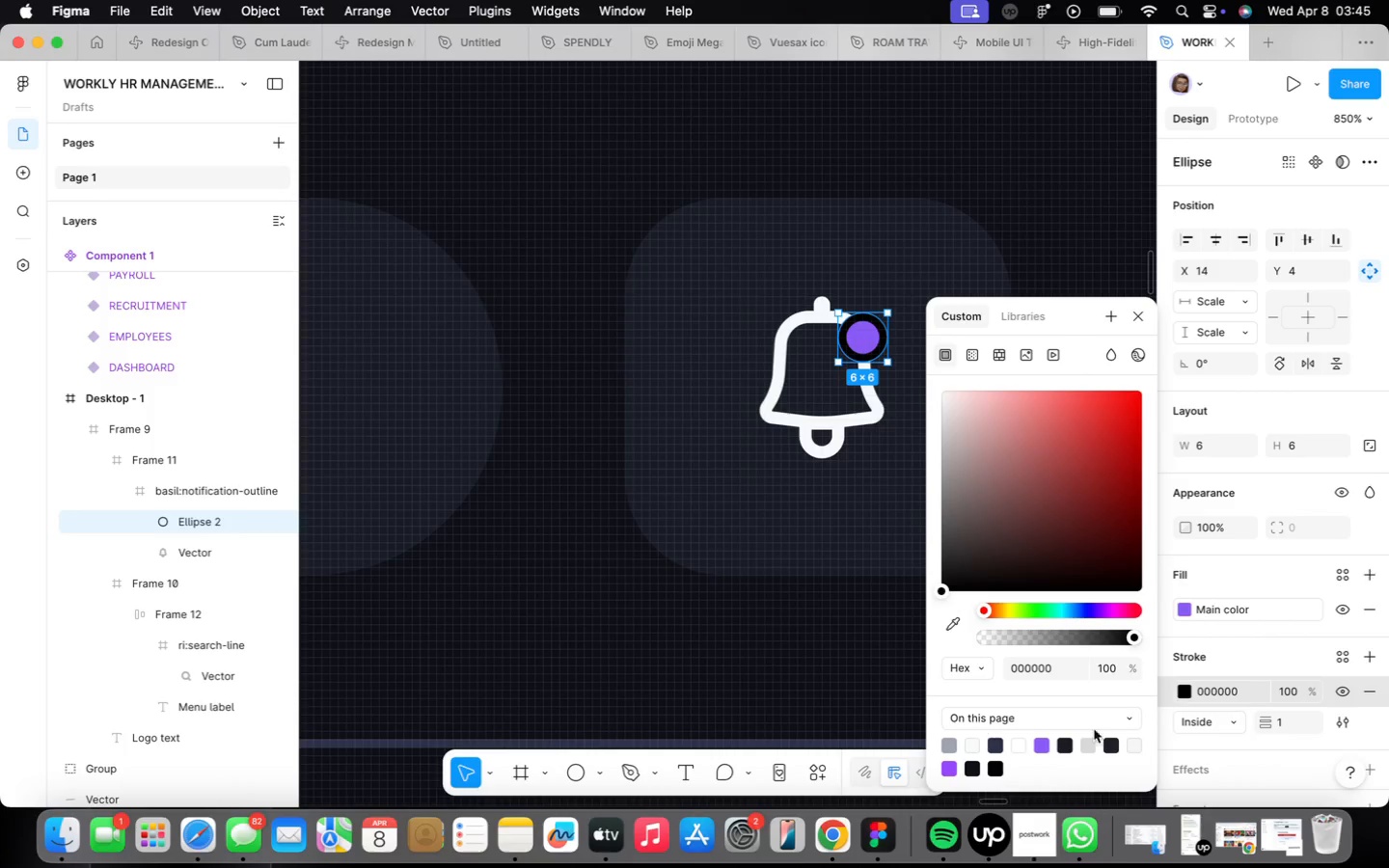 
left_click([1339, 660])
 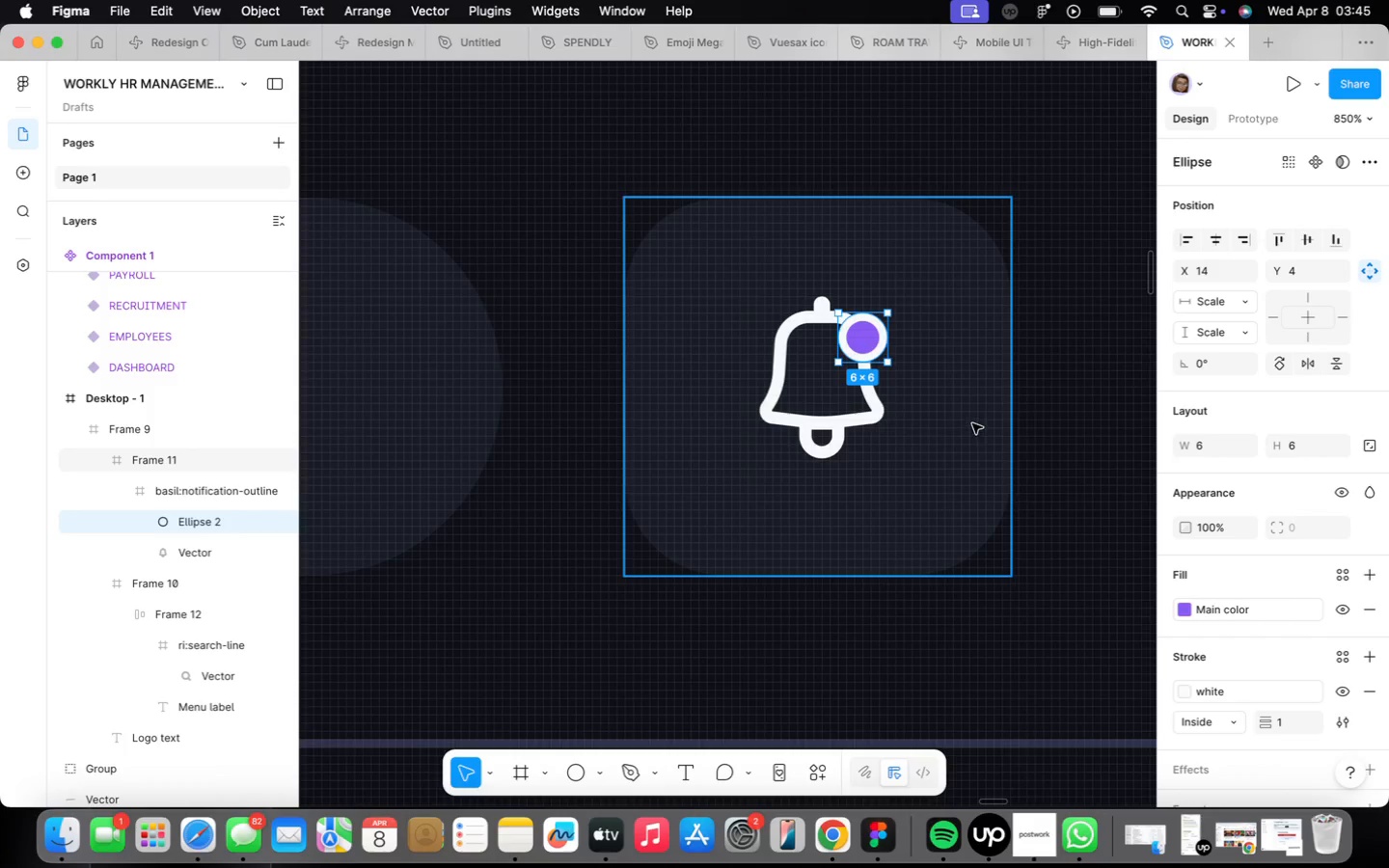 
key(ArrowRight)
 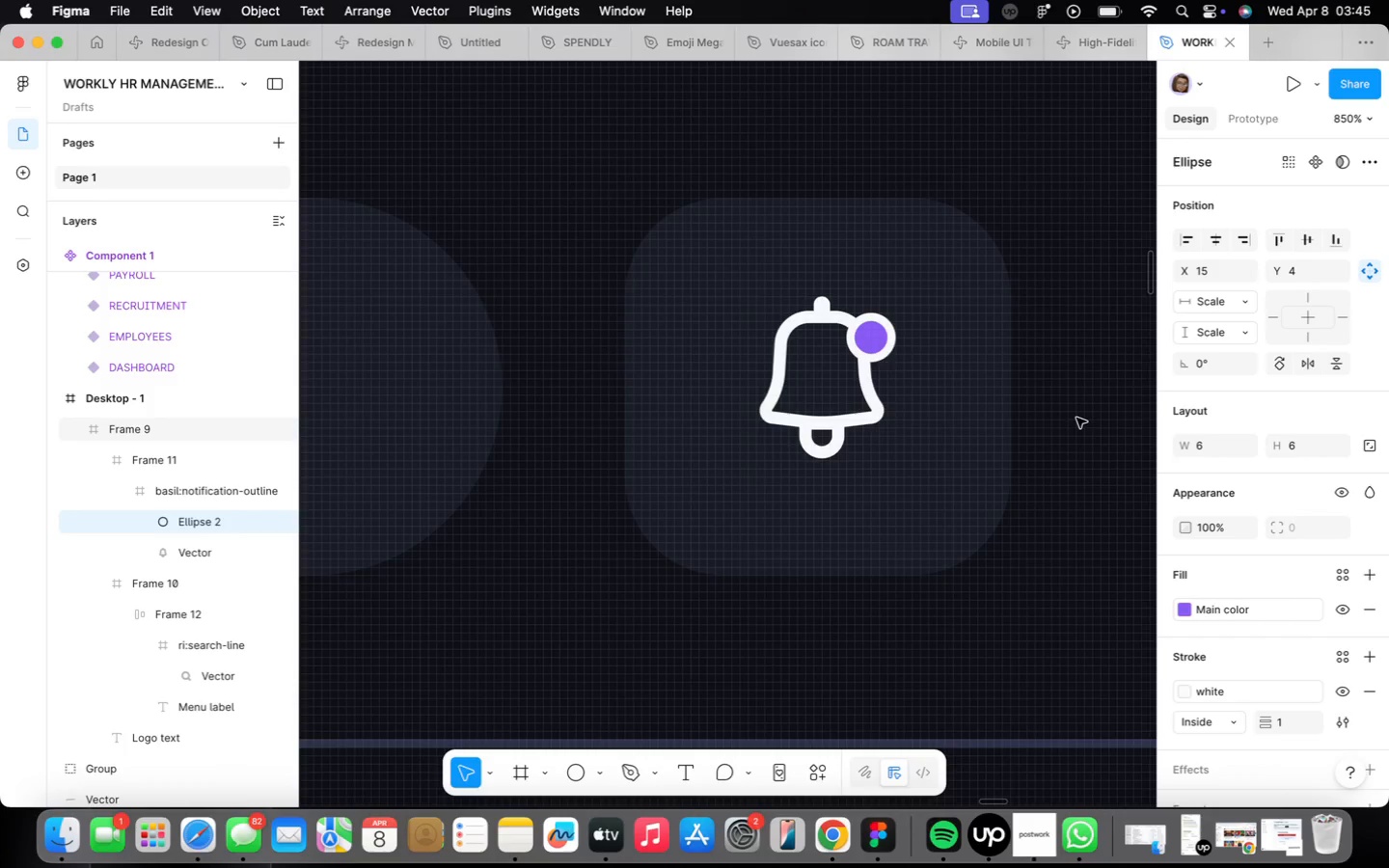 
key(ArrowRight)
 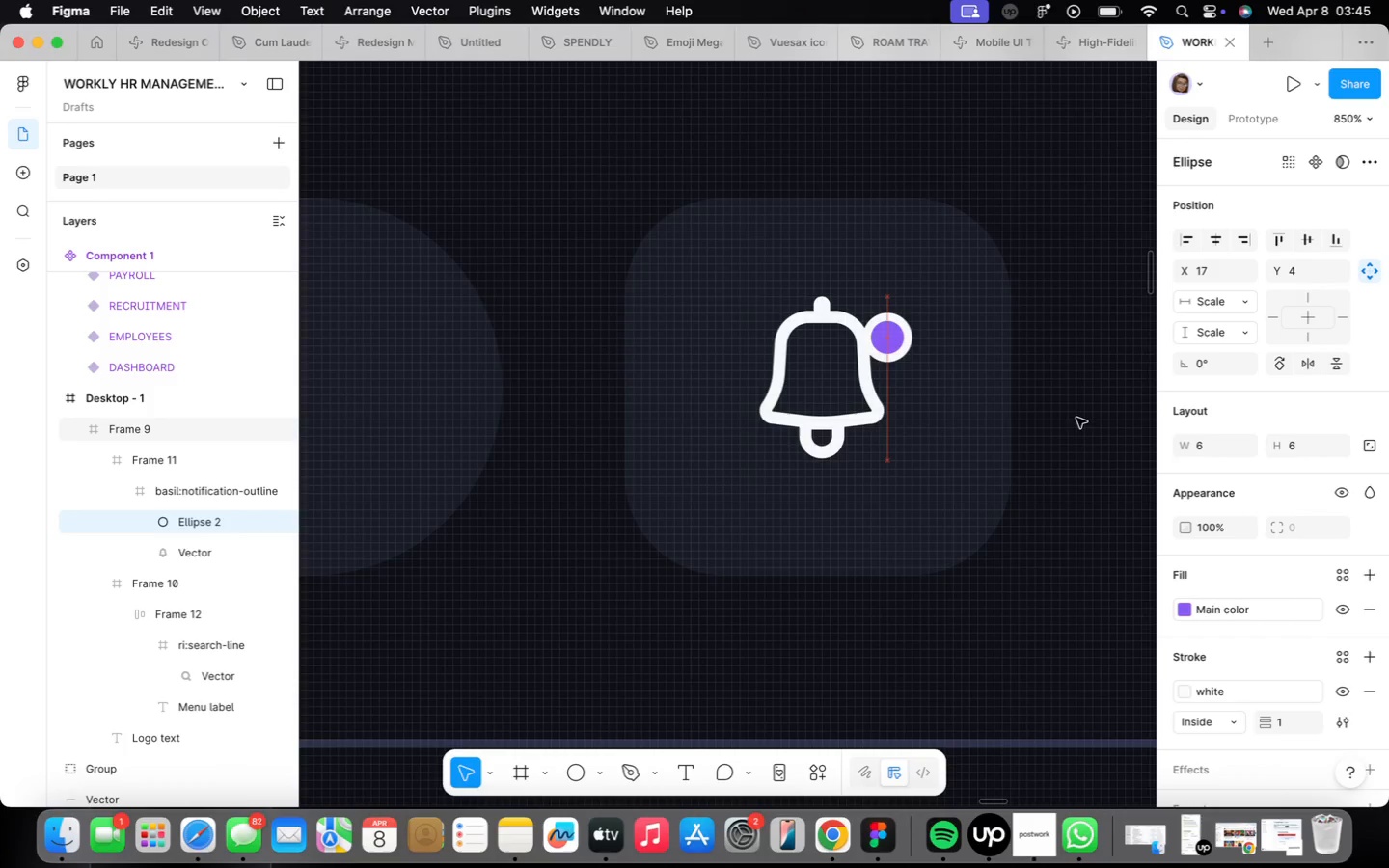 
key(ArrowRight)
 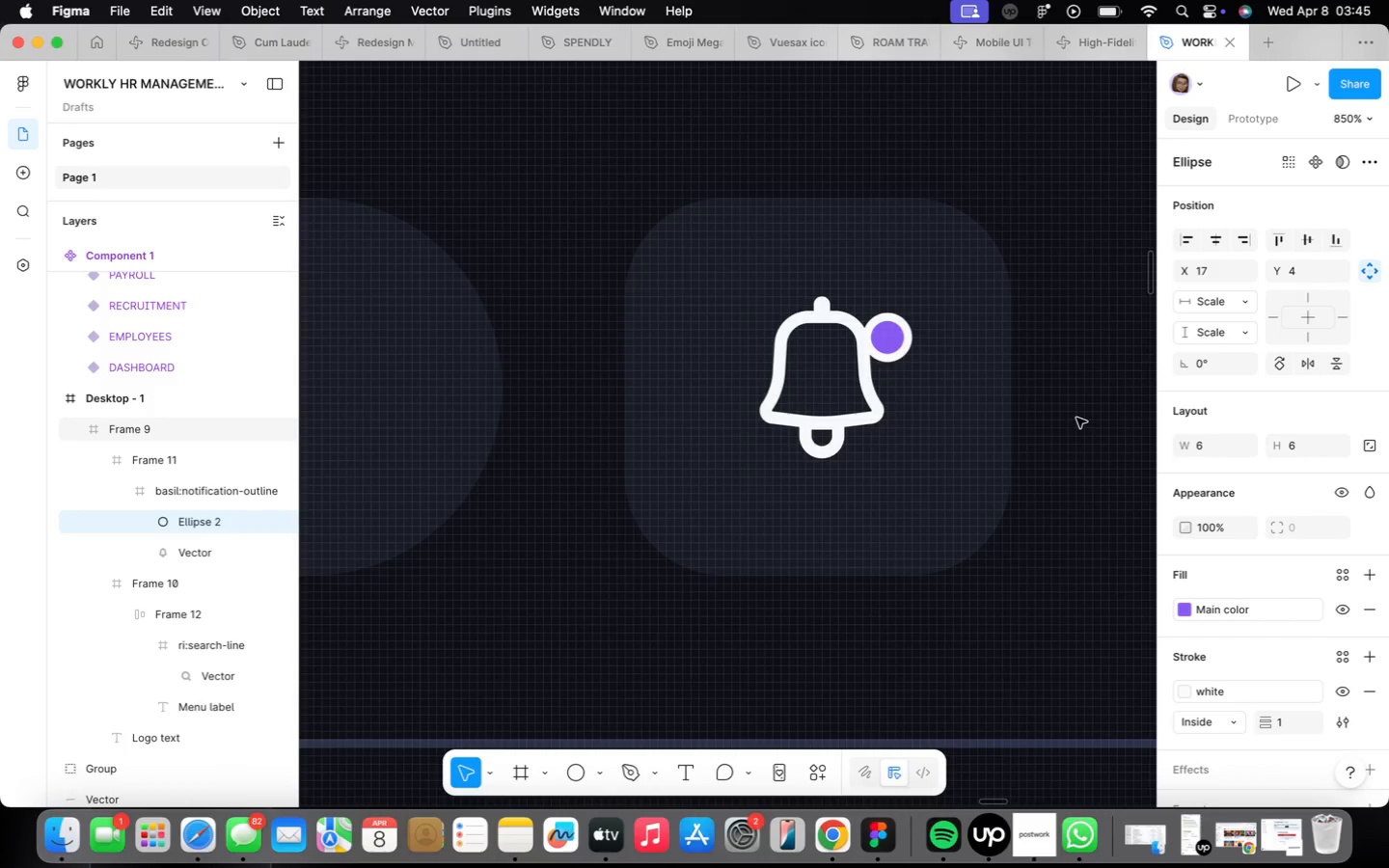 
key(ArrowLeft)
 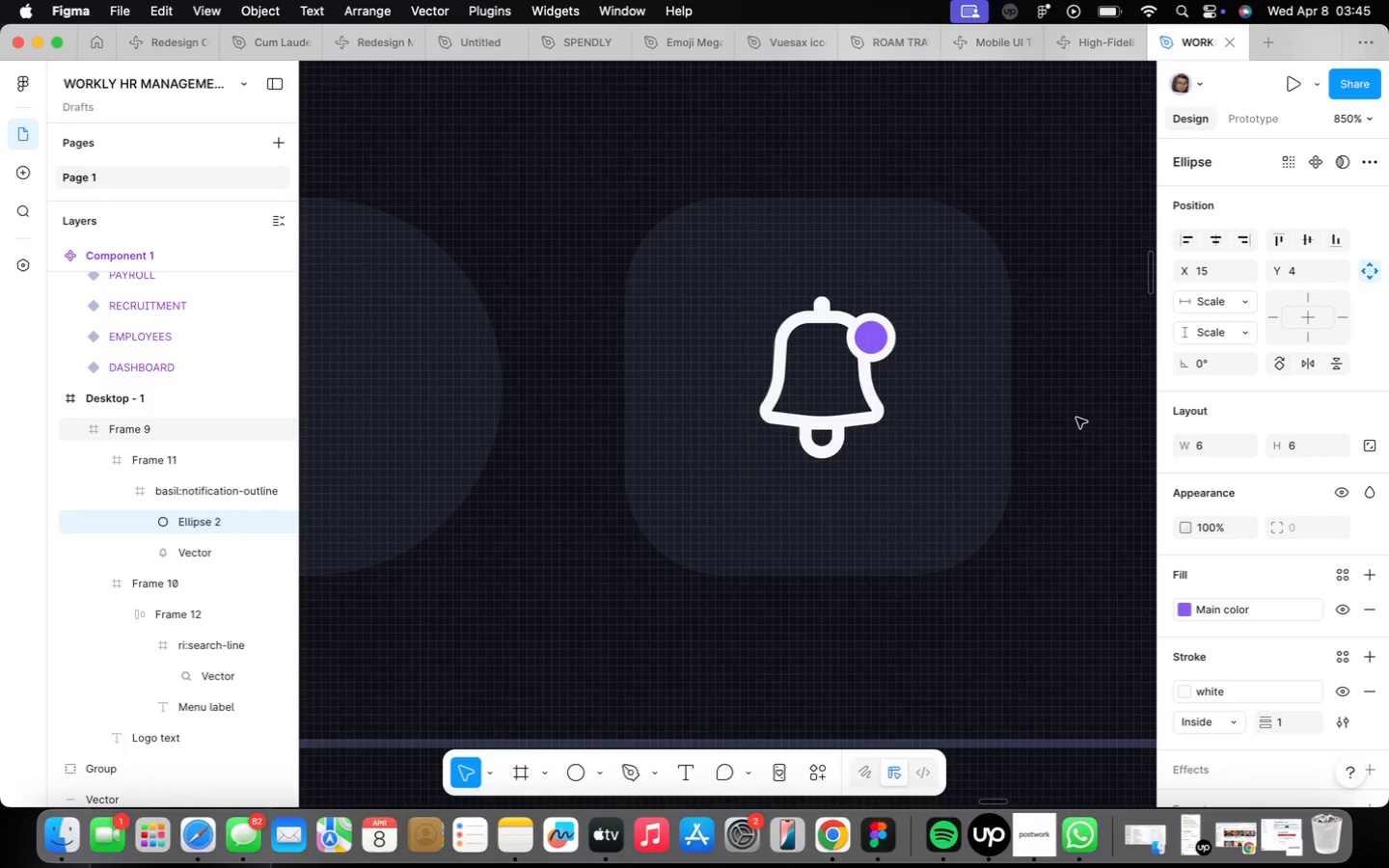 
key(ArrowLeft)
 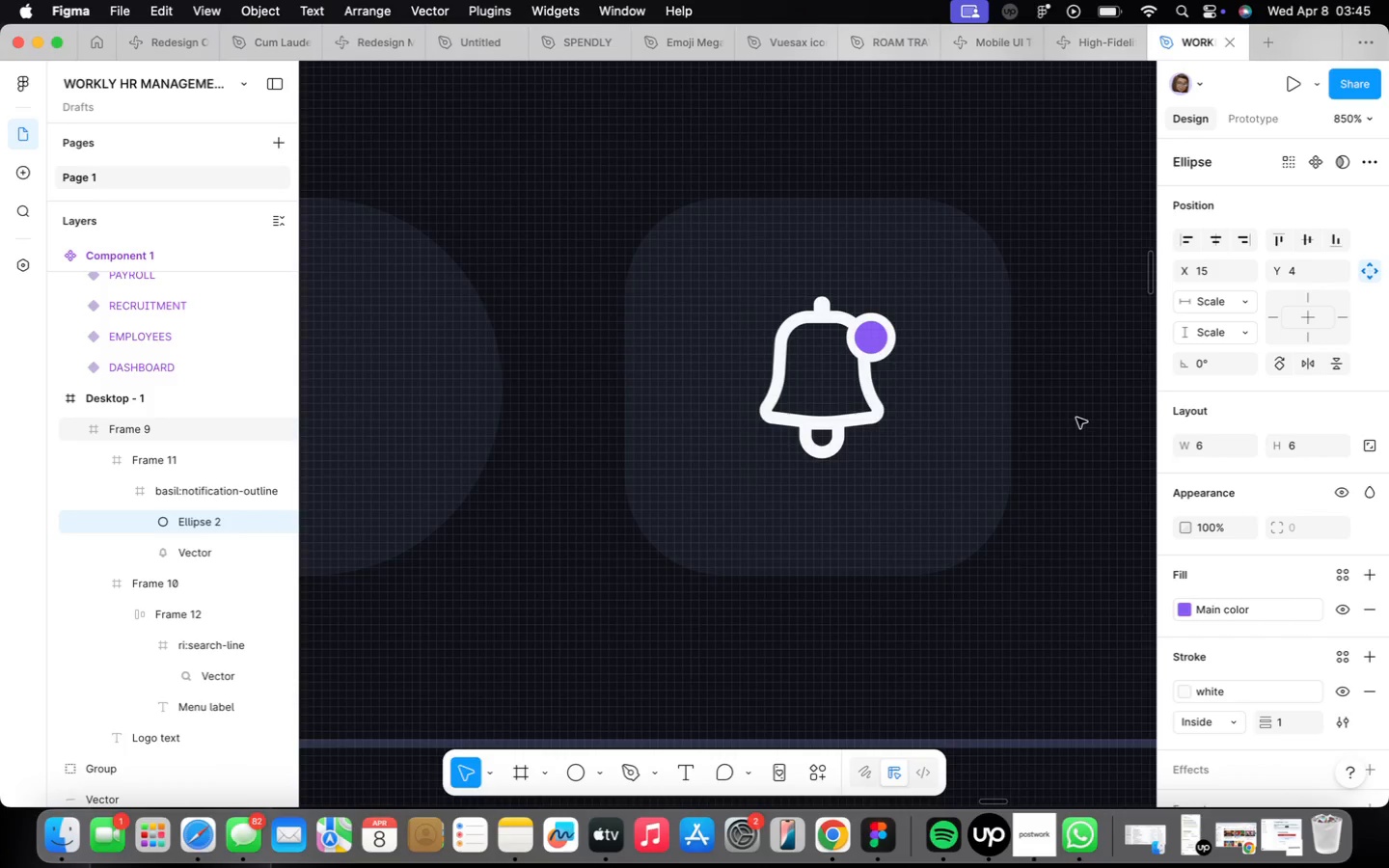 
key(ArrowLeft)
 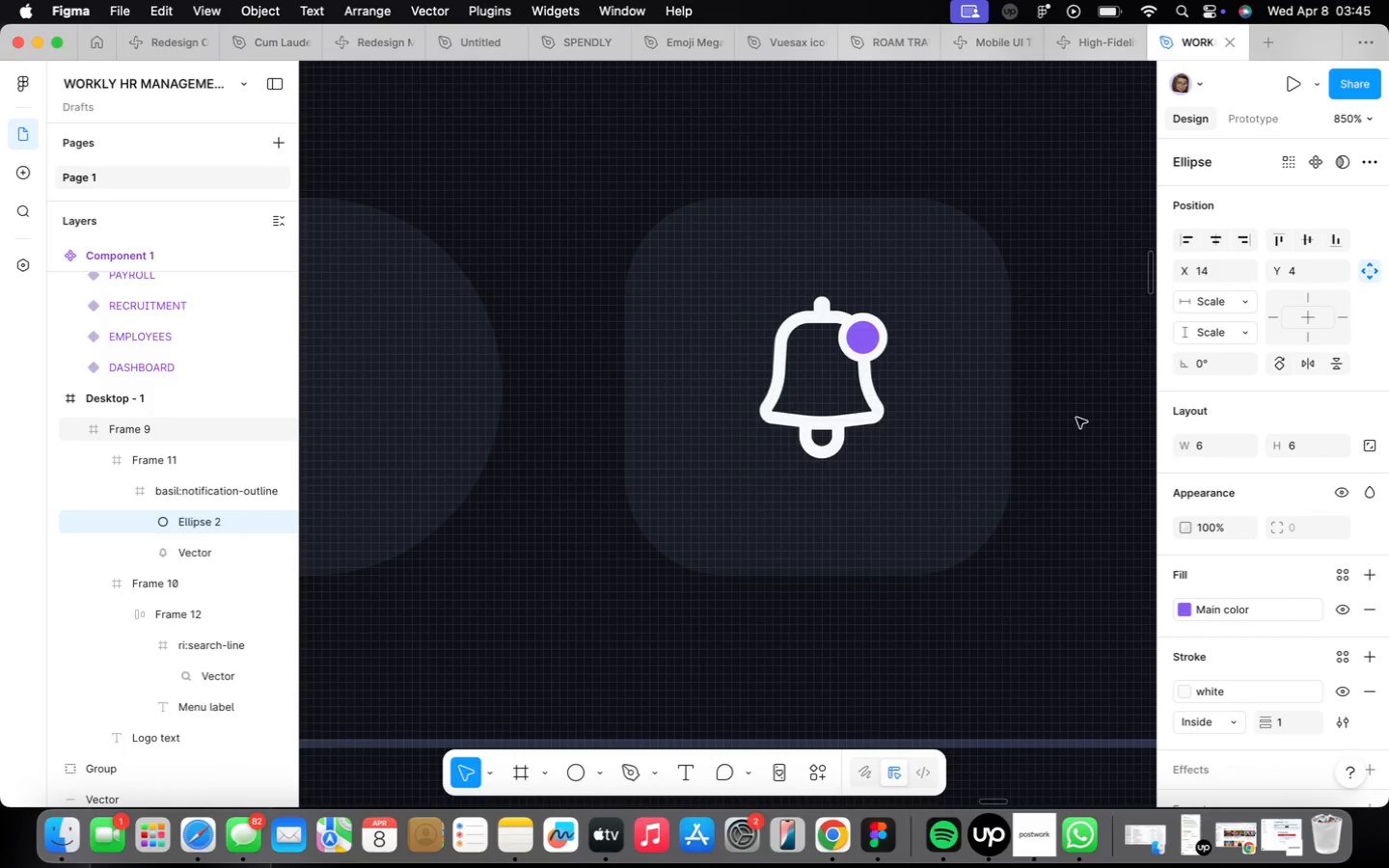 
key(ArrowRight)
 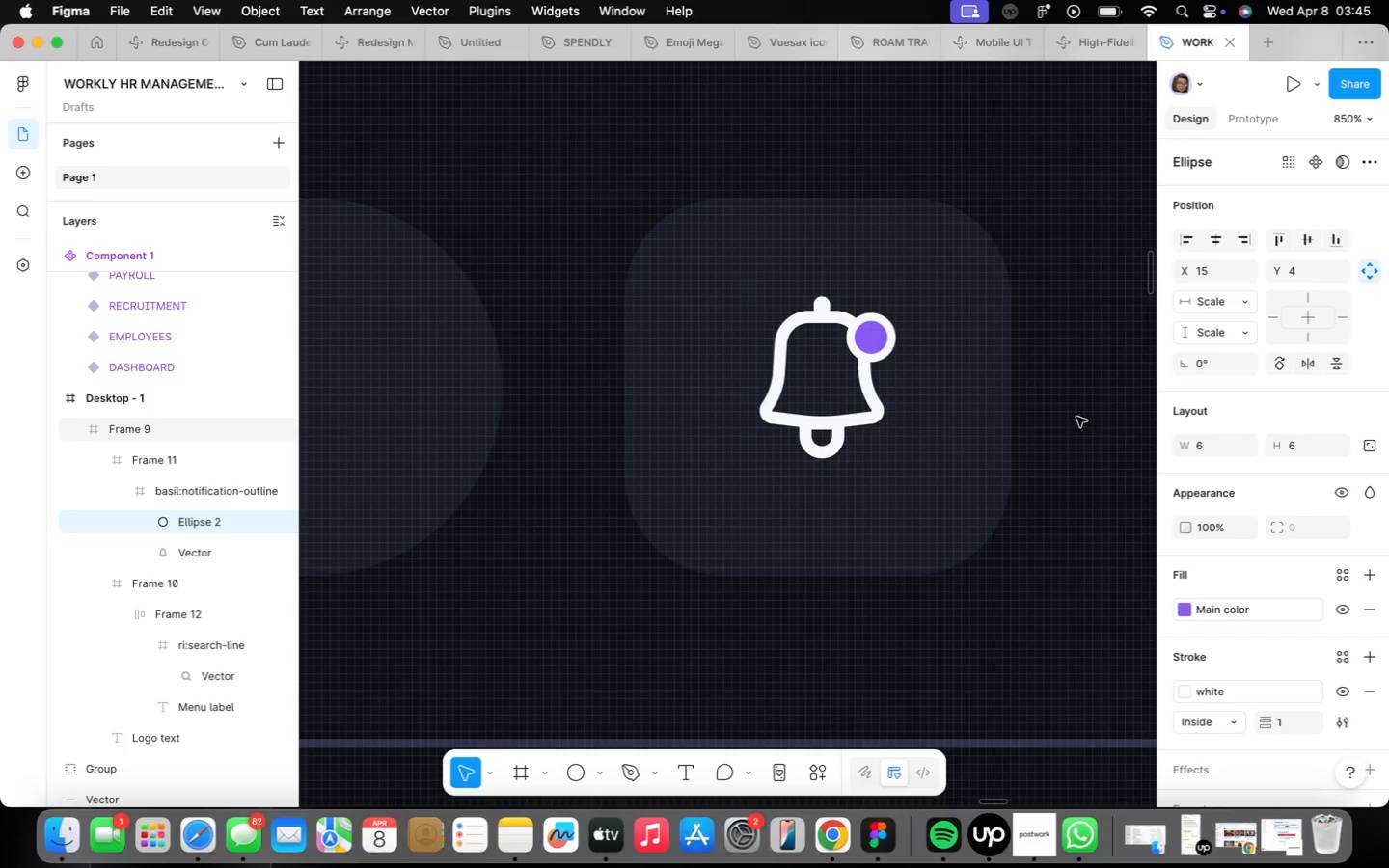 
scroll: coordinate [1076, 419], scroll_direction: down, amount: 22.0
 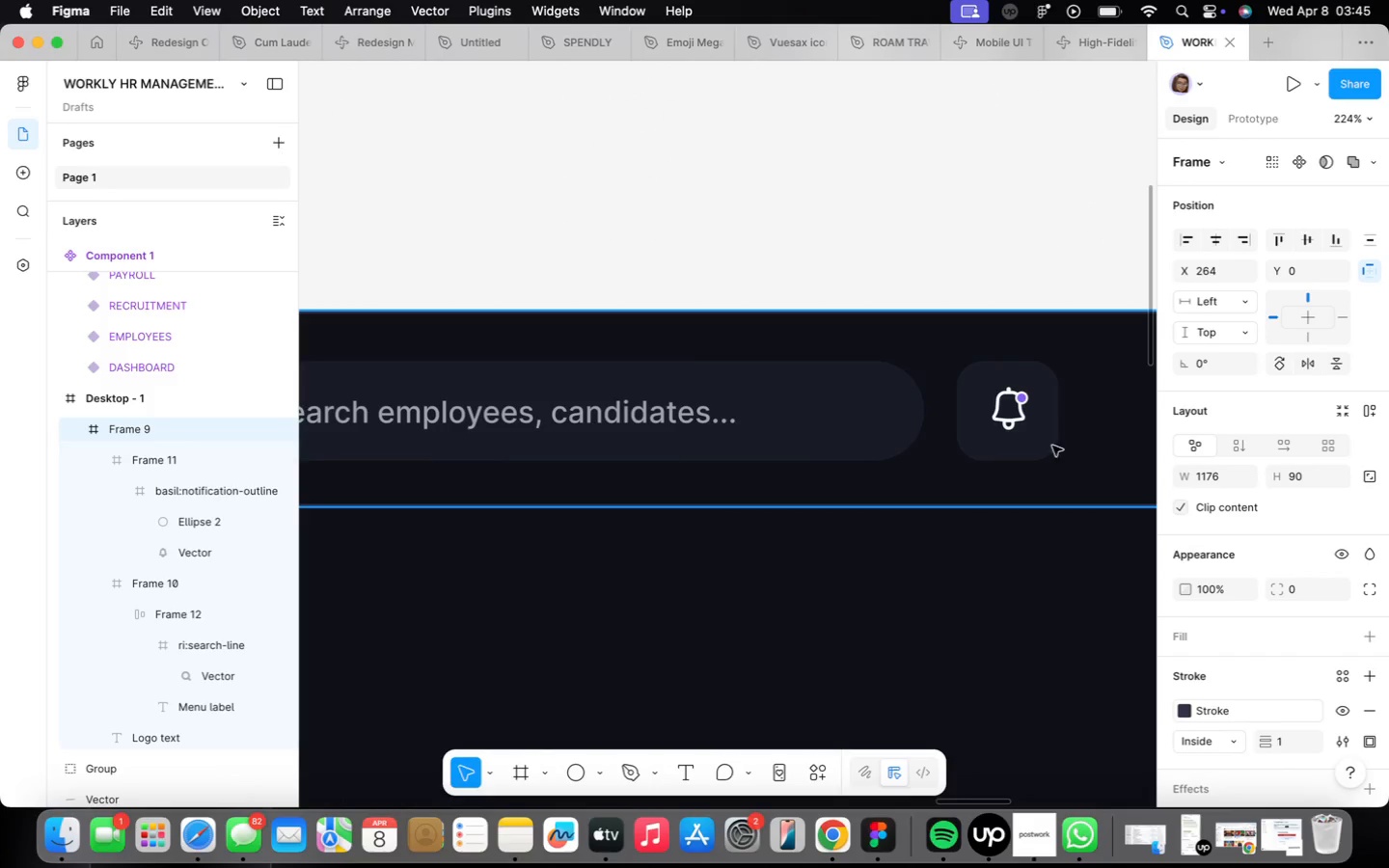 
scroll: coordinate [1044, 402], scroll_direction: up, amount: 18.0
 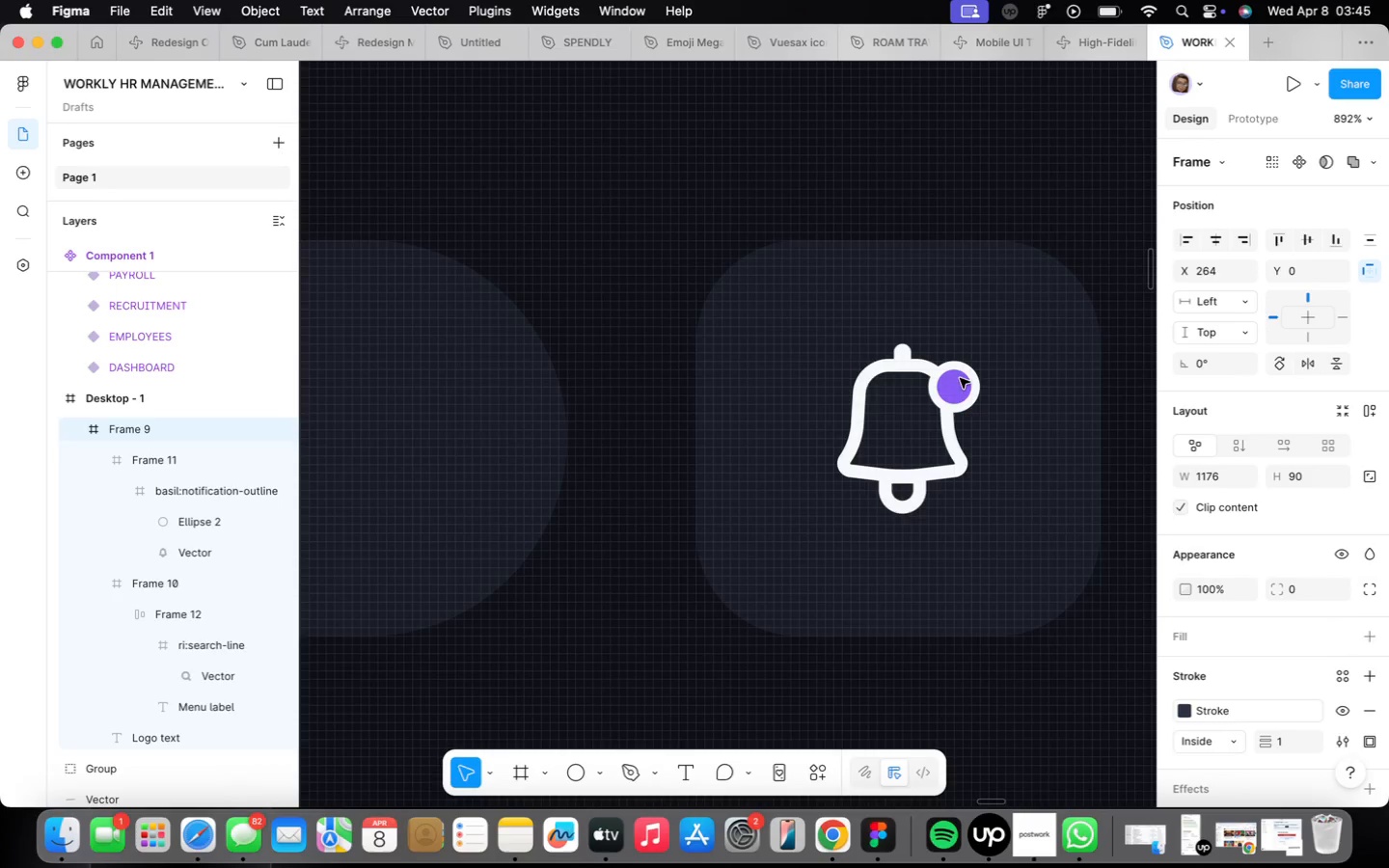 
left_click([961, 388])
 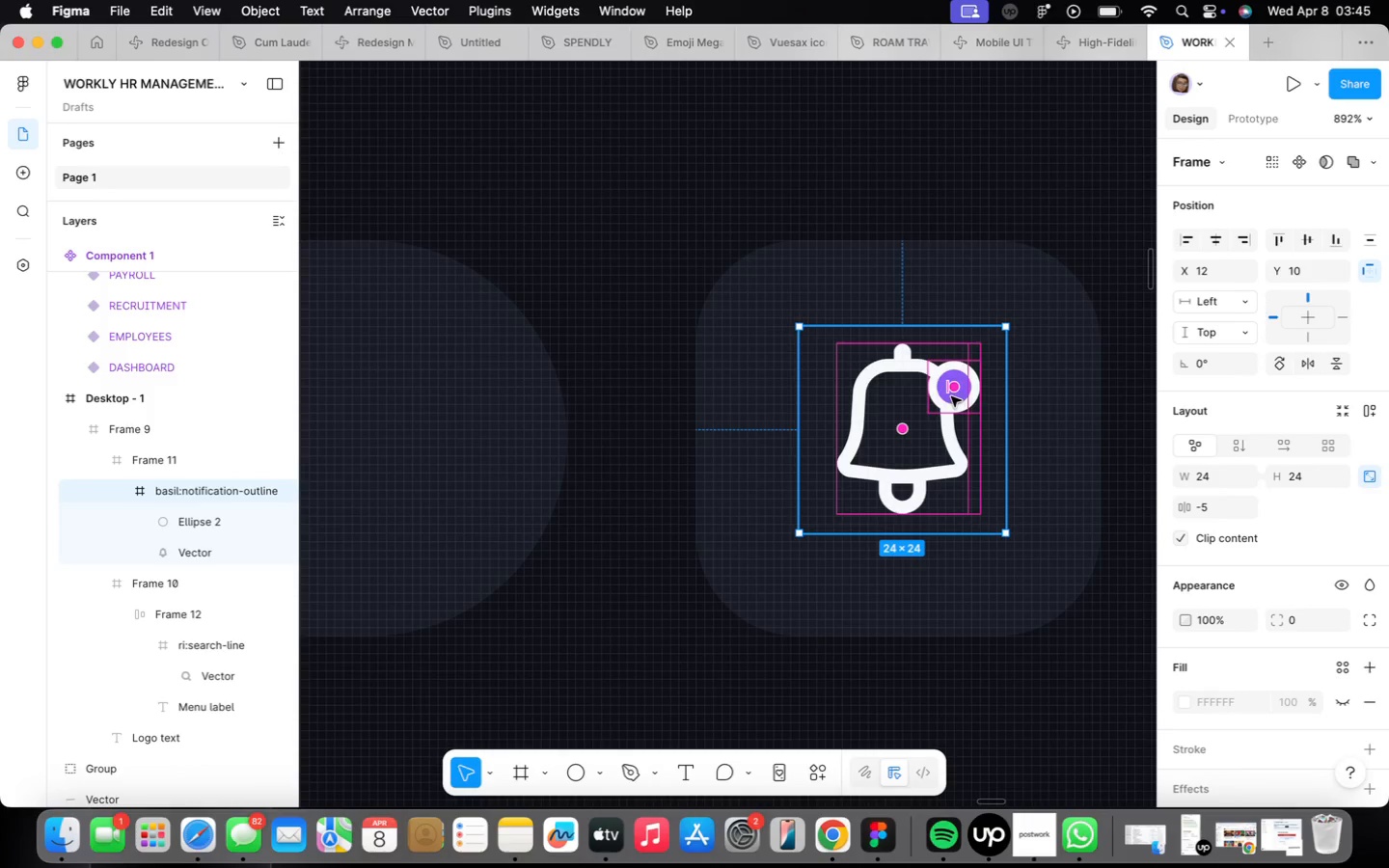 
left_click([925, 205])
 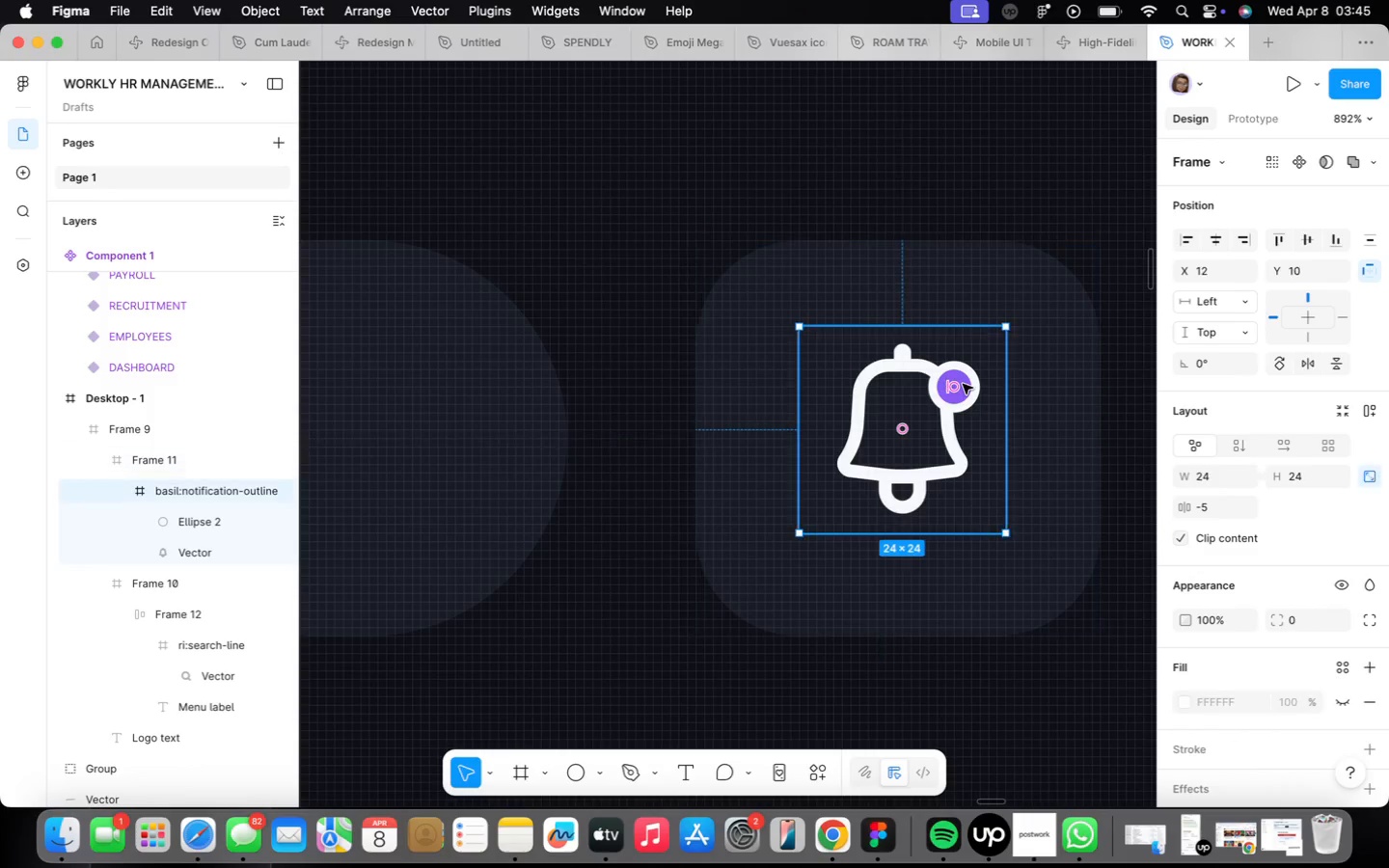 
left_click([965, 388])
 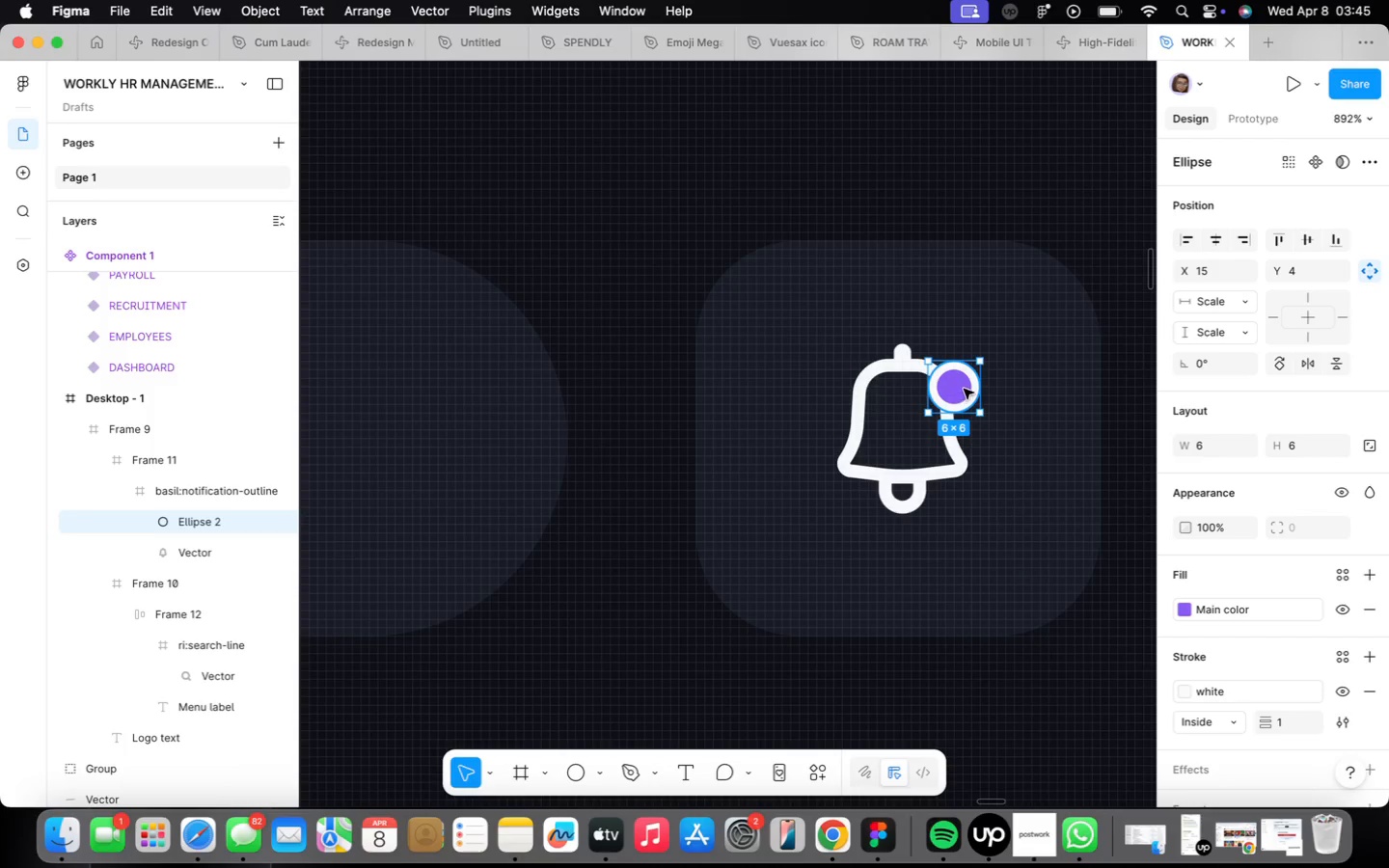 
left_click_drag(start_coordinate=[966, 383], to_coordinate=[973, 369])
 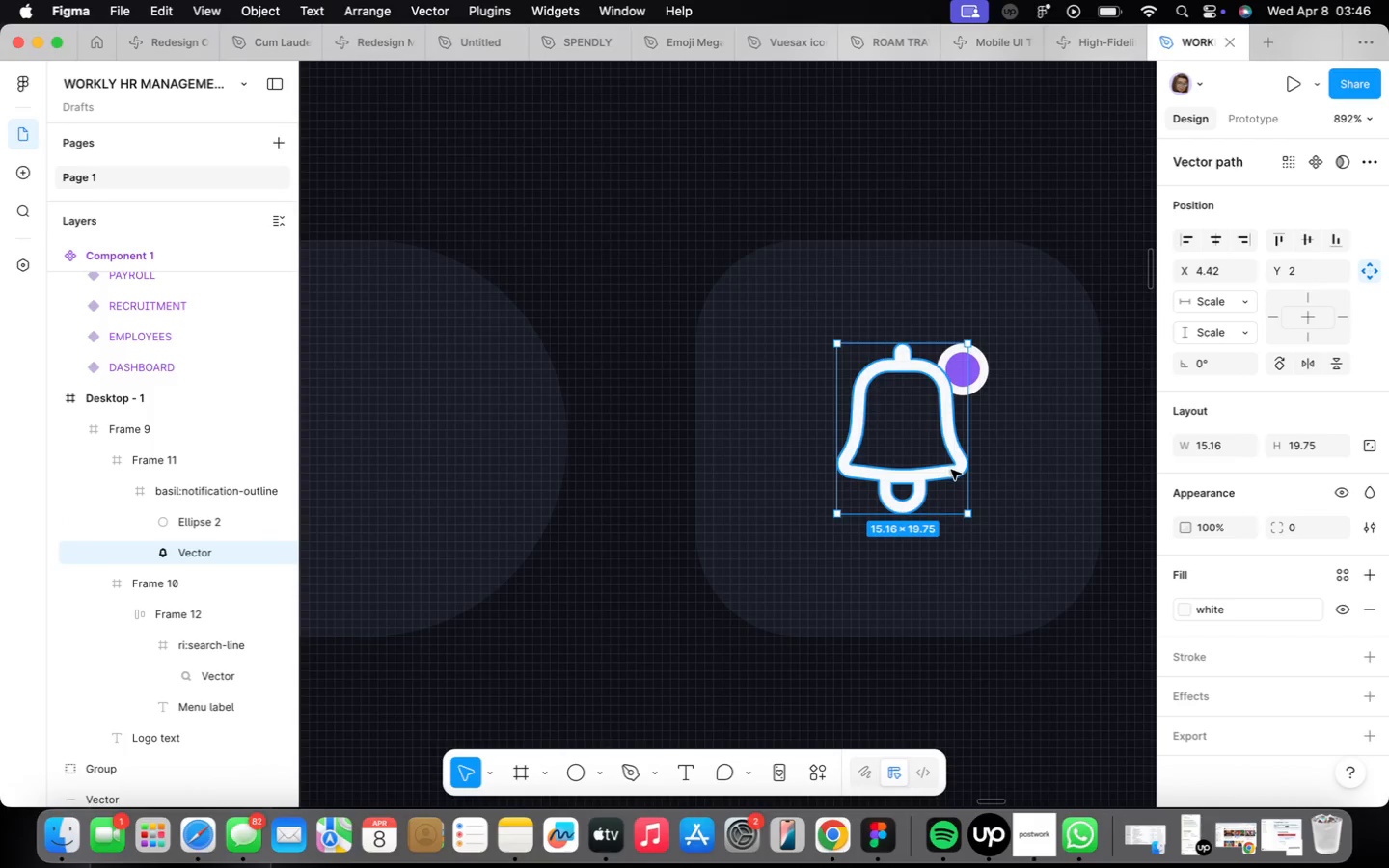 
scroll: coordinate [928, 458], scroll_direction: down, amount: 4.0
 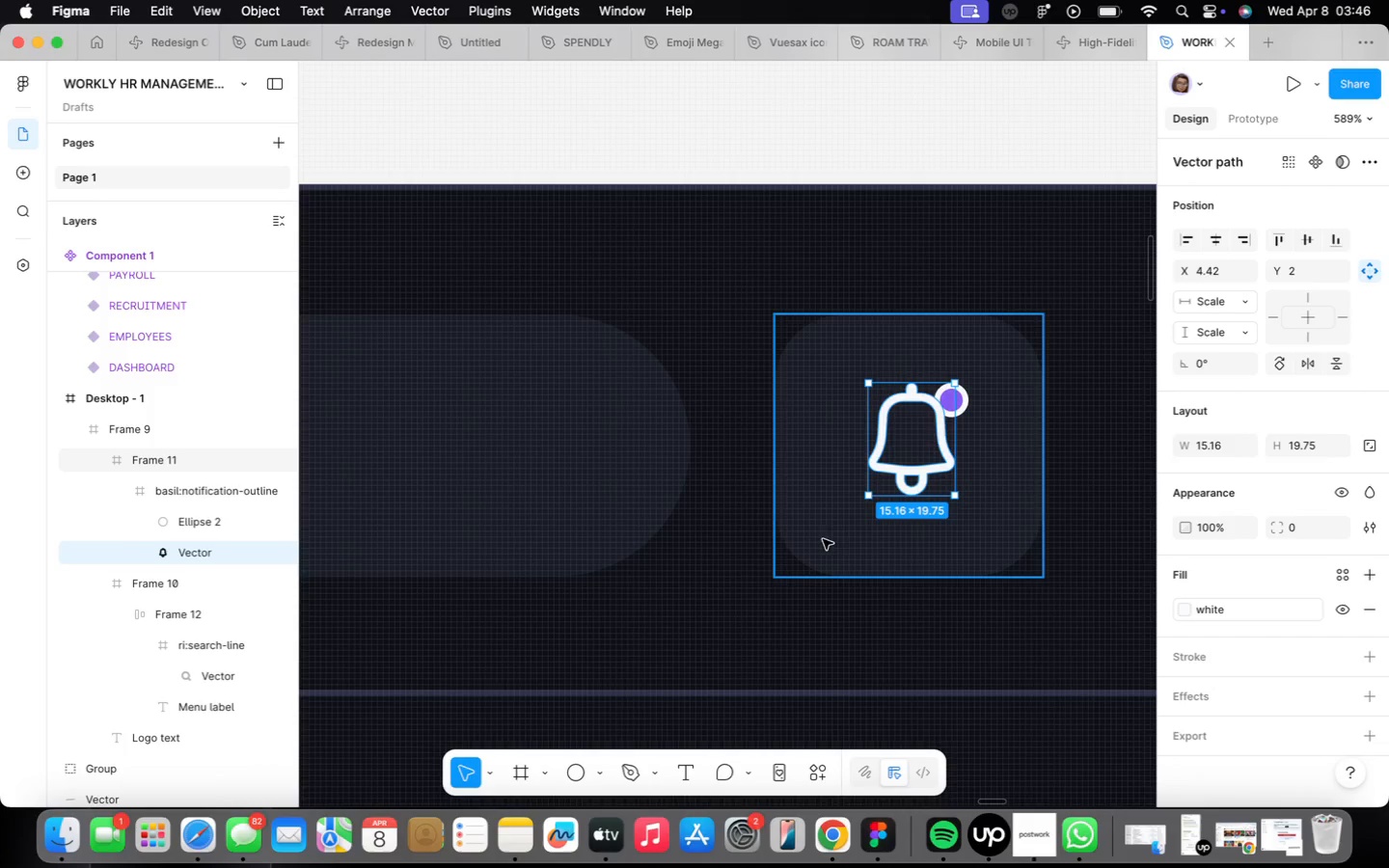 
scroll: coordinate [926, 411], scroll_direction: up, amount: 12.0
 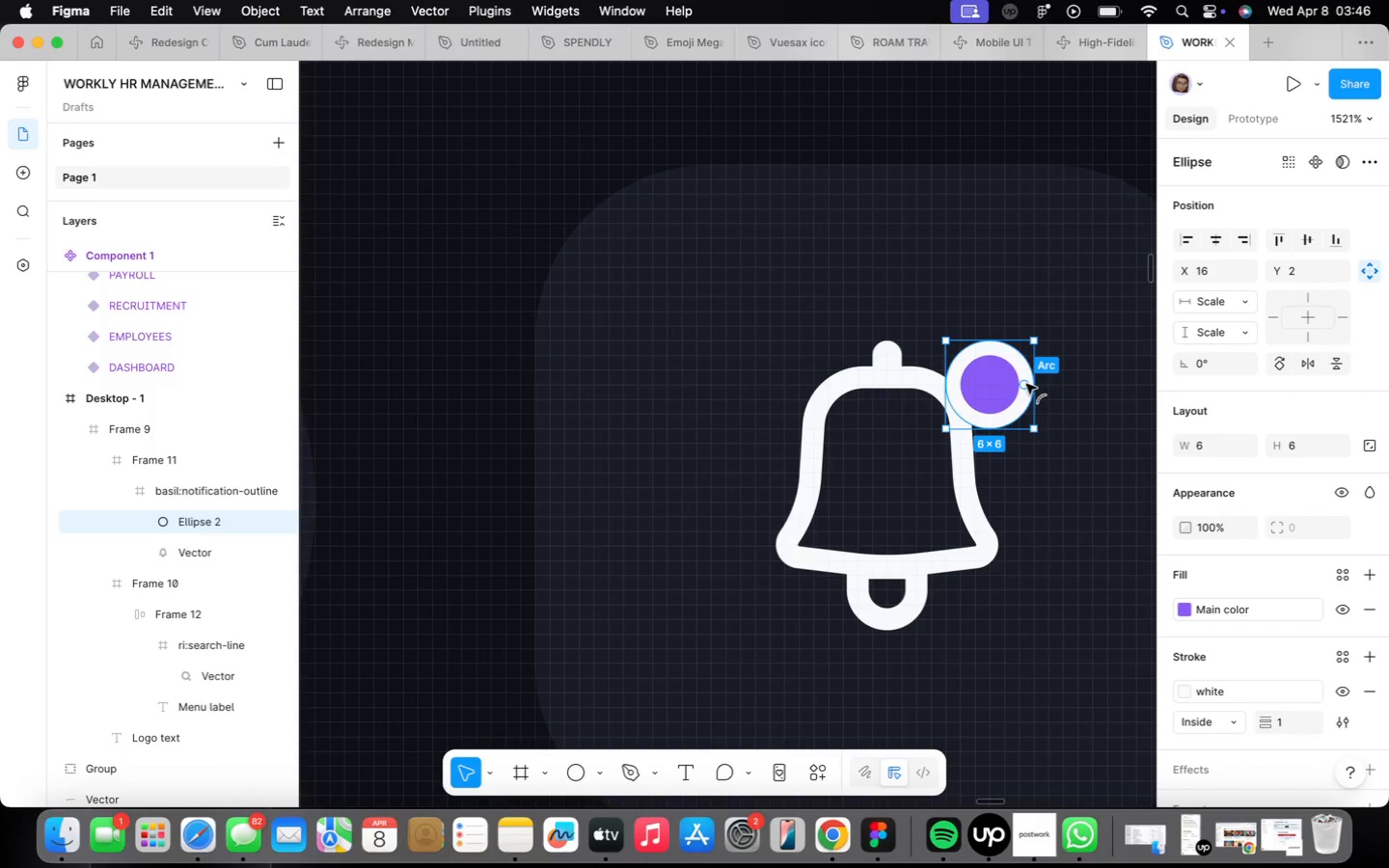 
left_click([1124, 692])
 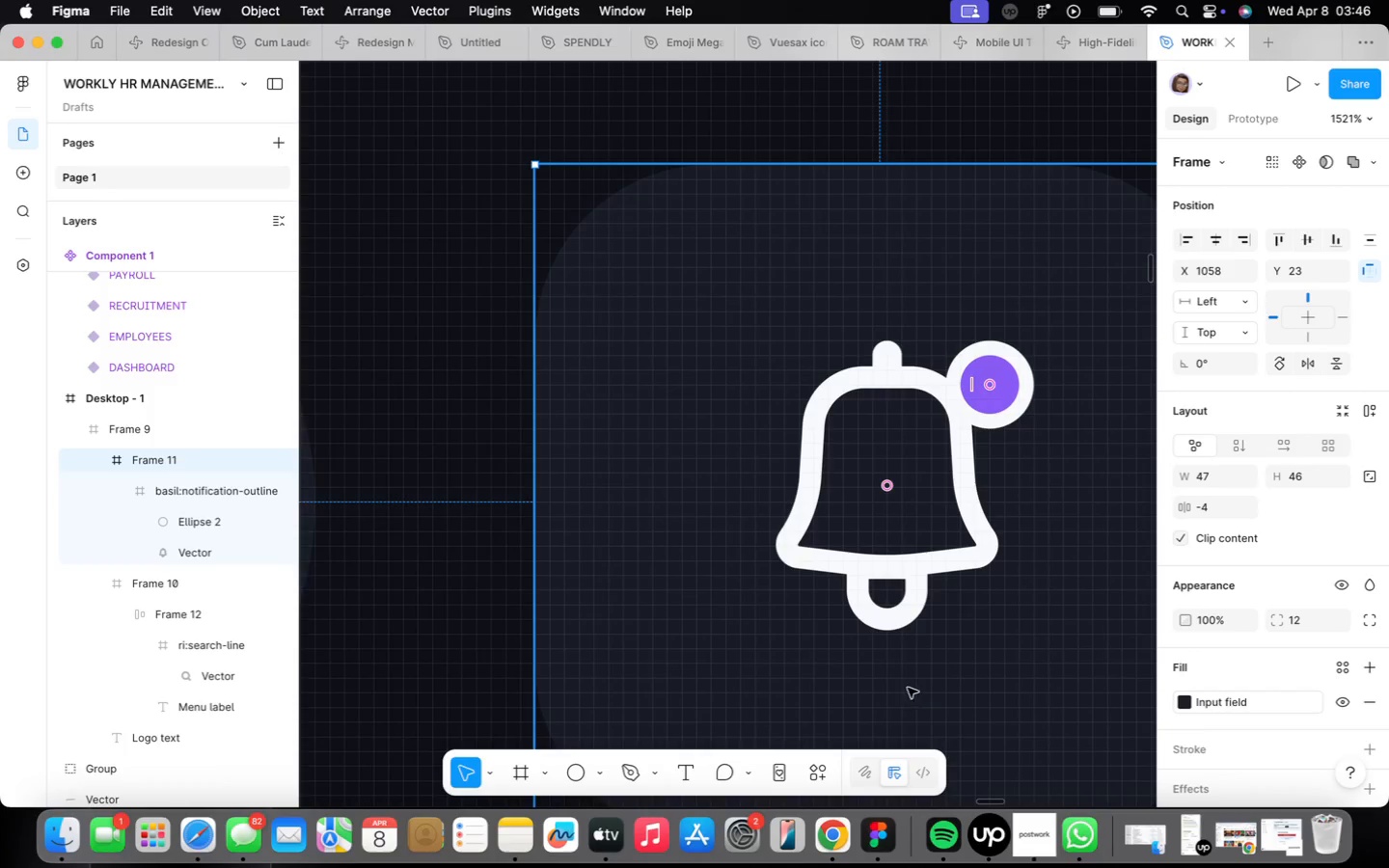 
scroll: coordinate [922, 663], scroll_direction: down, amount: 16.0
 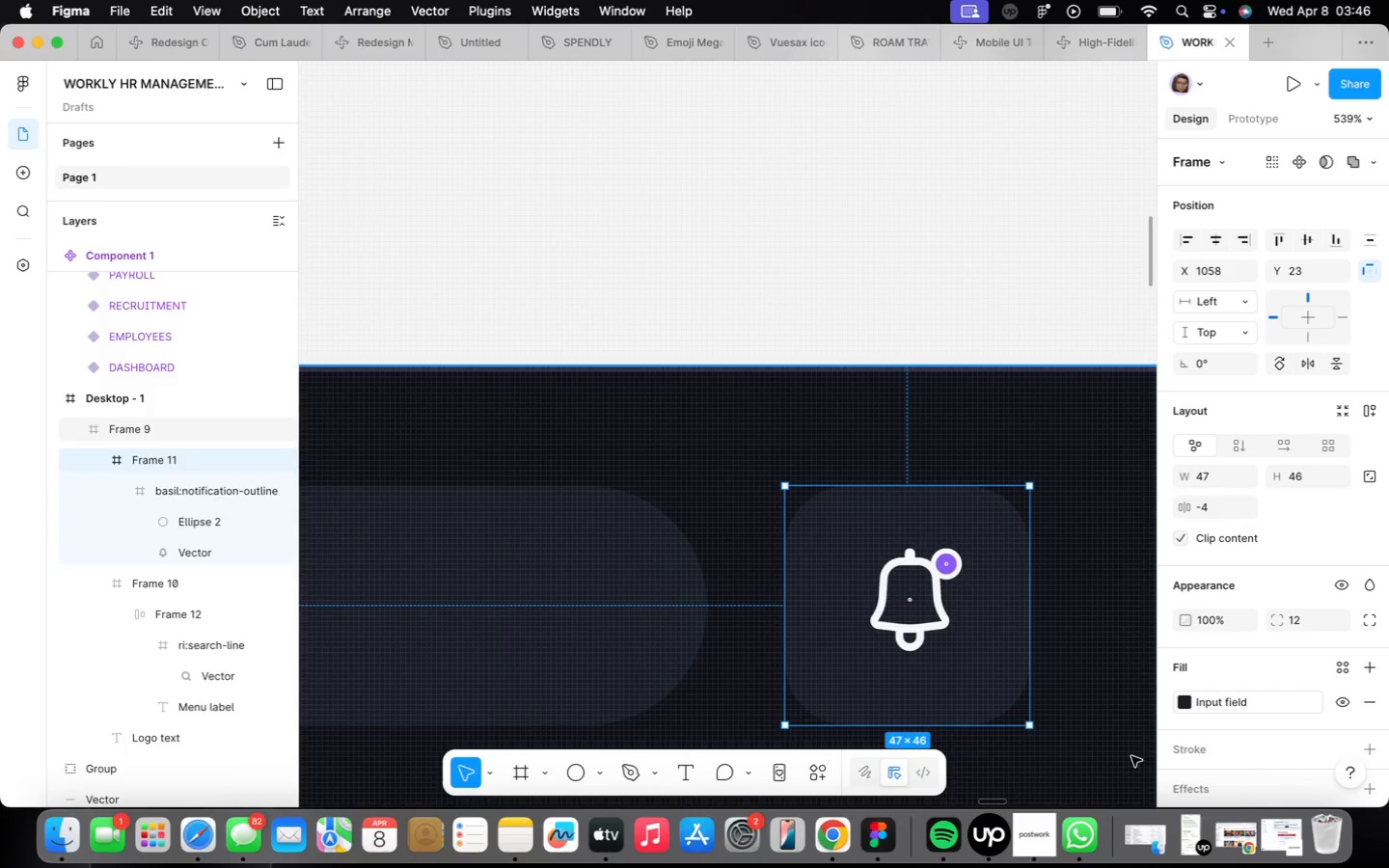 
left_click([1113, 696])
 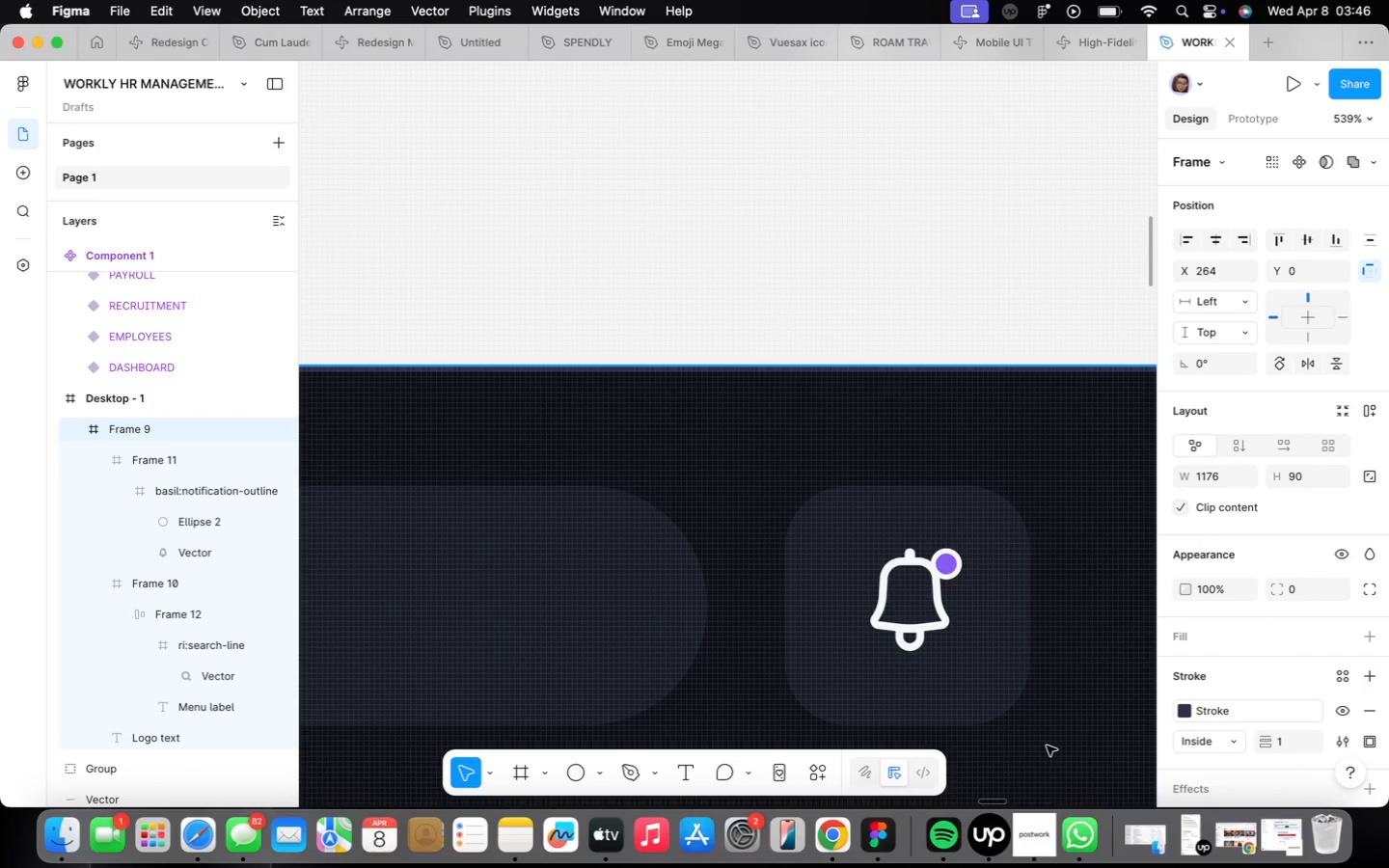 
scroll: coordinate [1047, 745], scroll_direction: down, amount: 9.0
 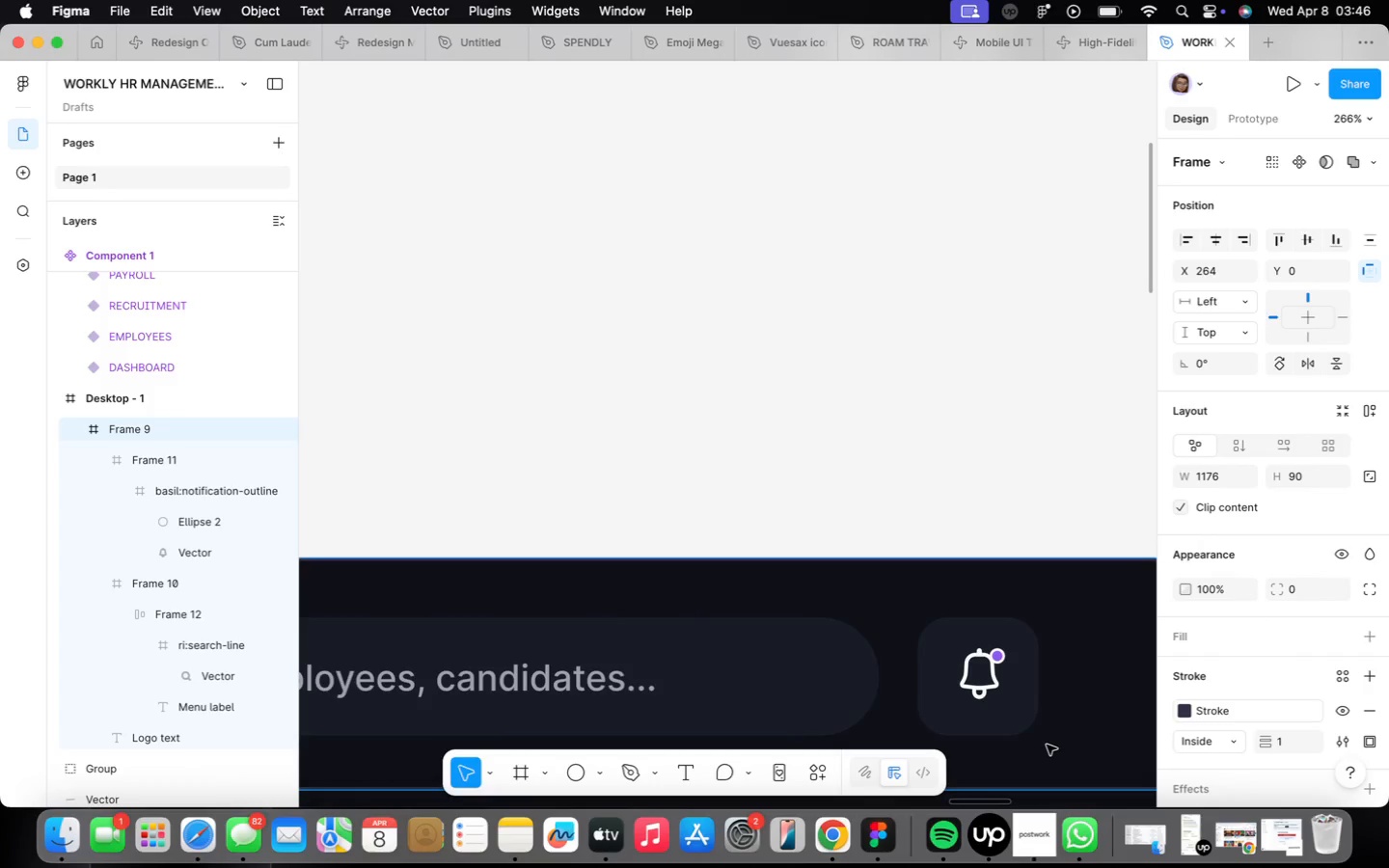 
scroll: coordinate [900, 529], scroll_direction: up, amount: 17.0
 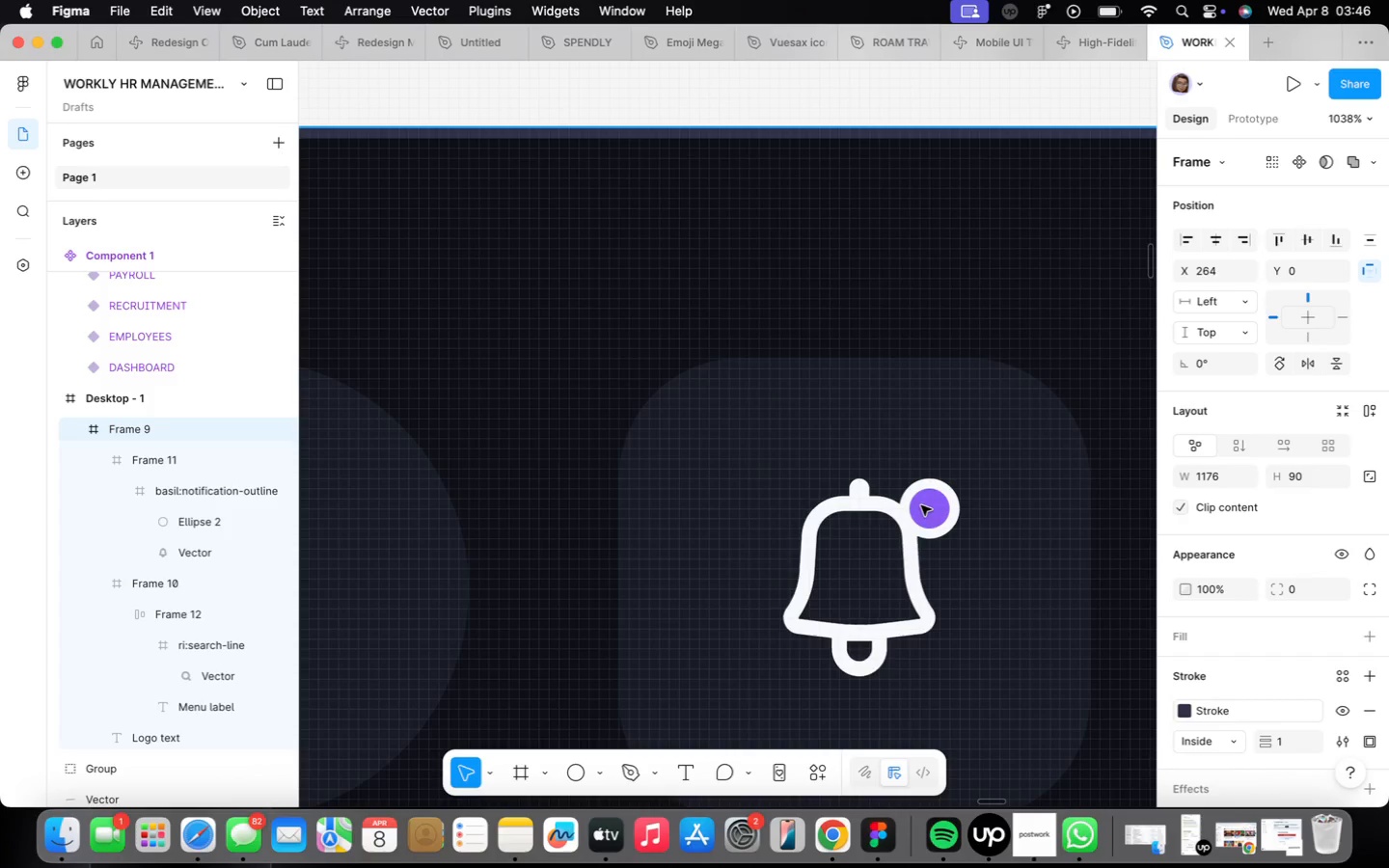 
double_click([922, 505])
 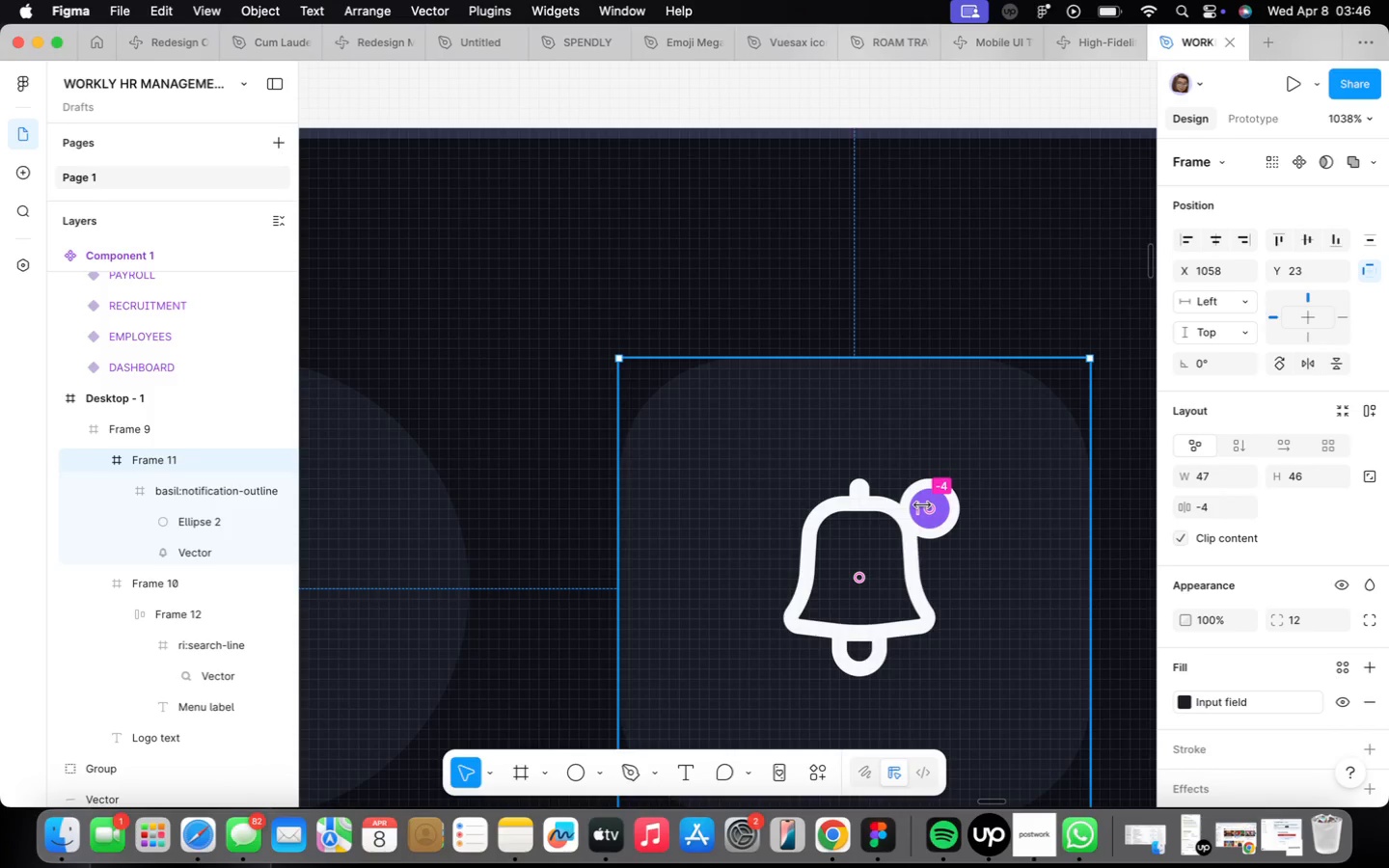 
triple_click([922, 505])
 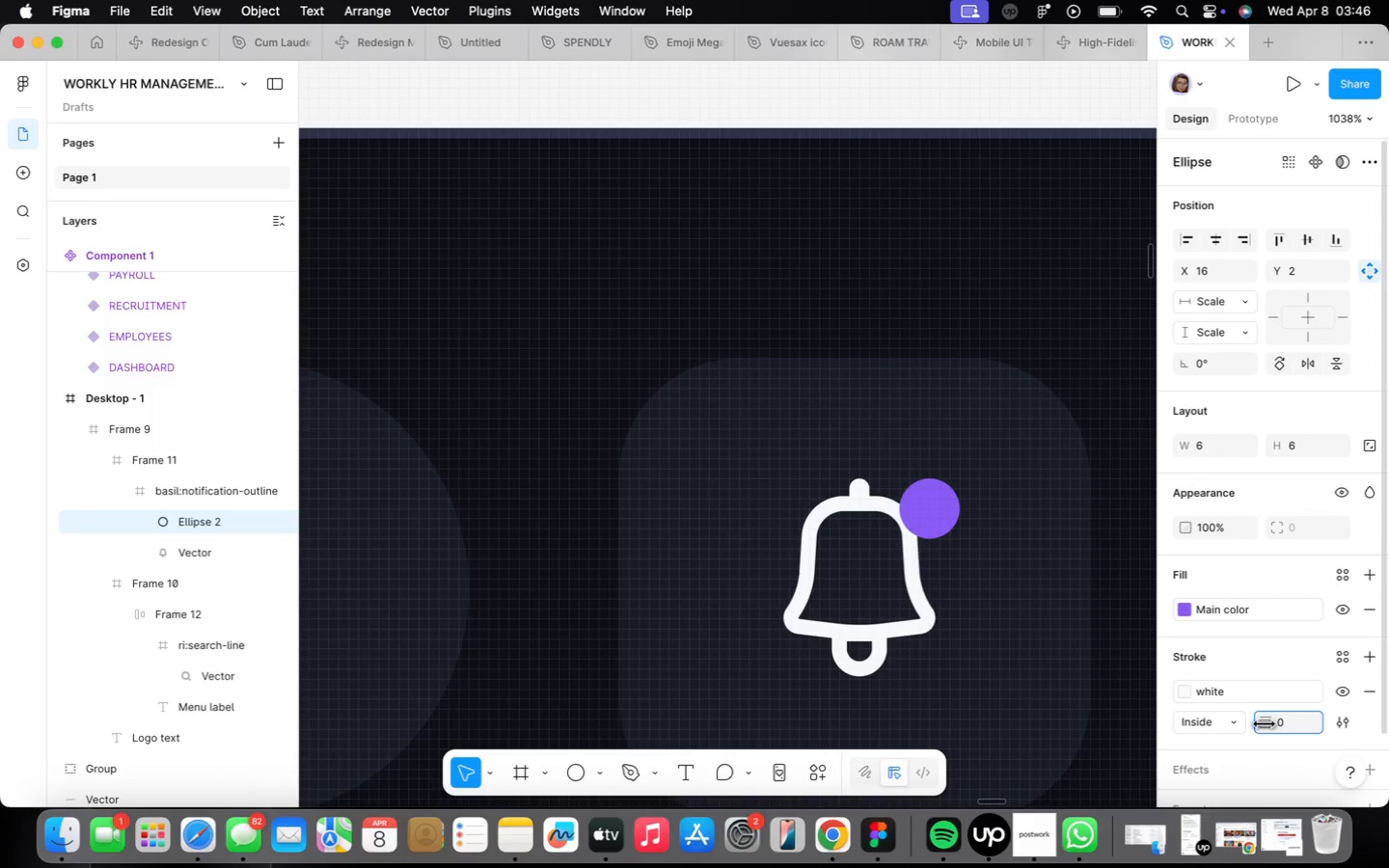 
wait(10.58)
 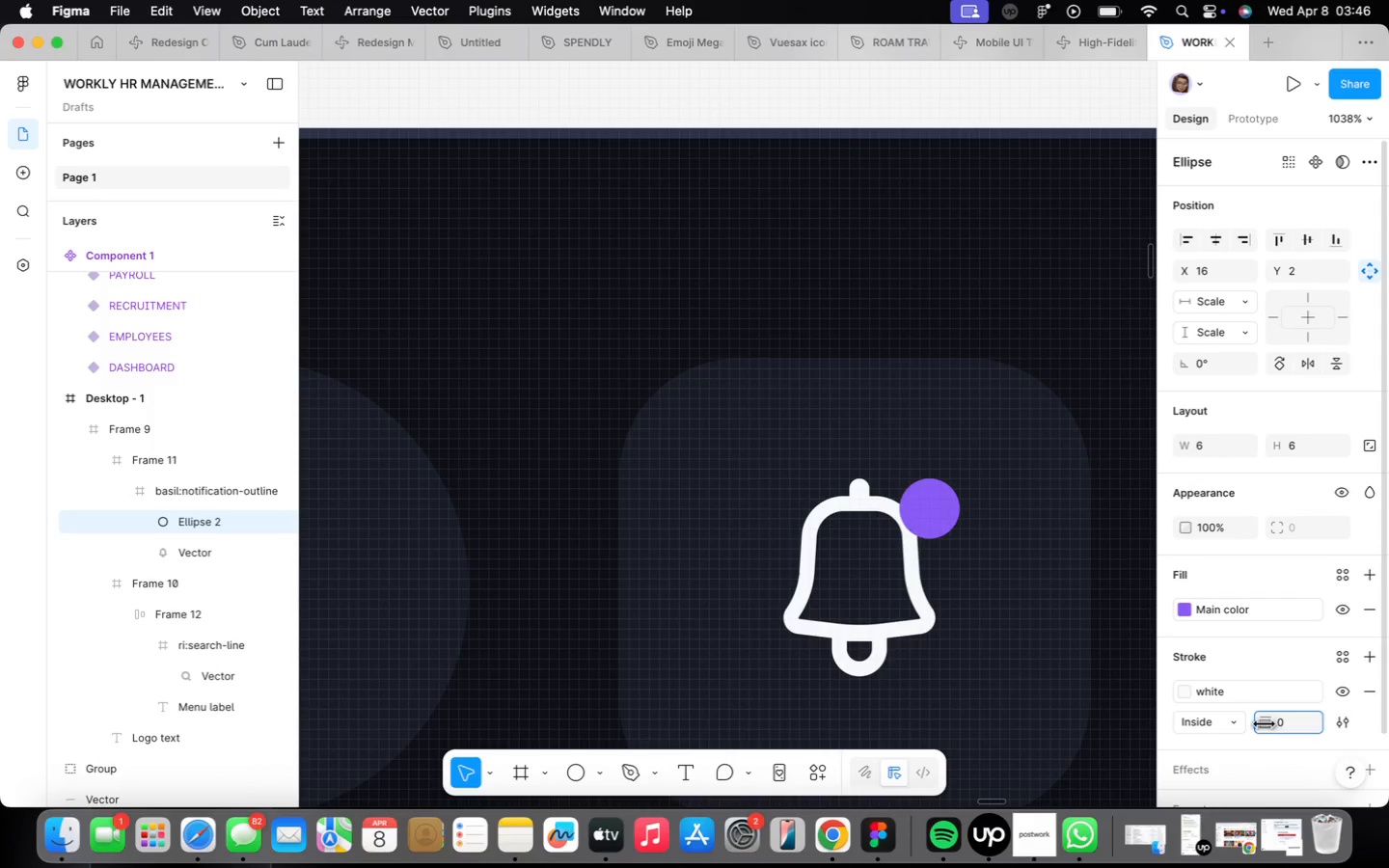 
left_click([1290, 719])
 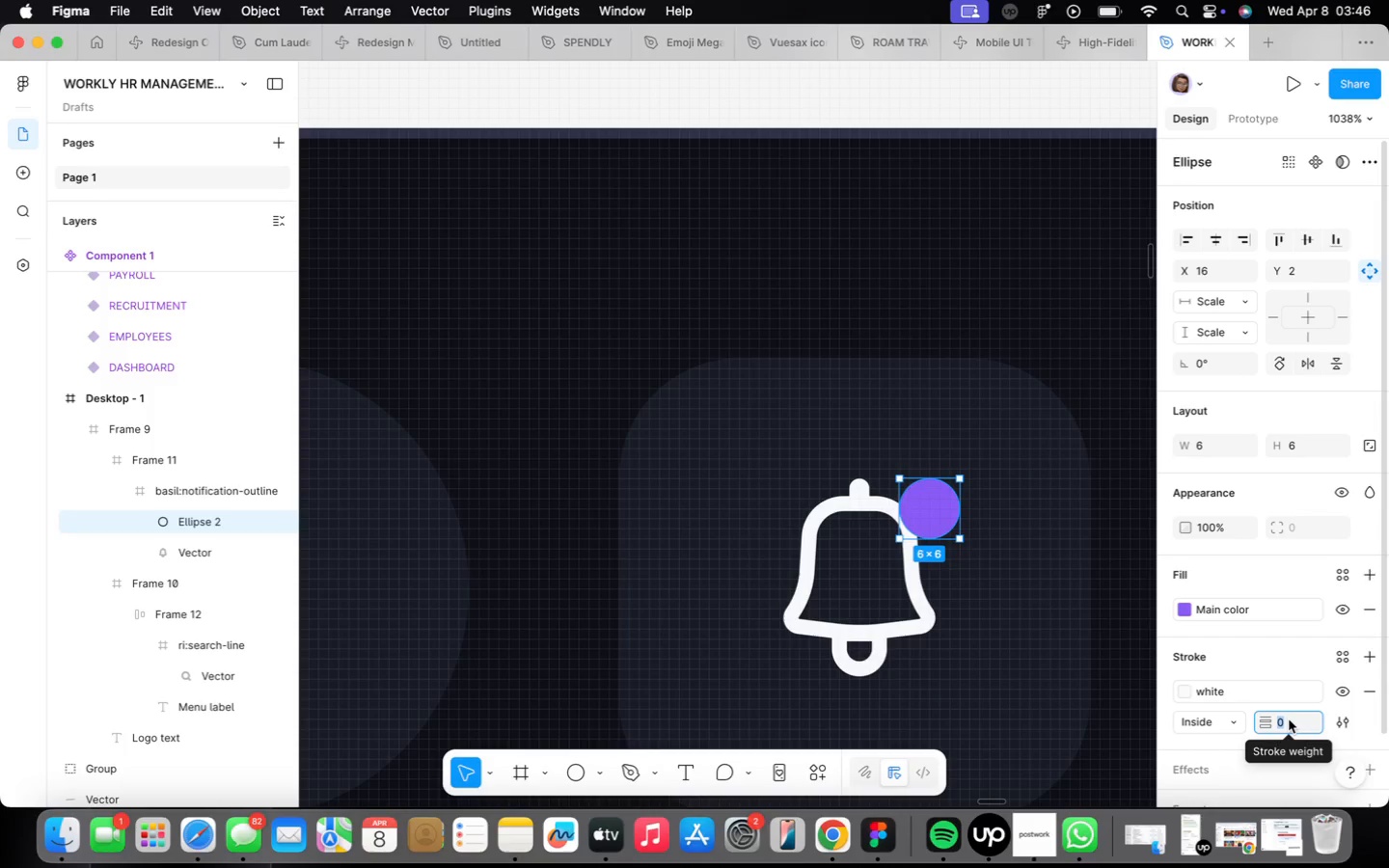 
key(0)
 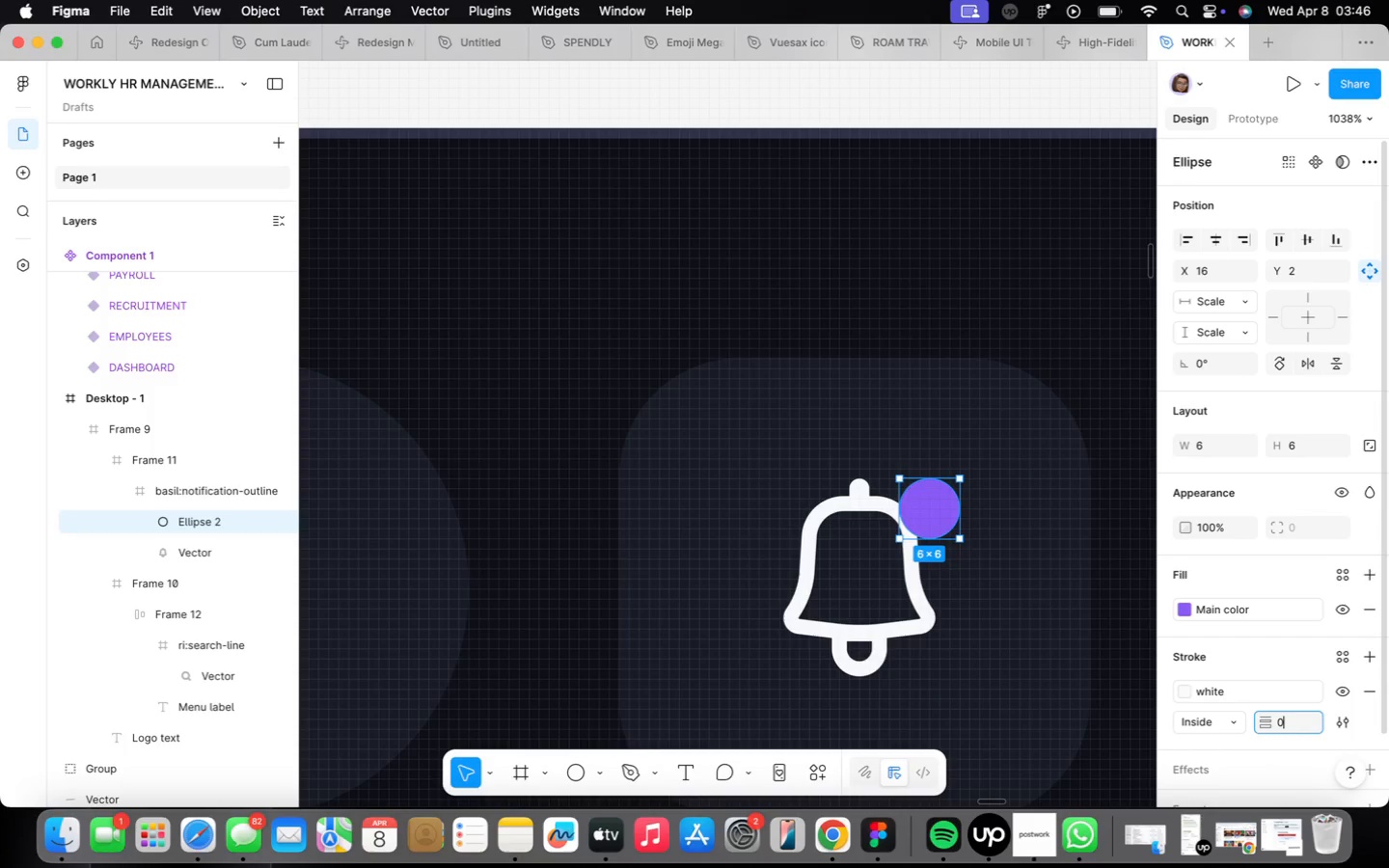 
key(Period)
 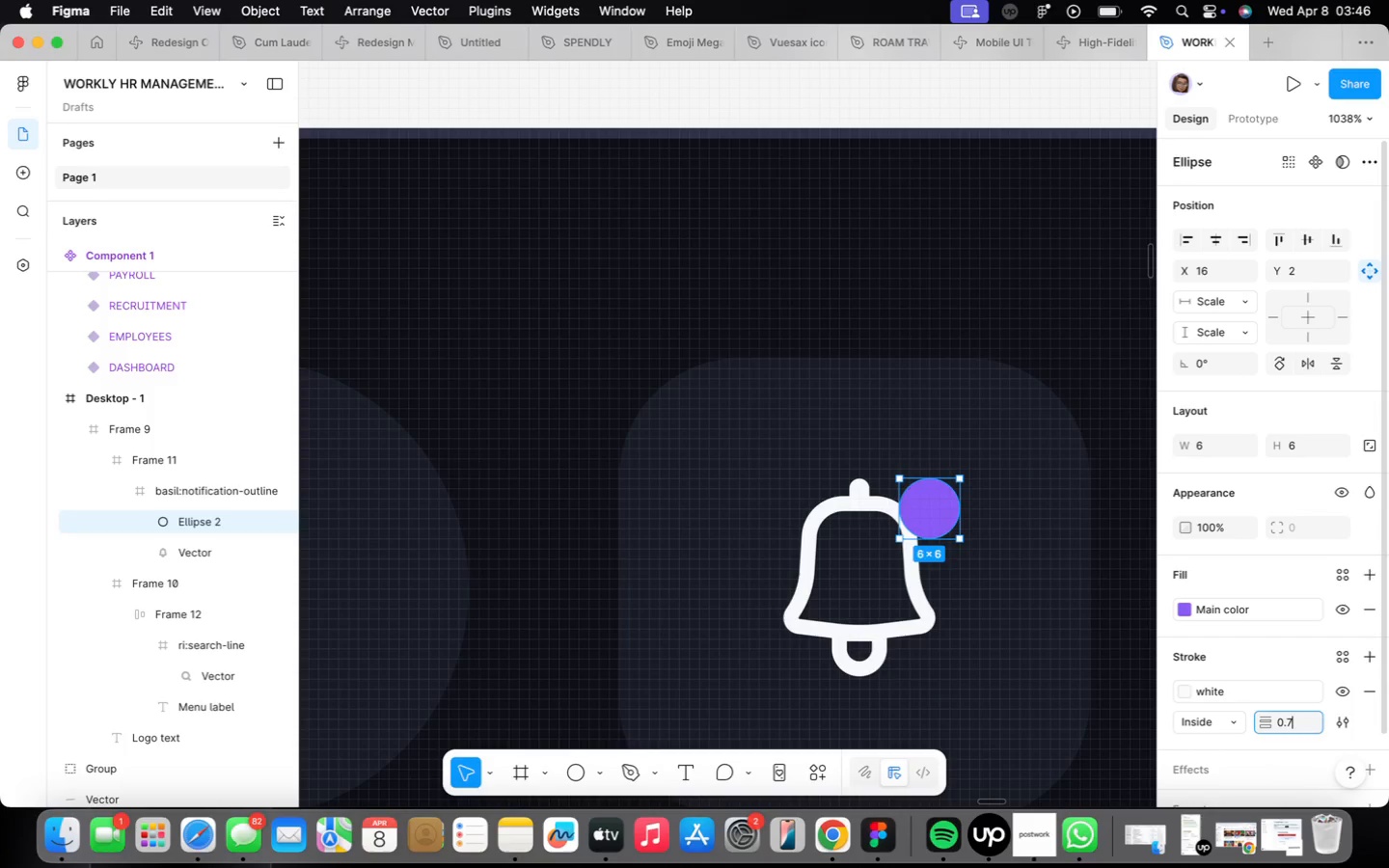 
key(7)
 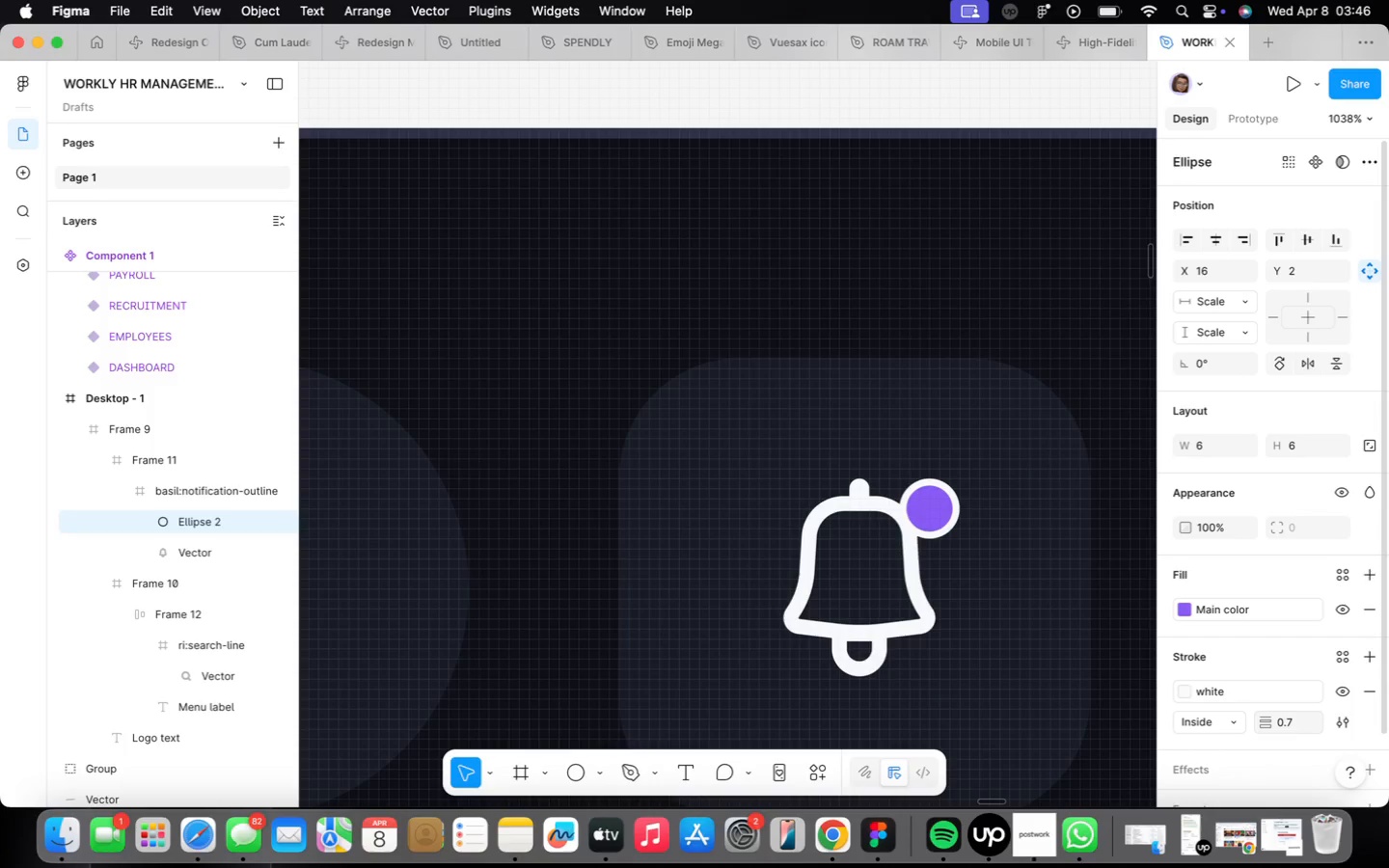 
key(Enter)
 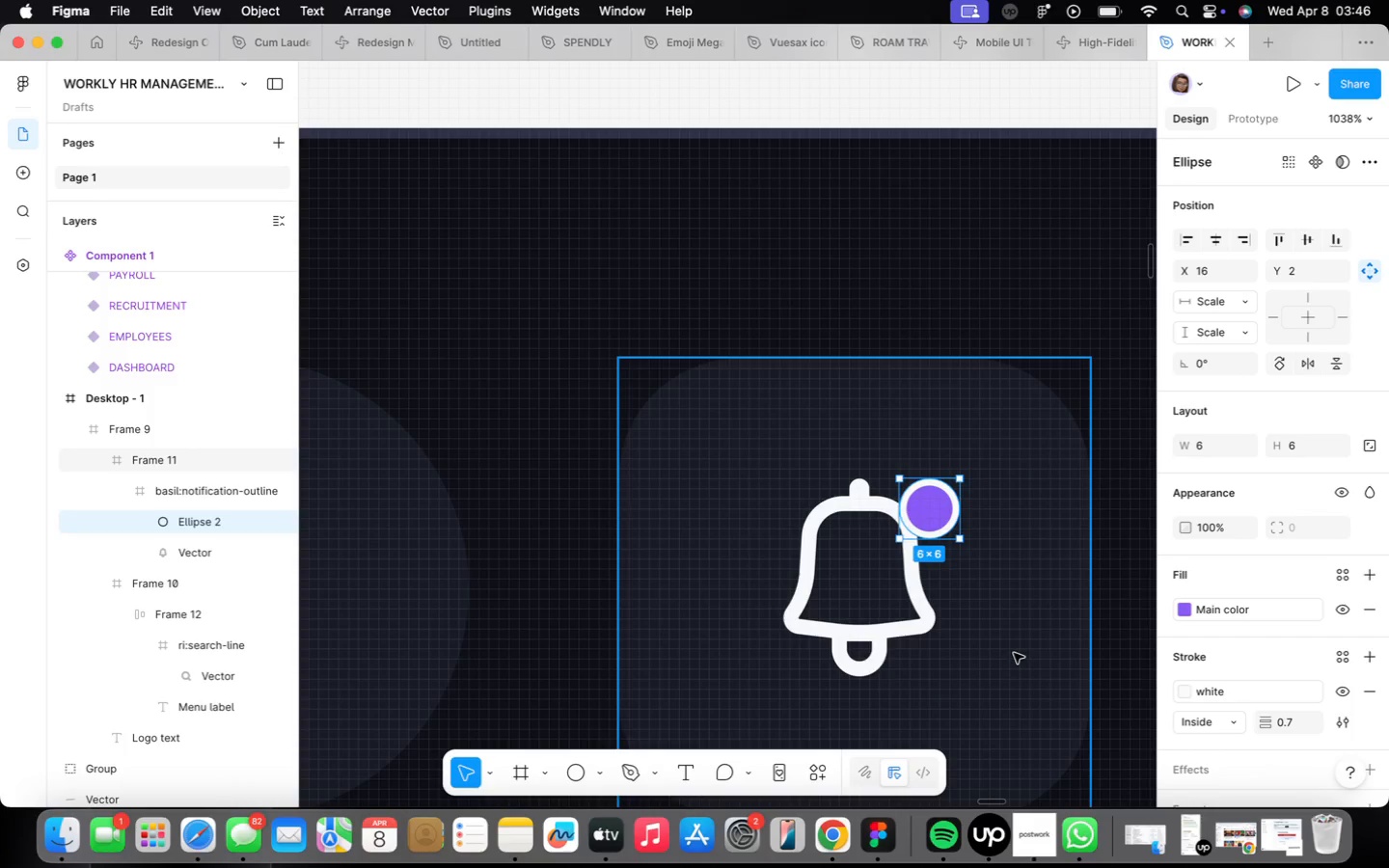 
key(ArrowLeft)
 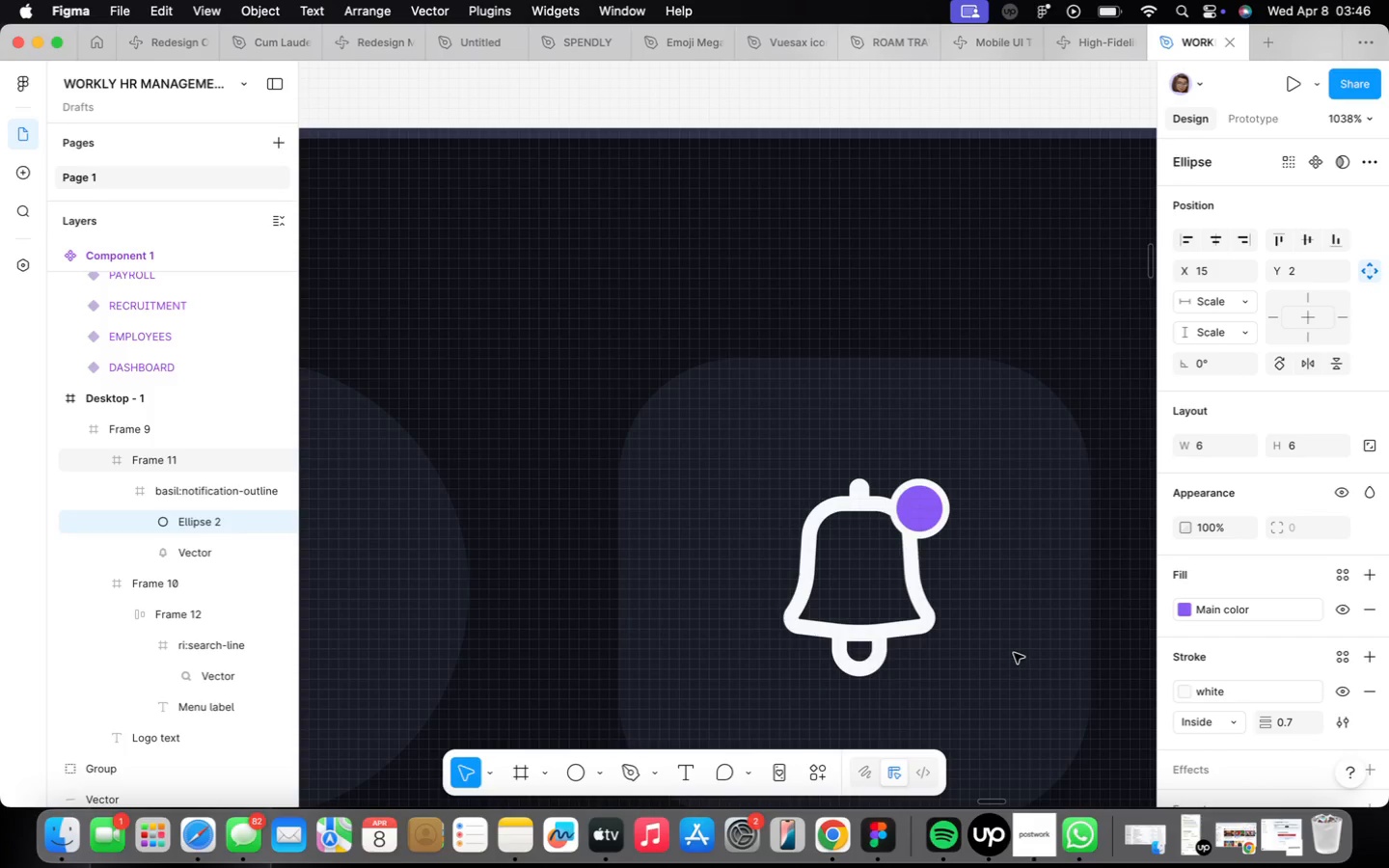 
key(ArrowRight)
 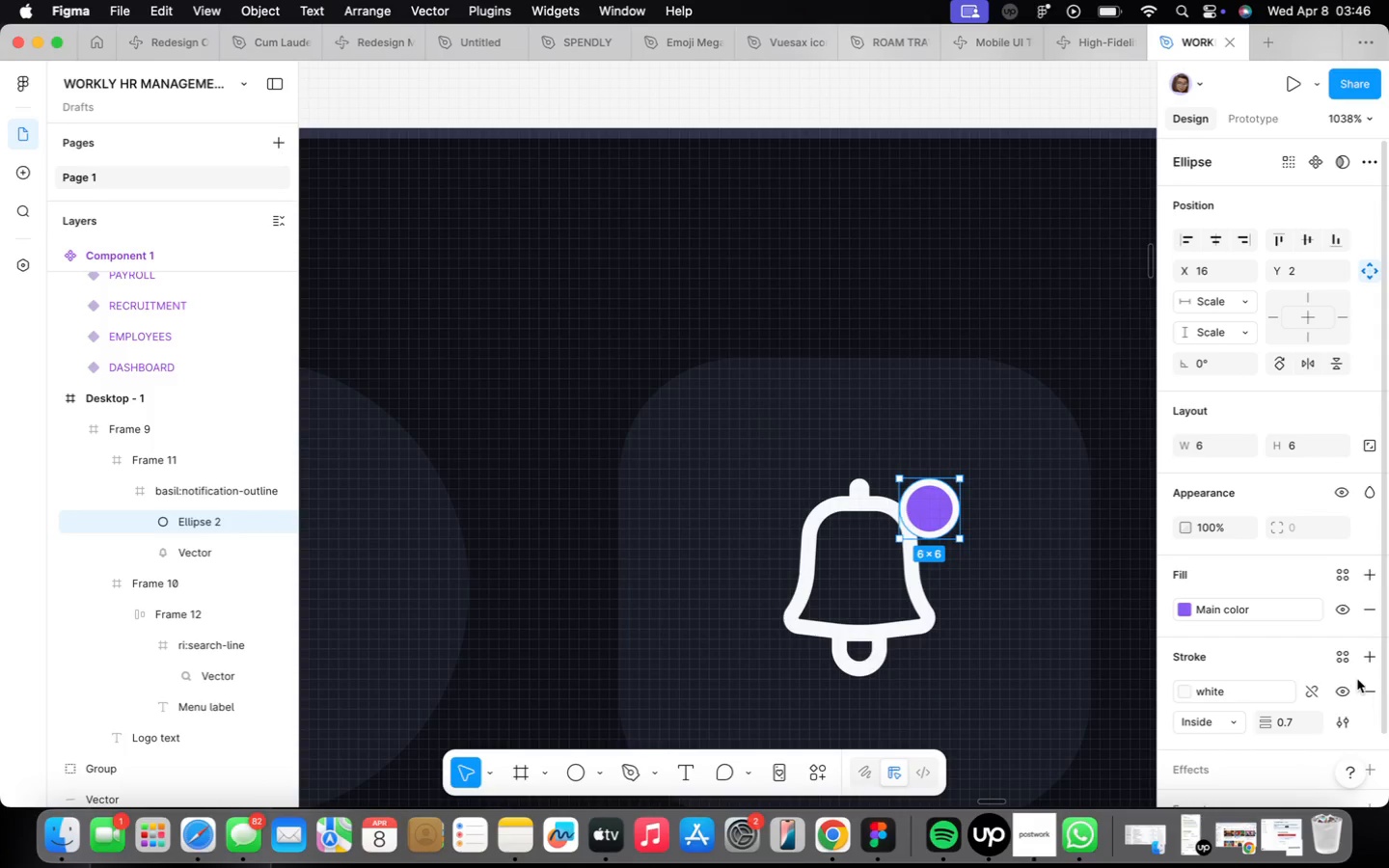 
left_click([1364, 685])
 